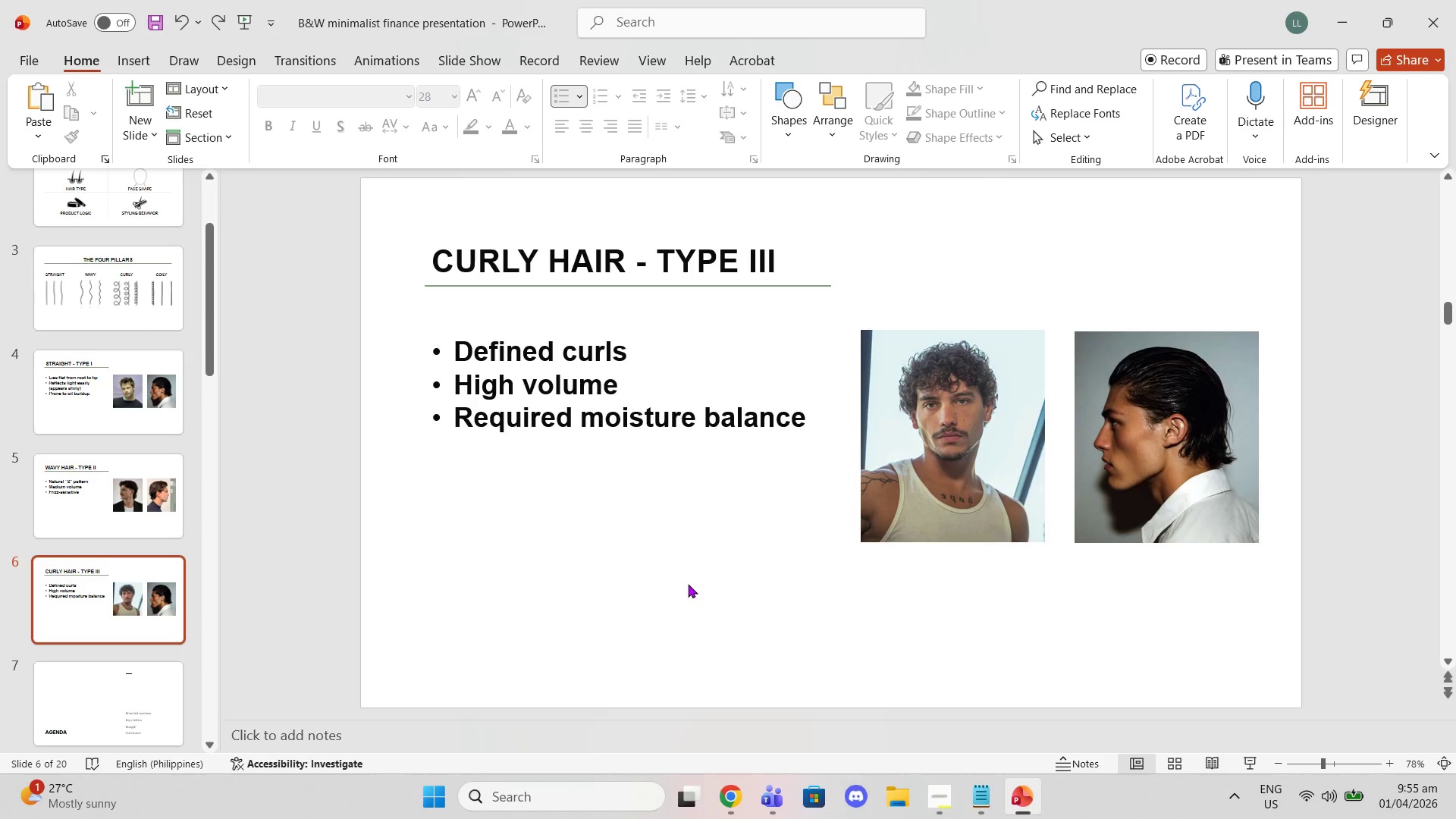 
key(Control+V)
 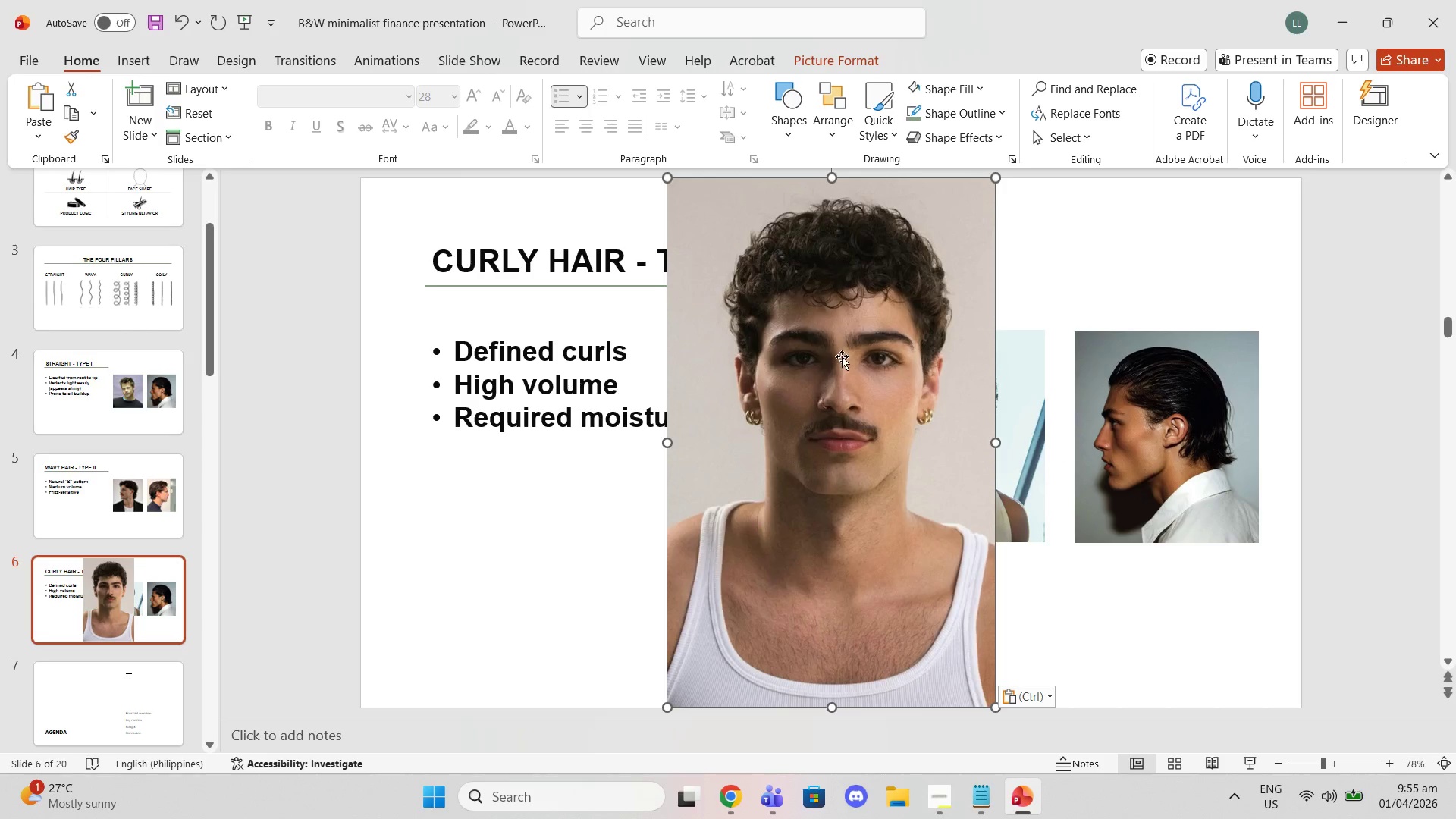 
left_click_drag(start_coordinate=[842, 353], to_coordinate=[1031, 500])
 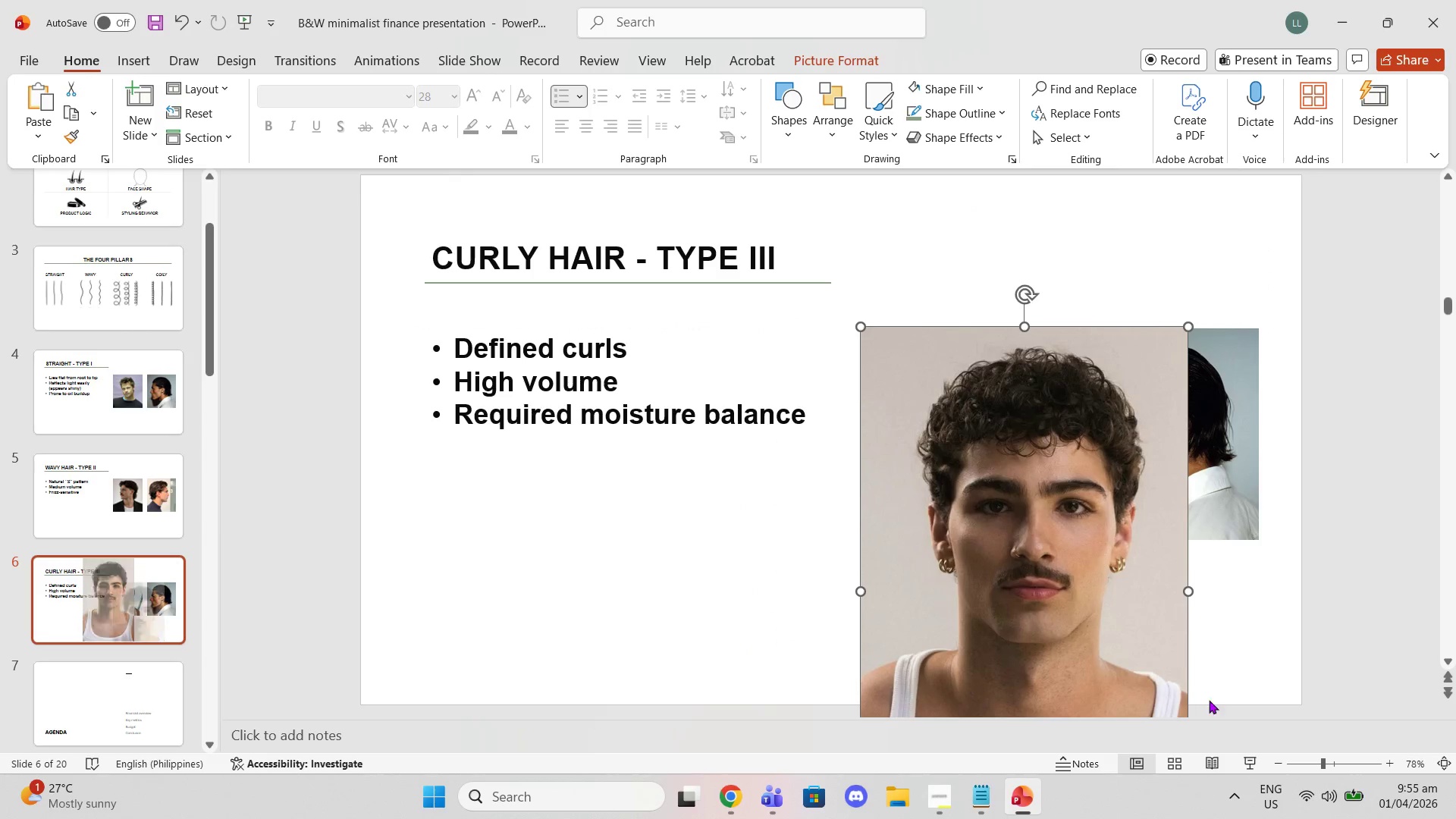 
scroll: coordinate [1197, 696], scroll_direction: down, amount: 7.0
 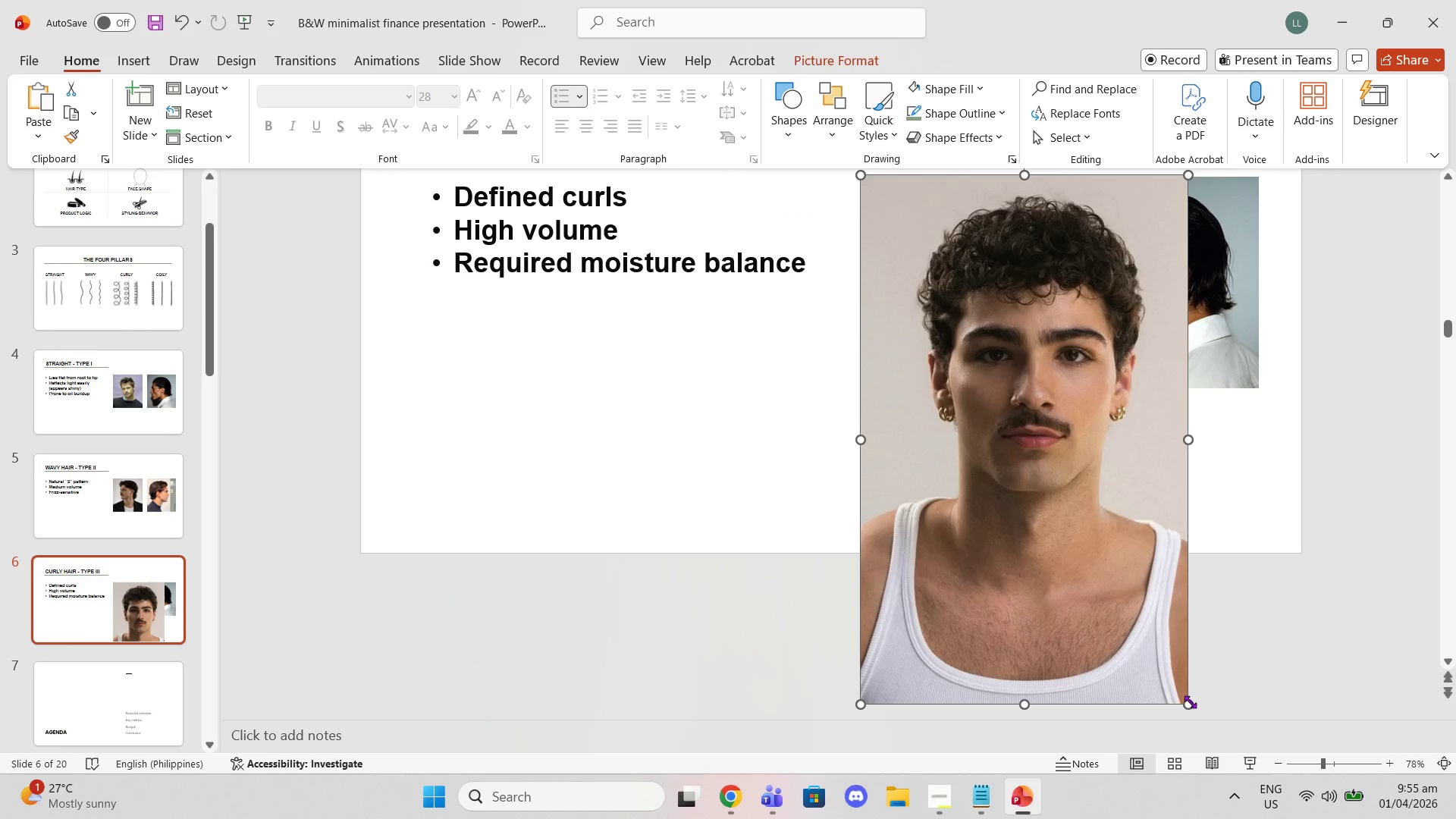 
left_click_drag(start_coordinate=[1188, 704], to_coordinate=[1014, 472])
 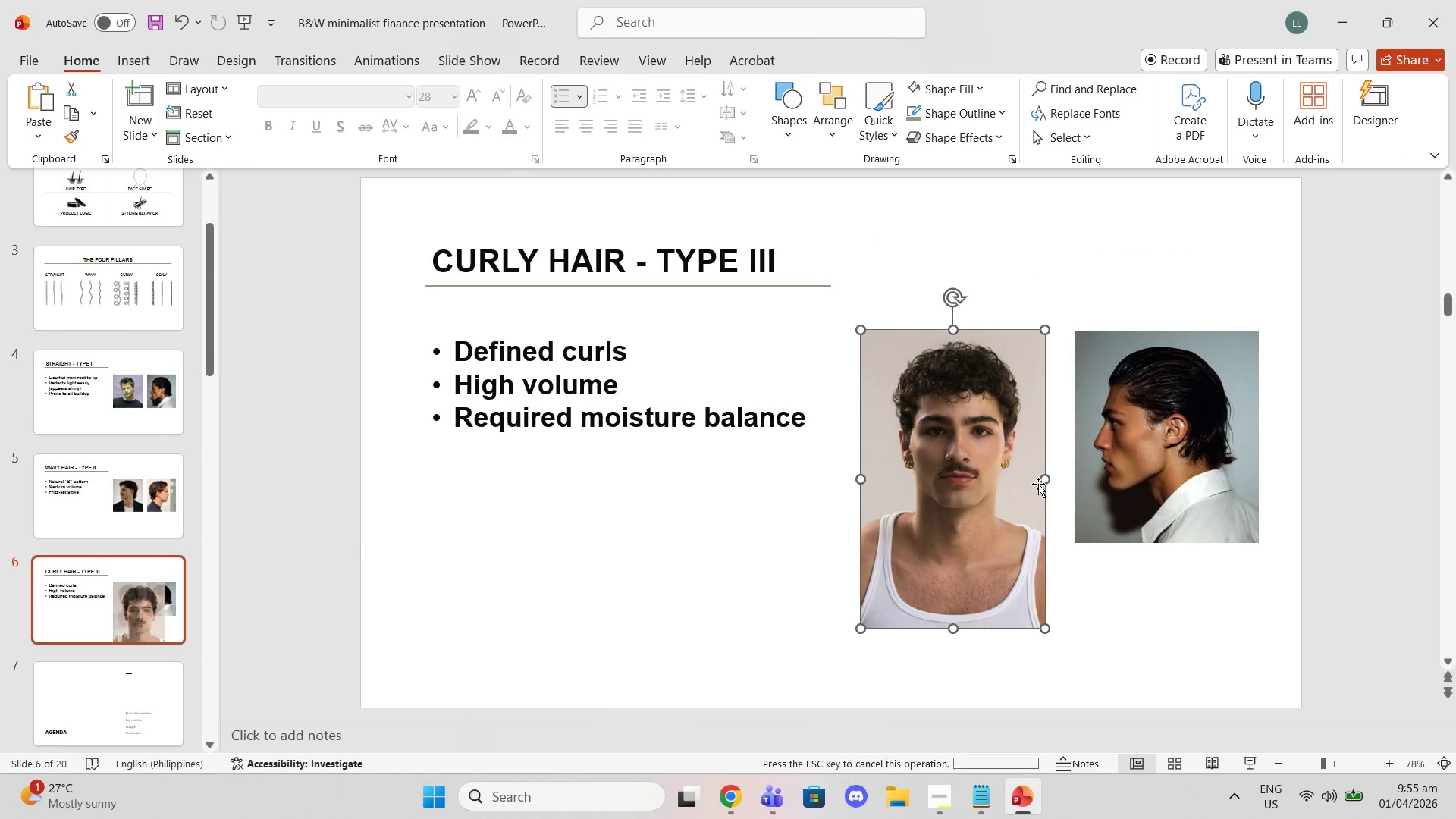 
scroll: coordinate [1038, 484], scroll_direction: up, amount: 2.0
 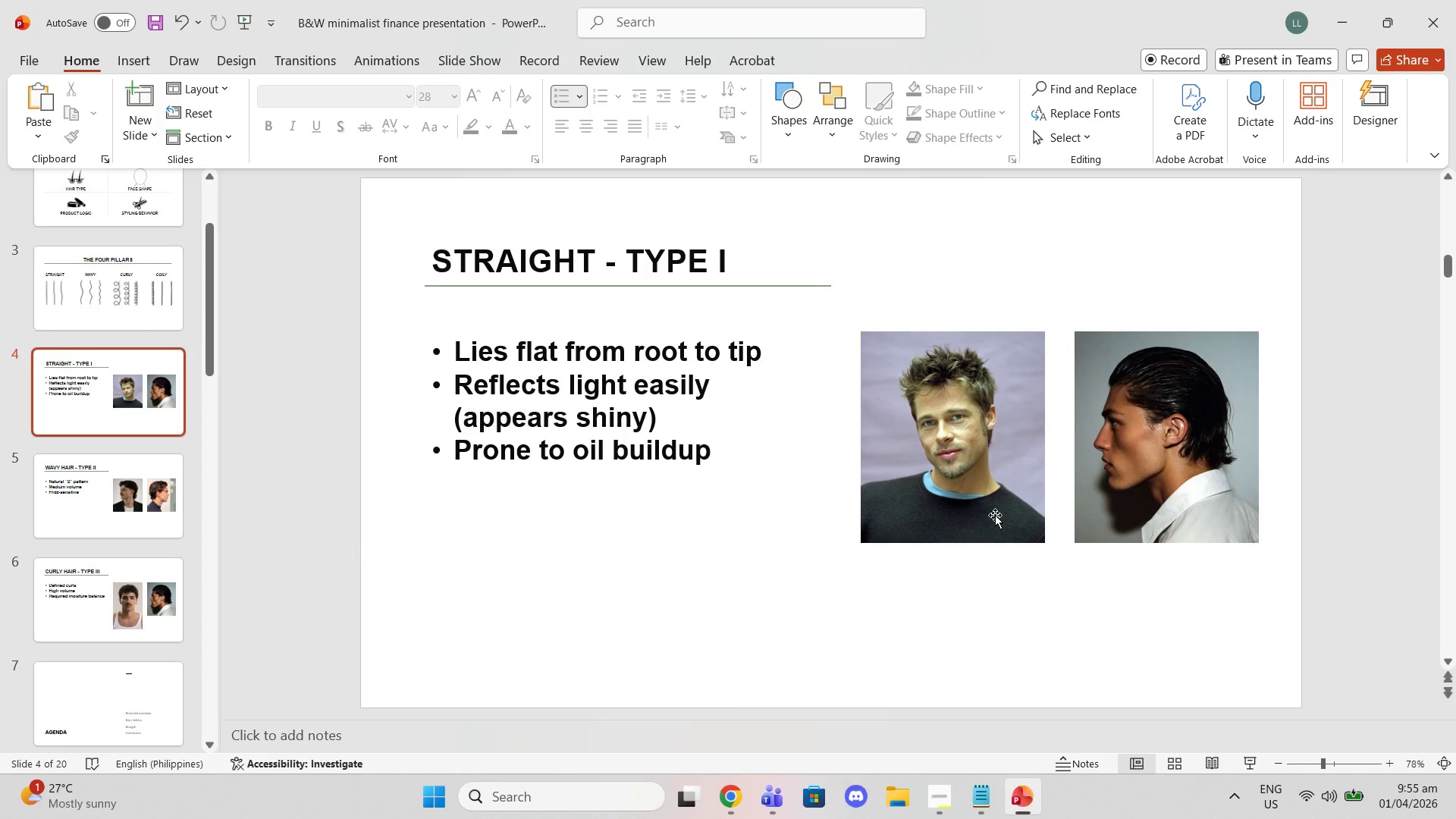 
scroll: coordinate [992, 505], scroll_direction: down, amount: 2.0
 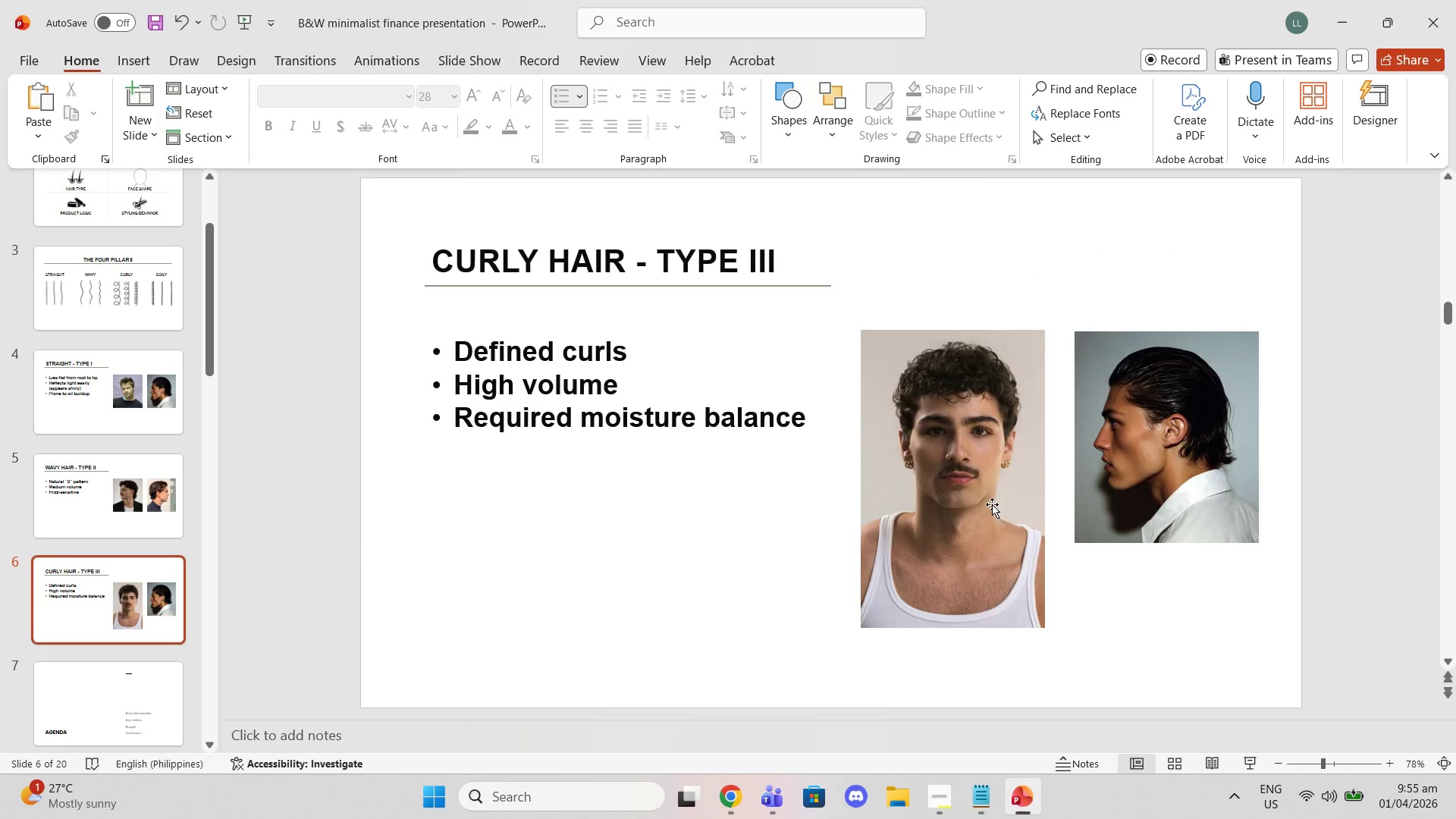 
right_click([992, 504])
 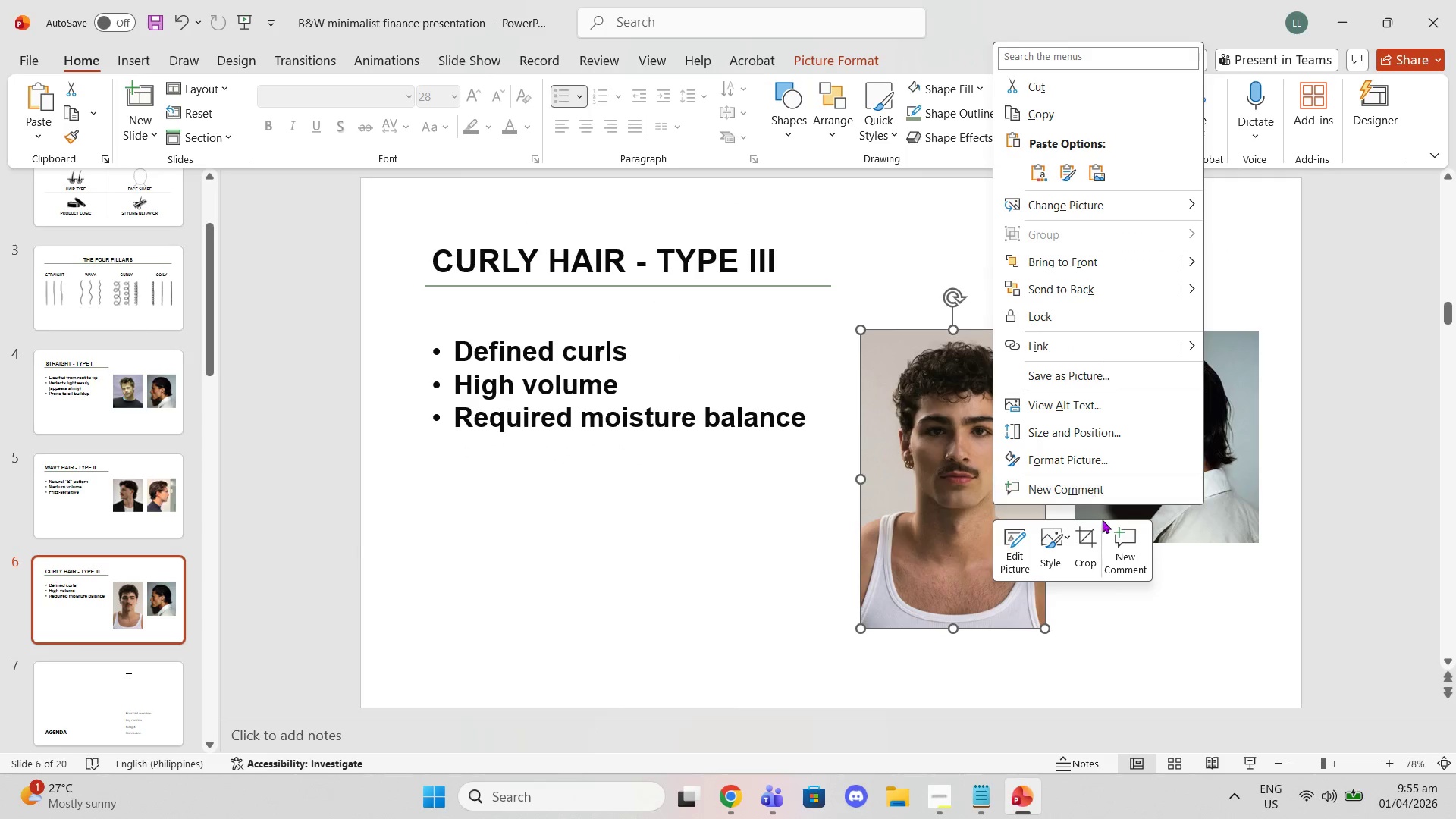 
left_click([1084, 540])
 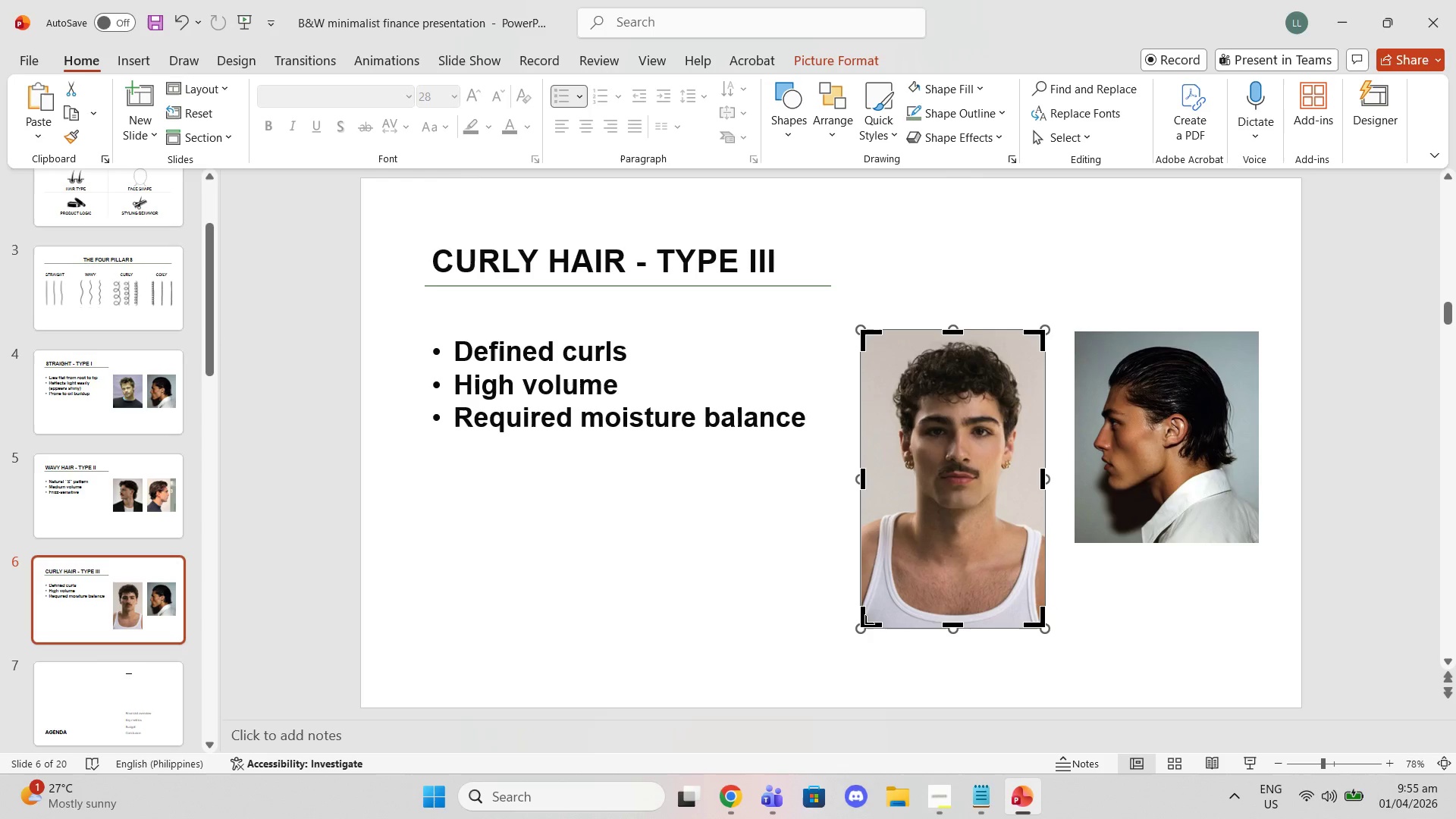 
left_click_drag(start_coordinate=[864, 621], to_coordinate=[864, 543])
 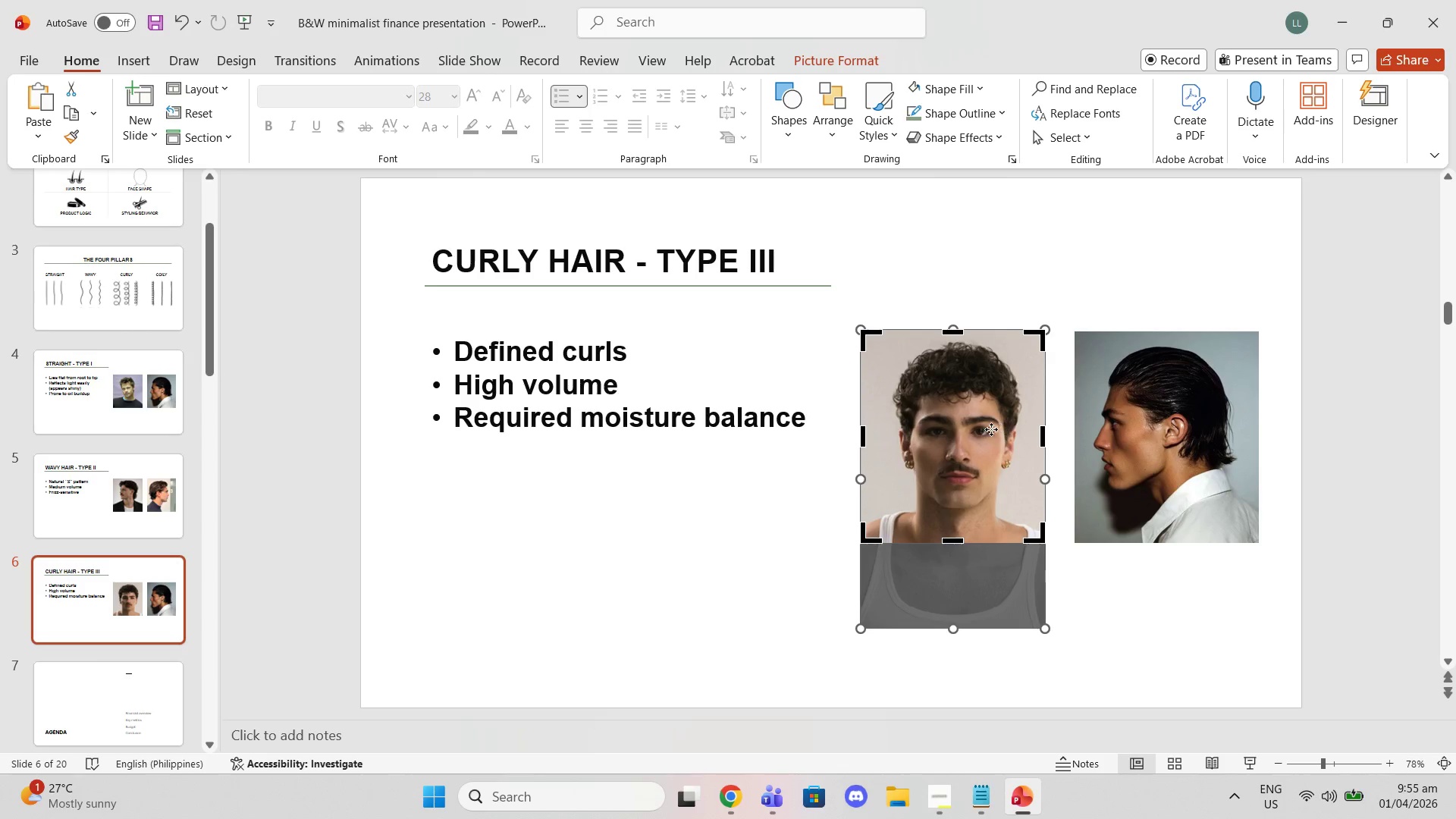 
left_click_drag(start_coordinate=[989, 428], to_coordinate=[987, 422])
 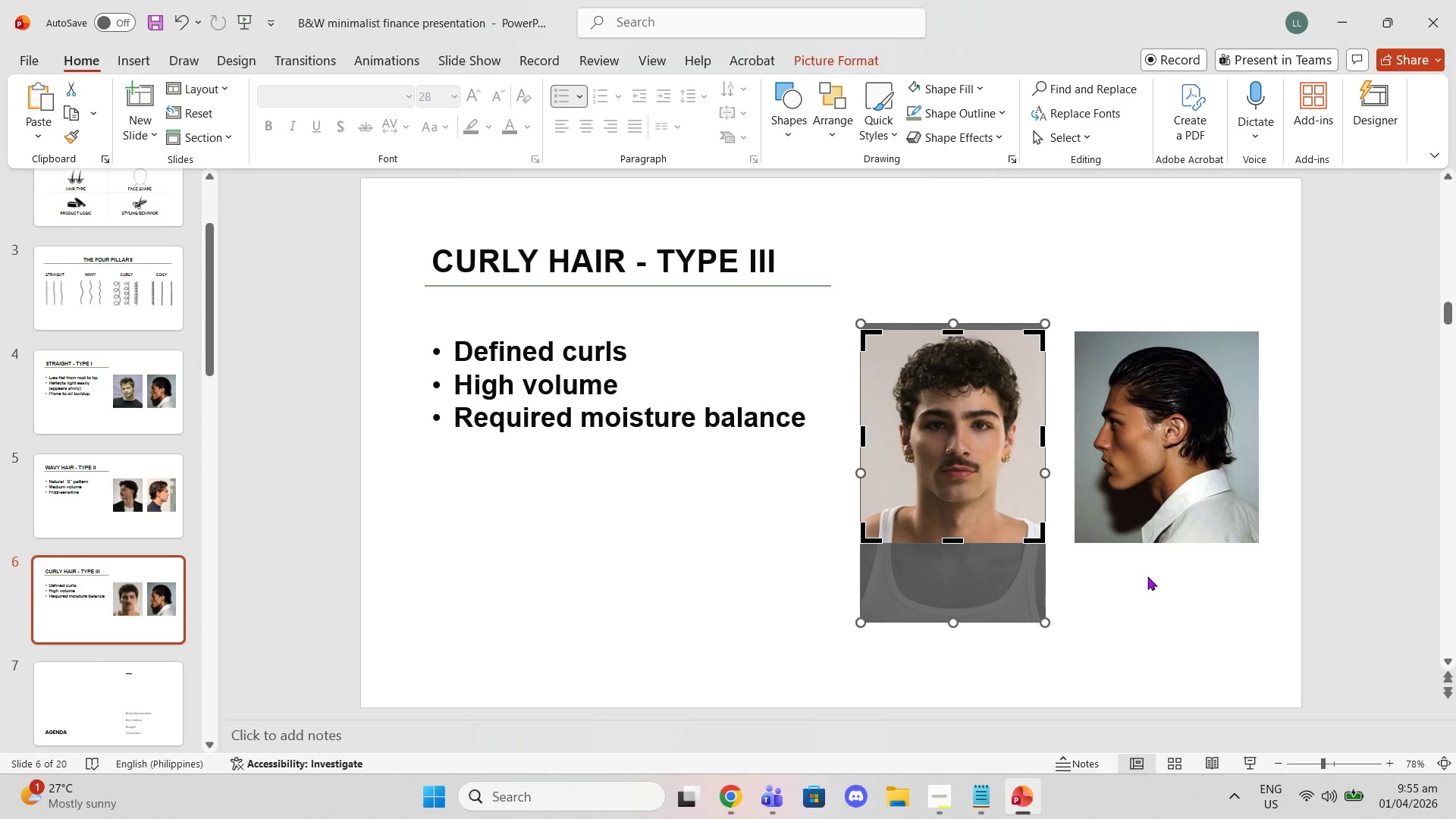 
left_click([1148, 576])
 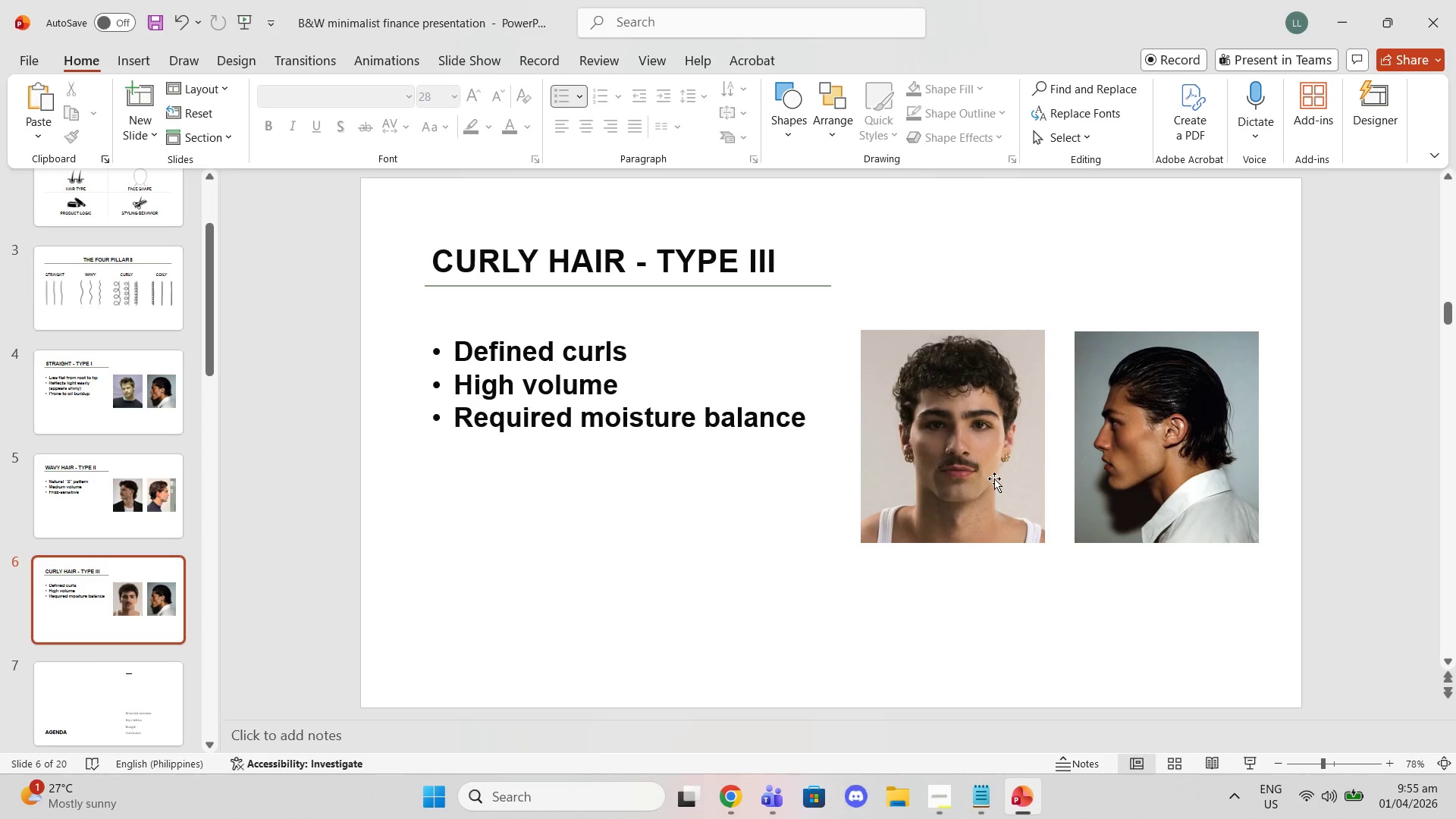 
left_click([991, 475])
 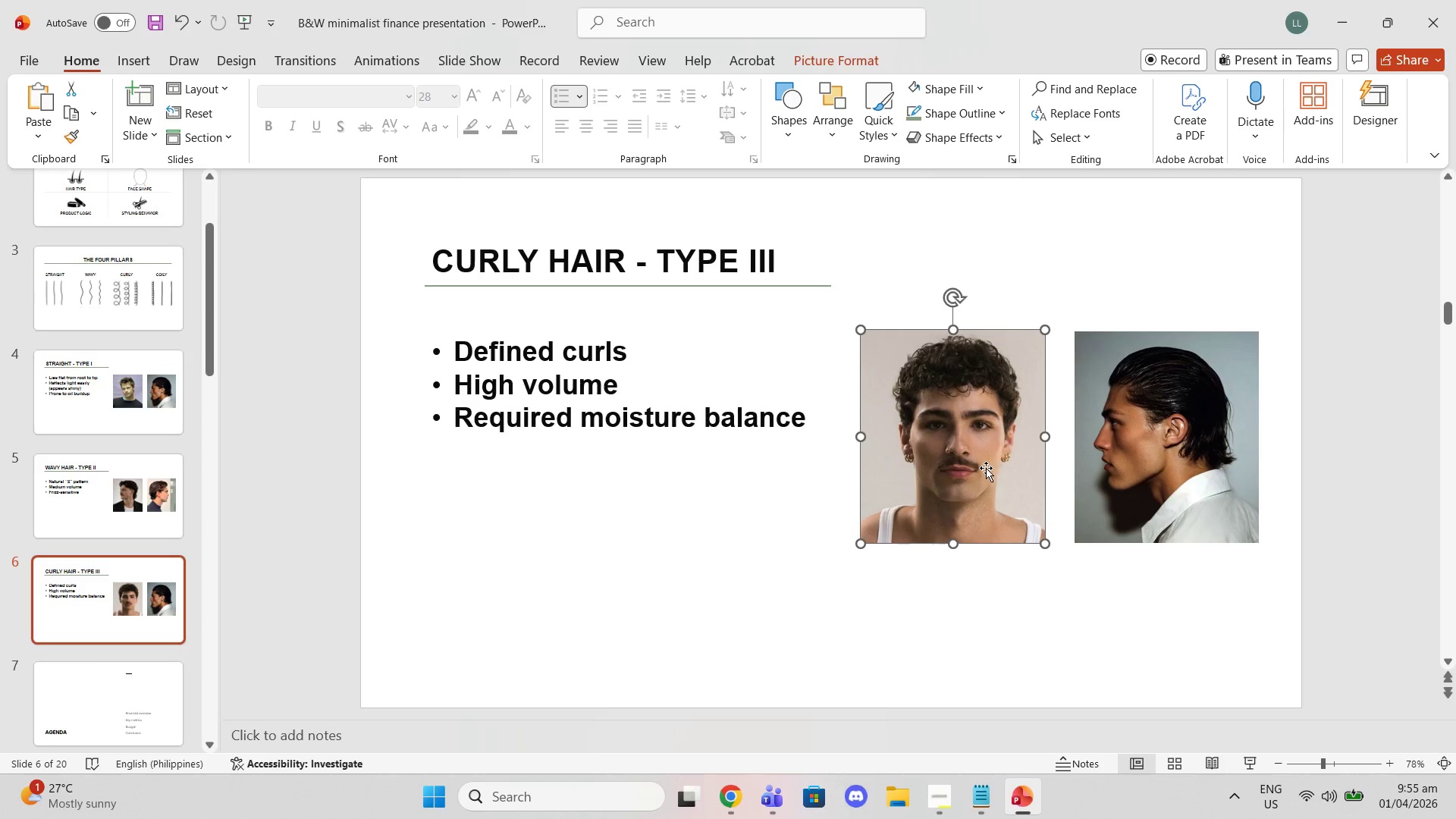 
left_click_drag(start_coordinate=[986, 468], to_coordinate=[1188, 470])
 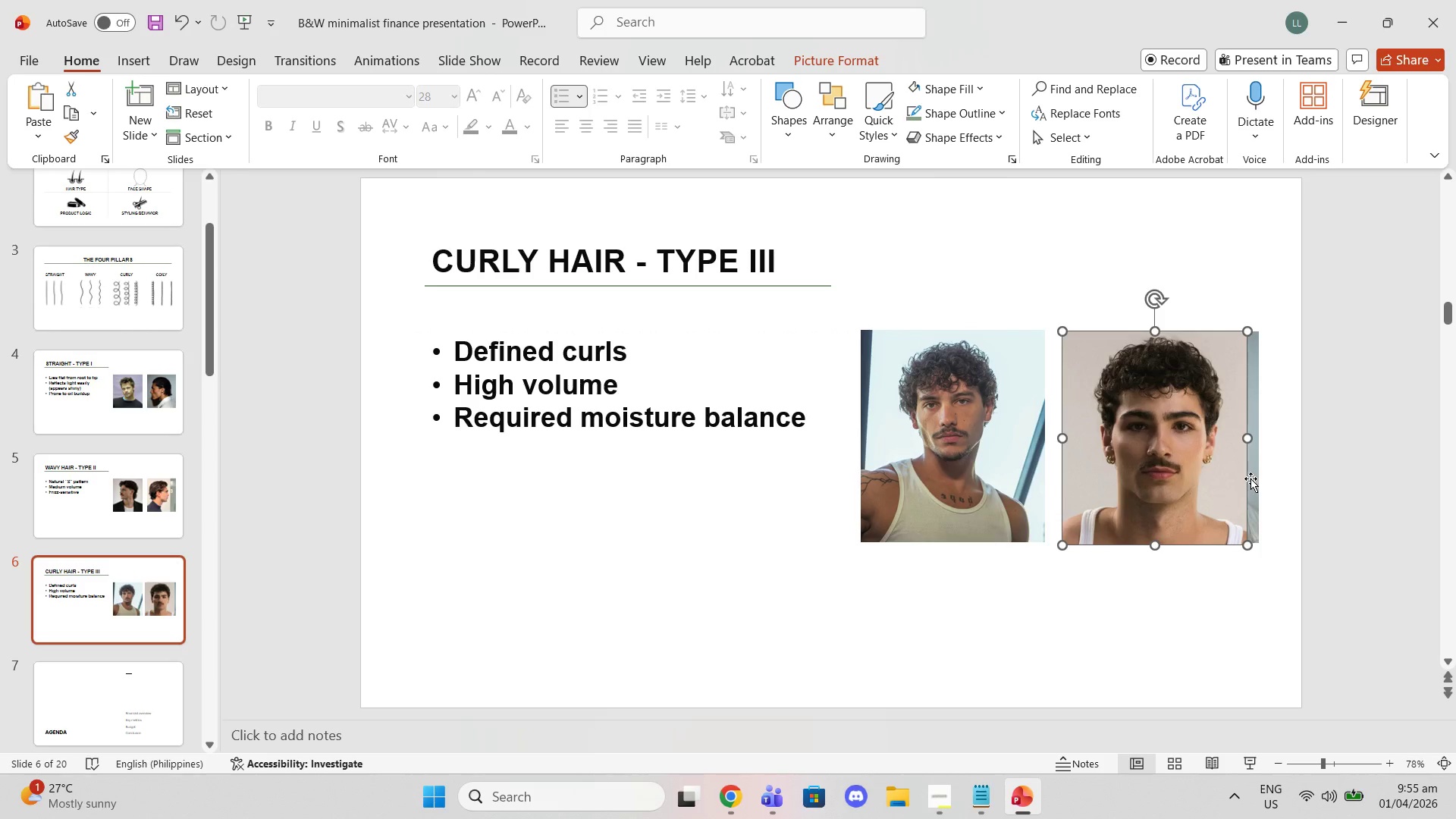 
left_click([1250, 479])
 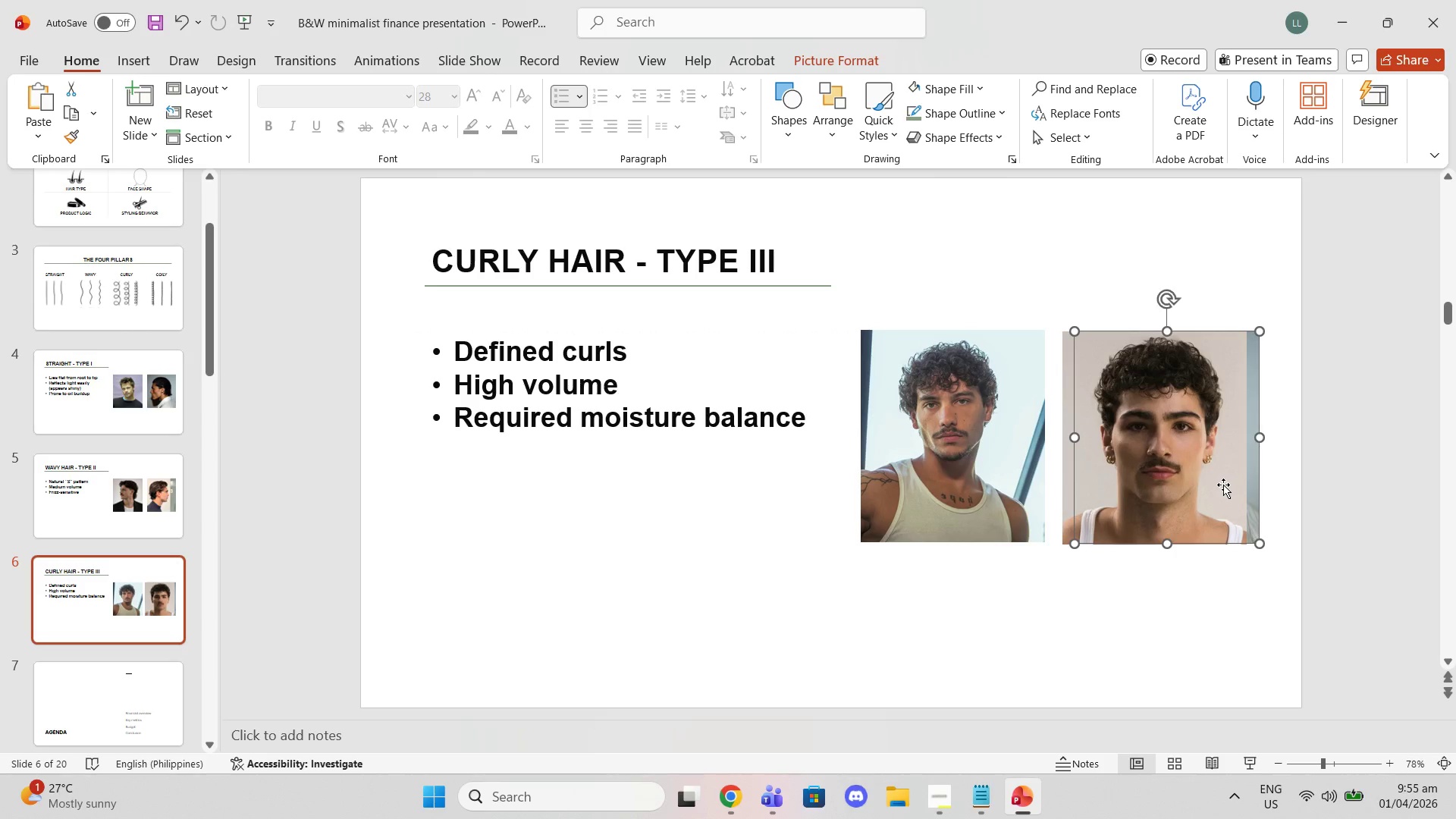 
key(Delete)
 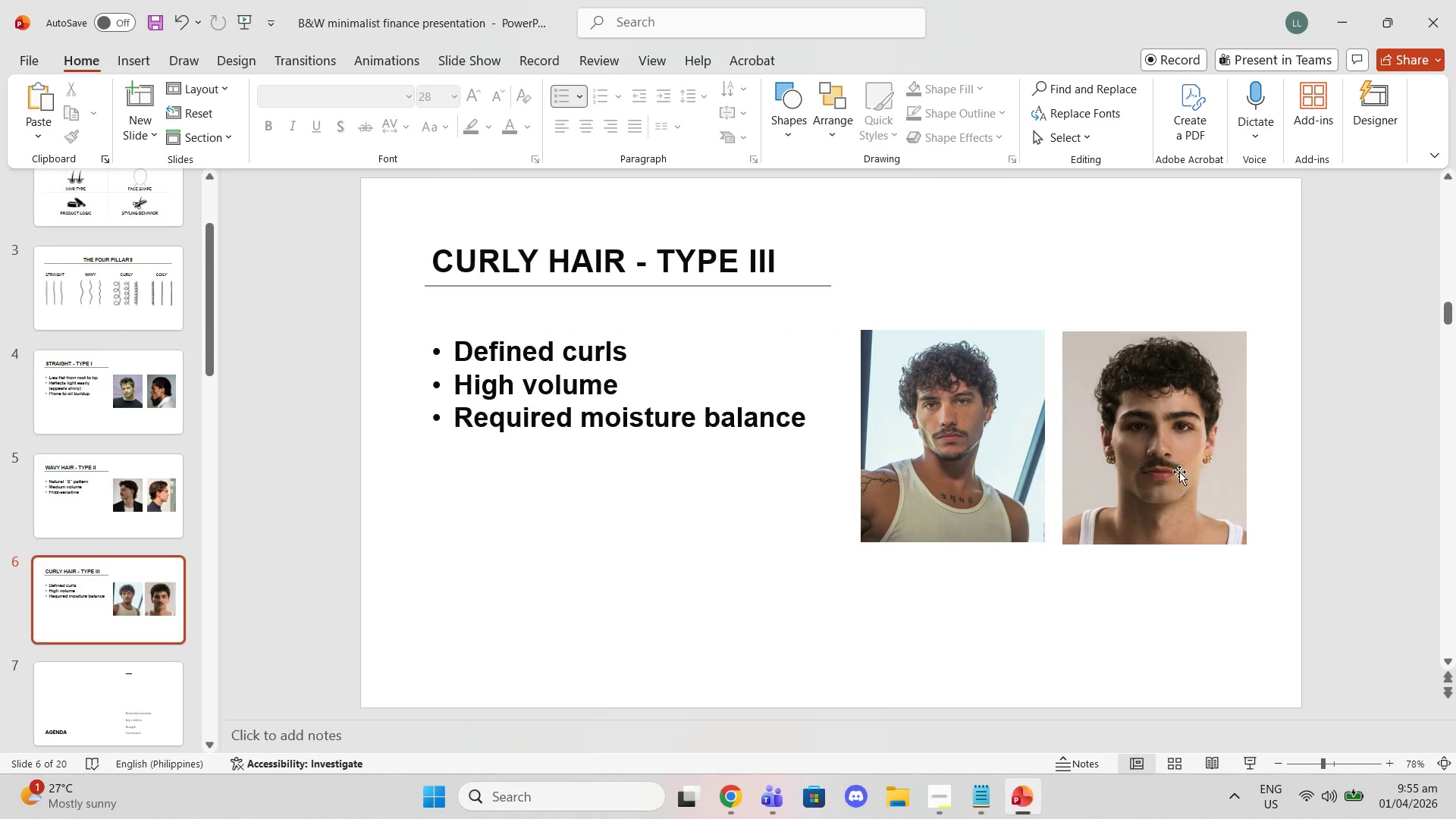 
left_click_drag(start_coordinate=[1179, 471], to_coordinate=[1197, 473])
 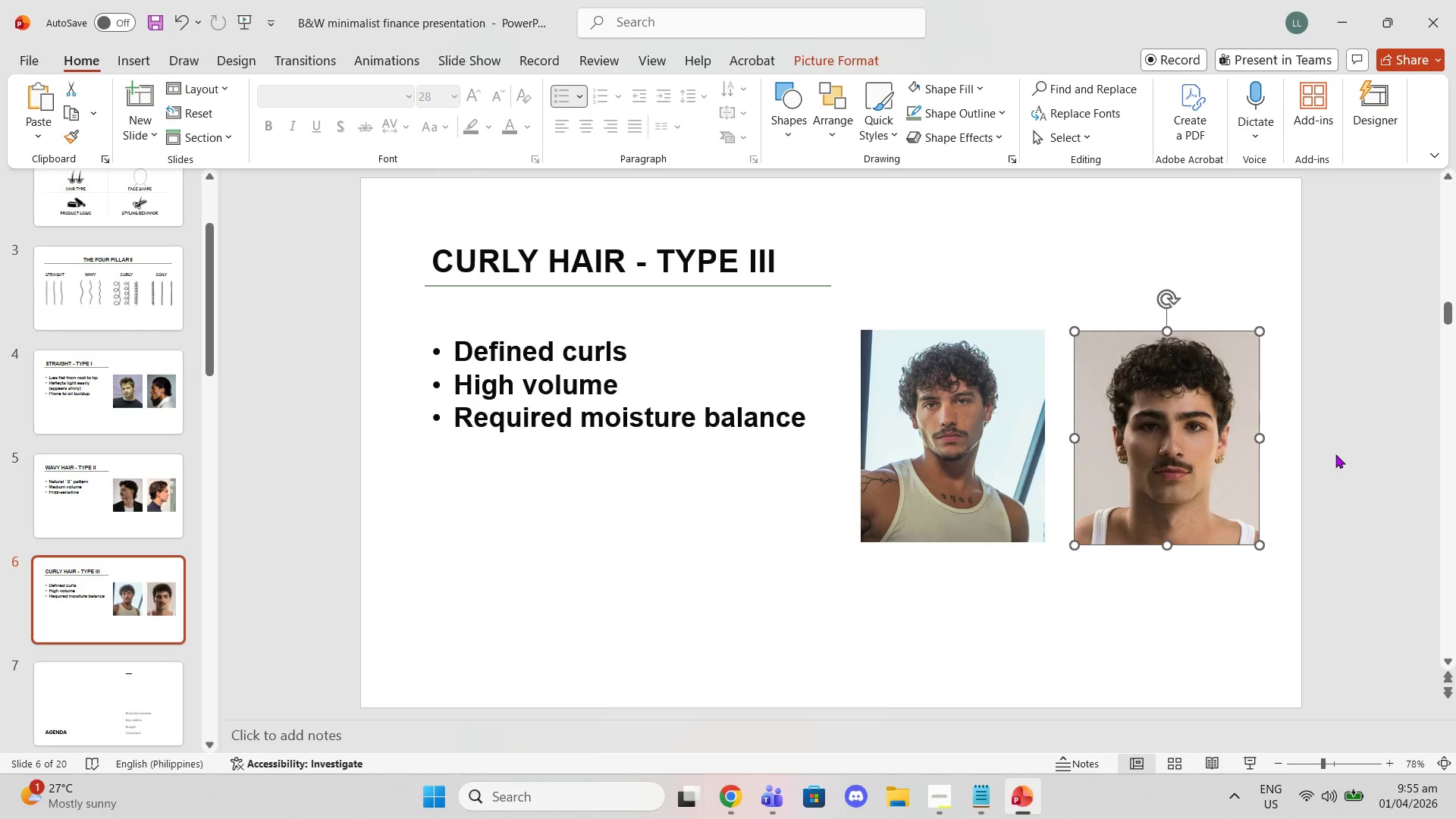 
left_click([1335, 454])
 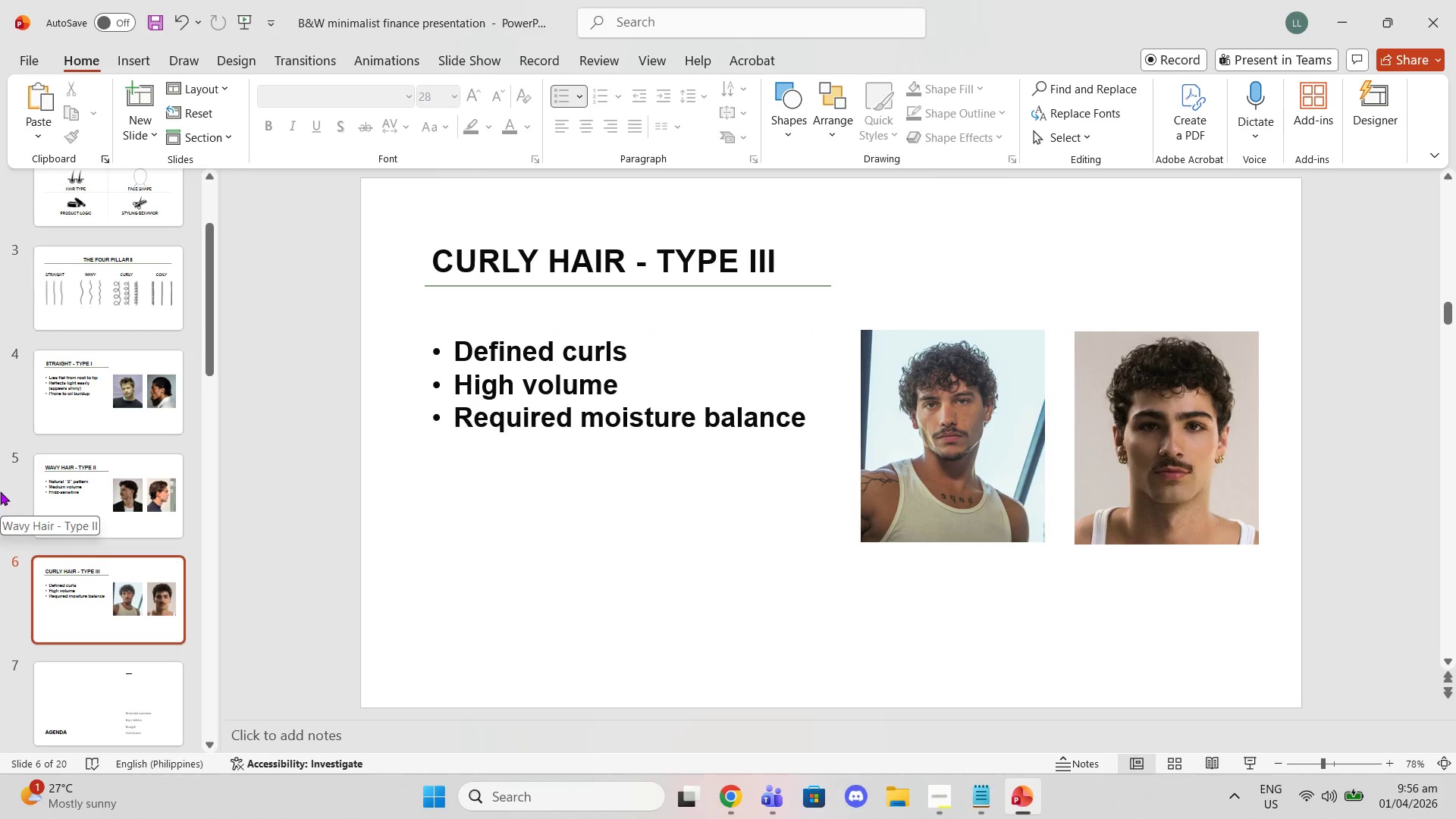 
key(ArrowUp)
 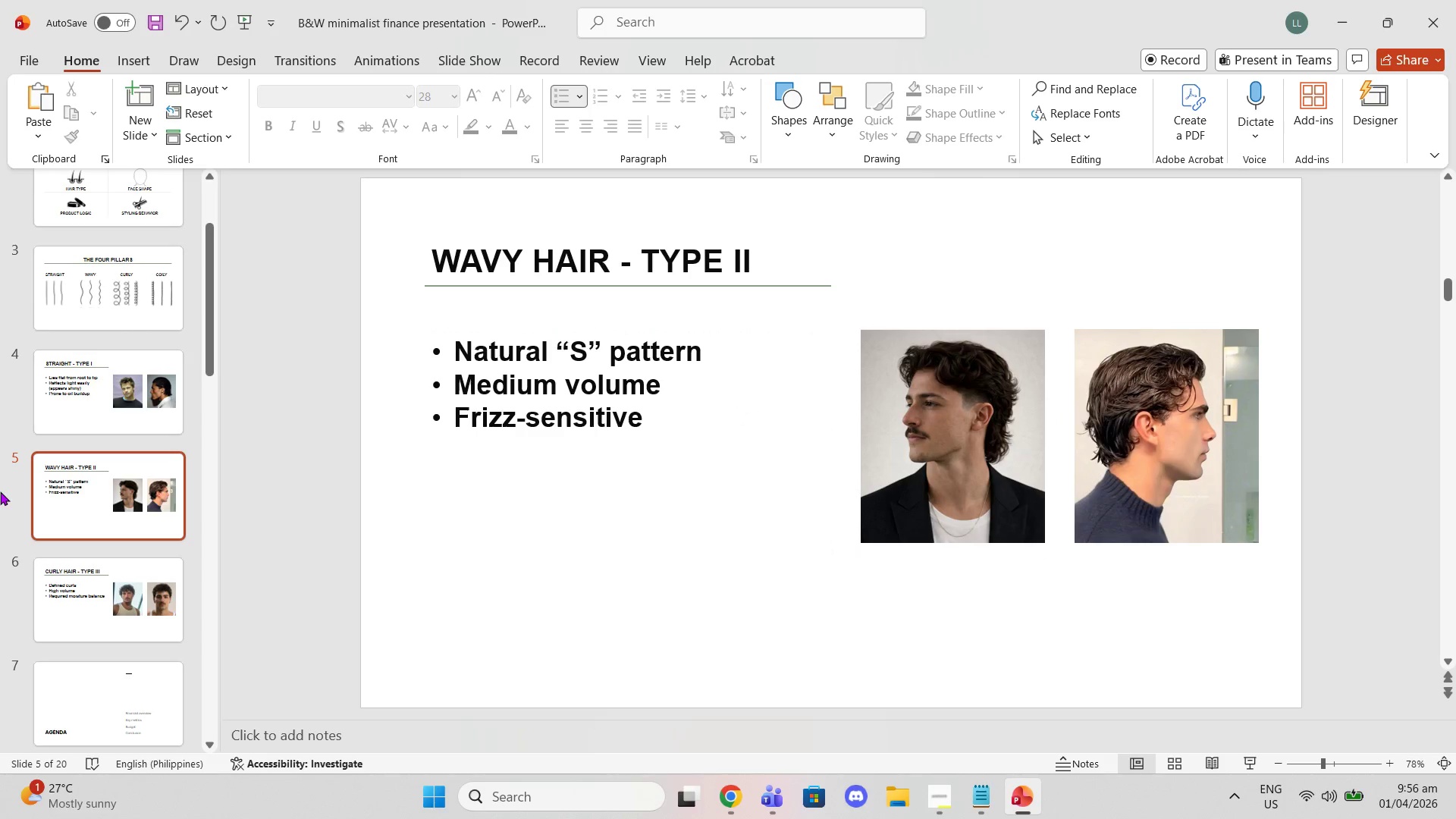 
key(ArrowUp)
 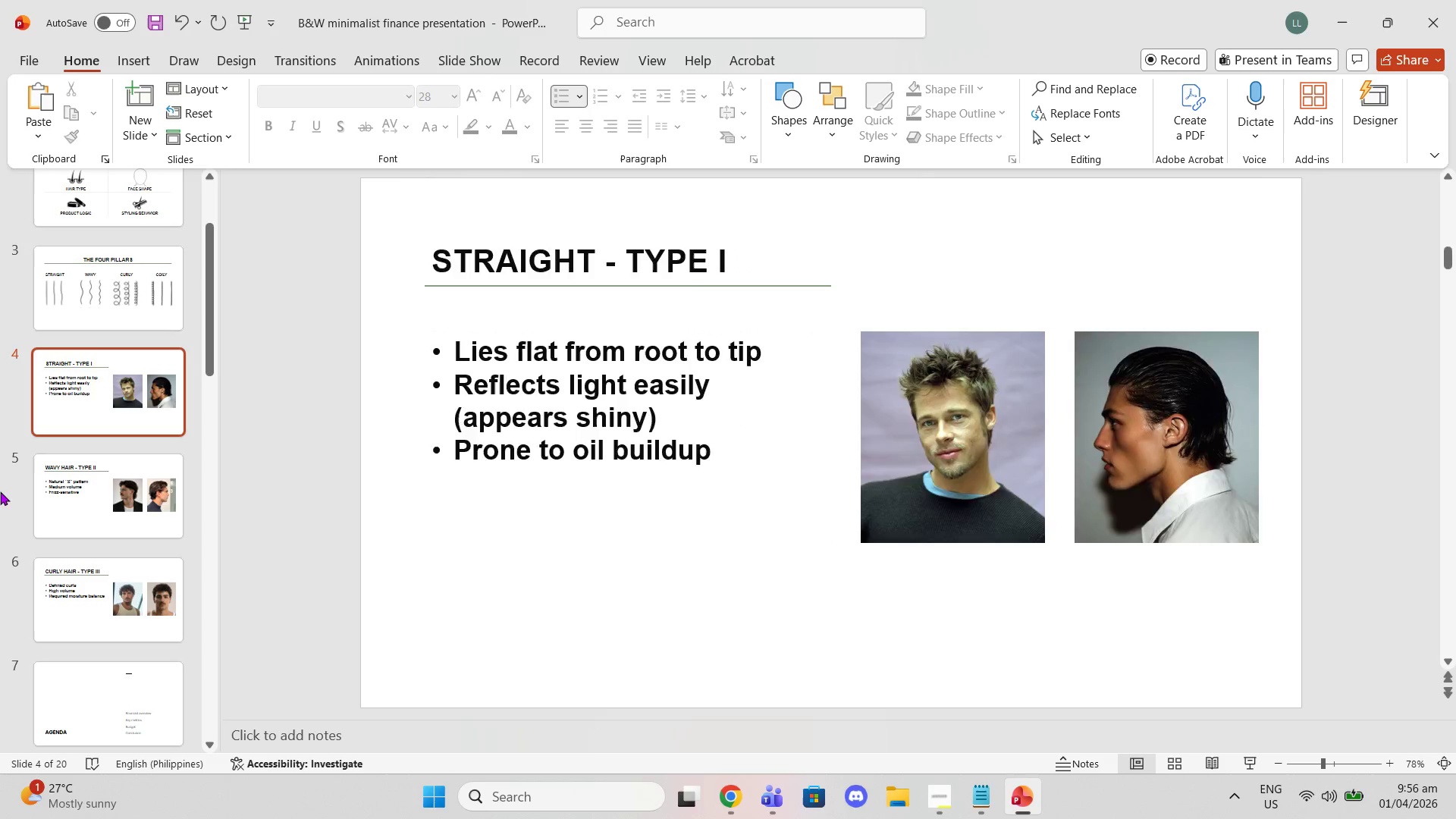 
key(ArrowUp)
 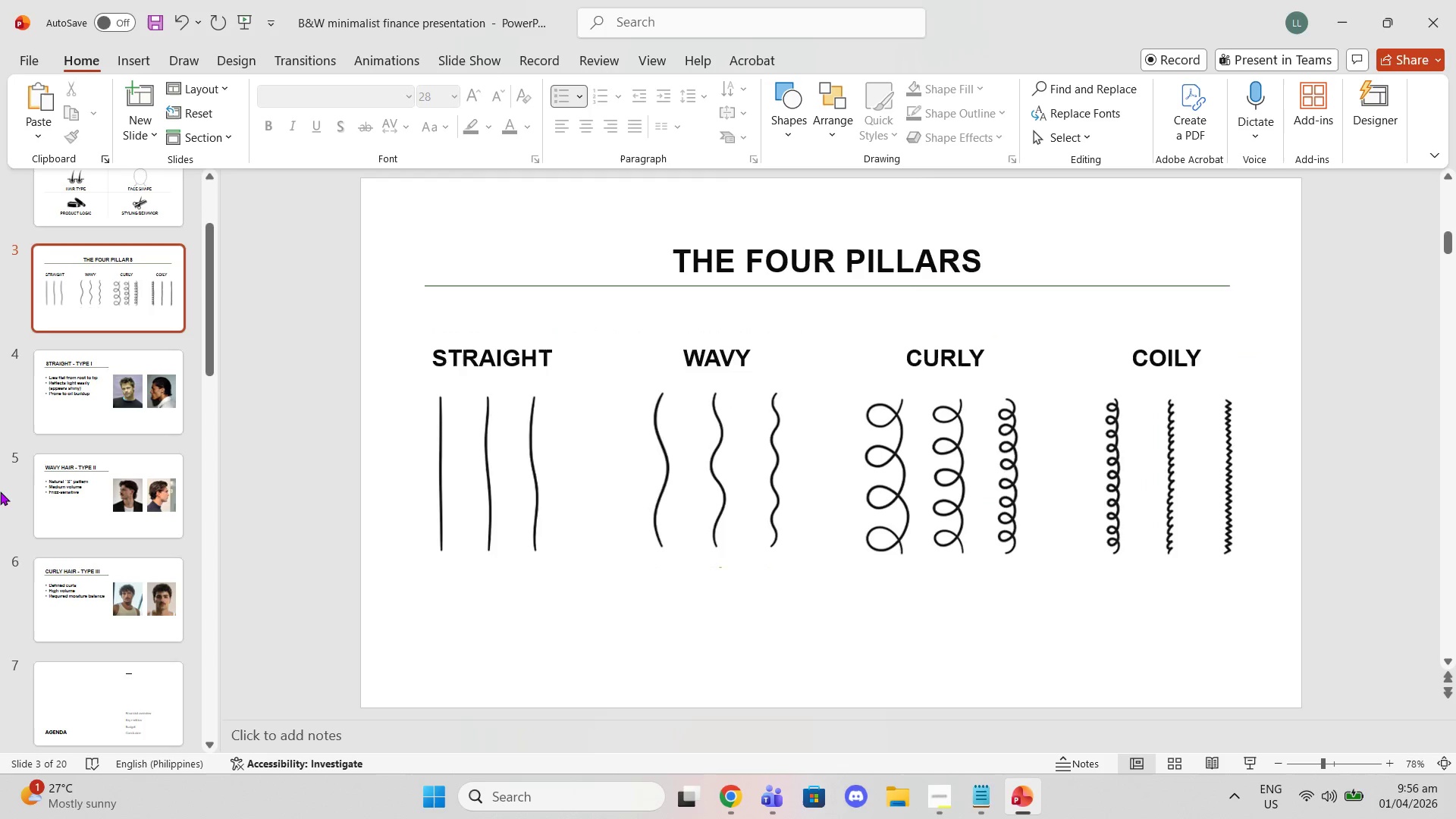 
key(ArrowUp)
 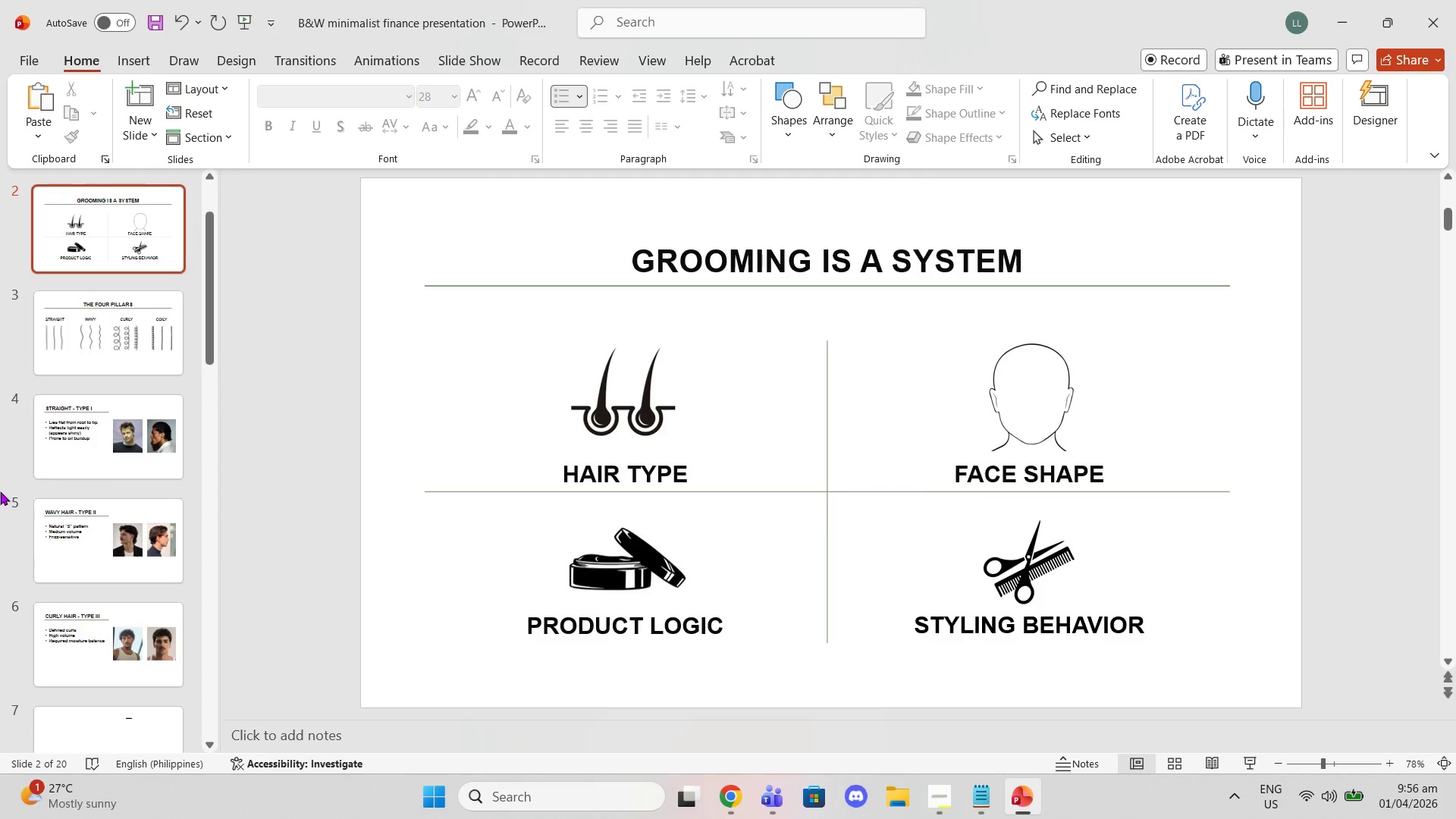 
key(ArrowUp)
 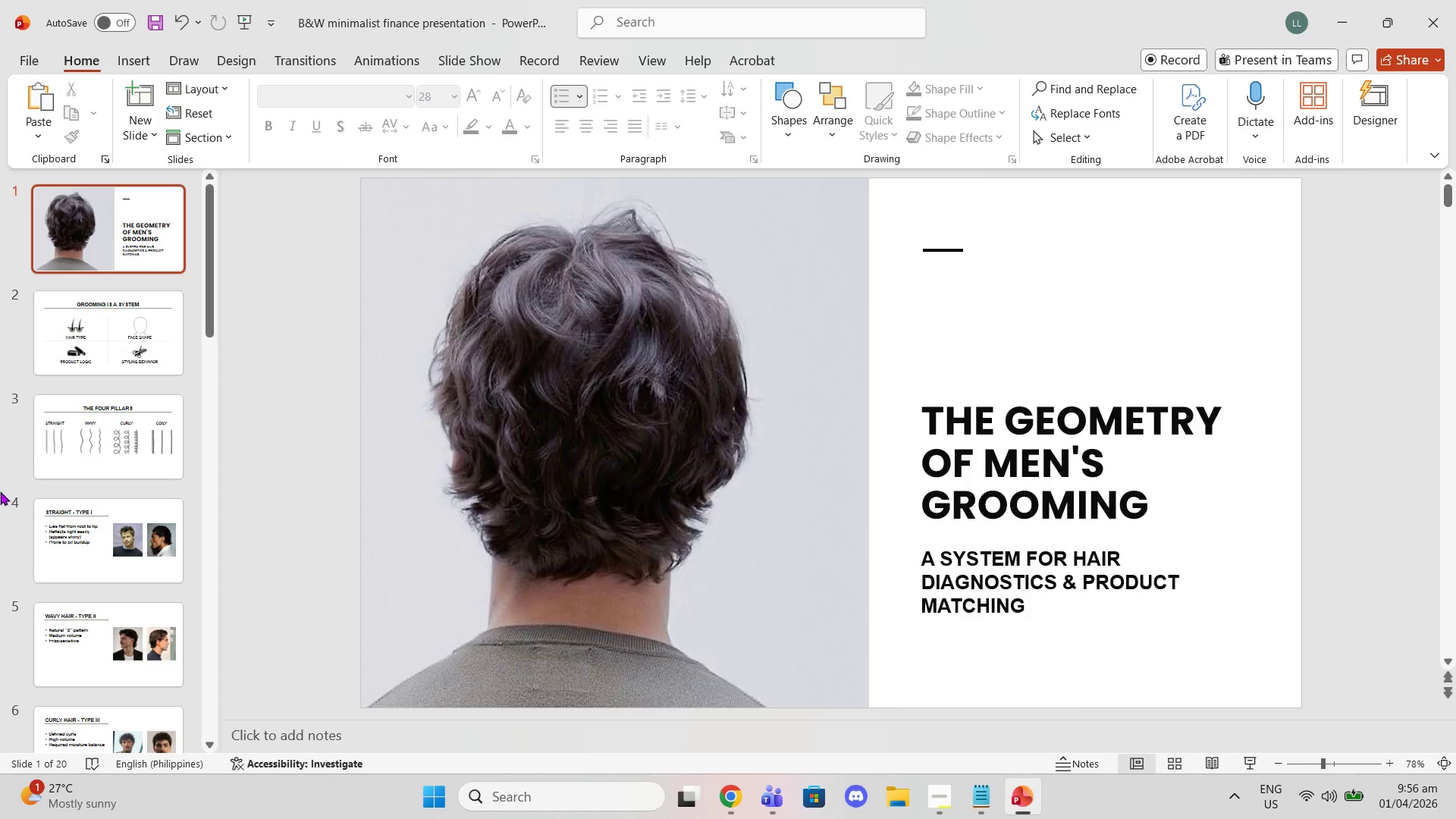 
wait(9.48)
 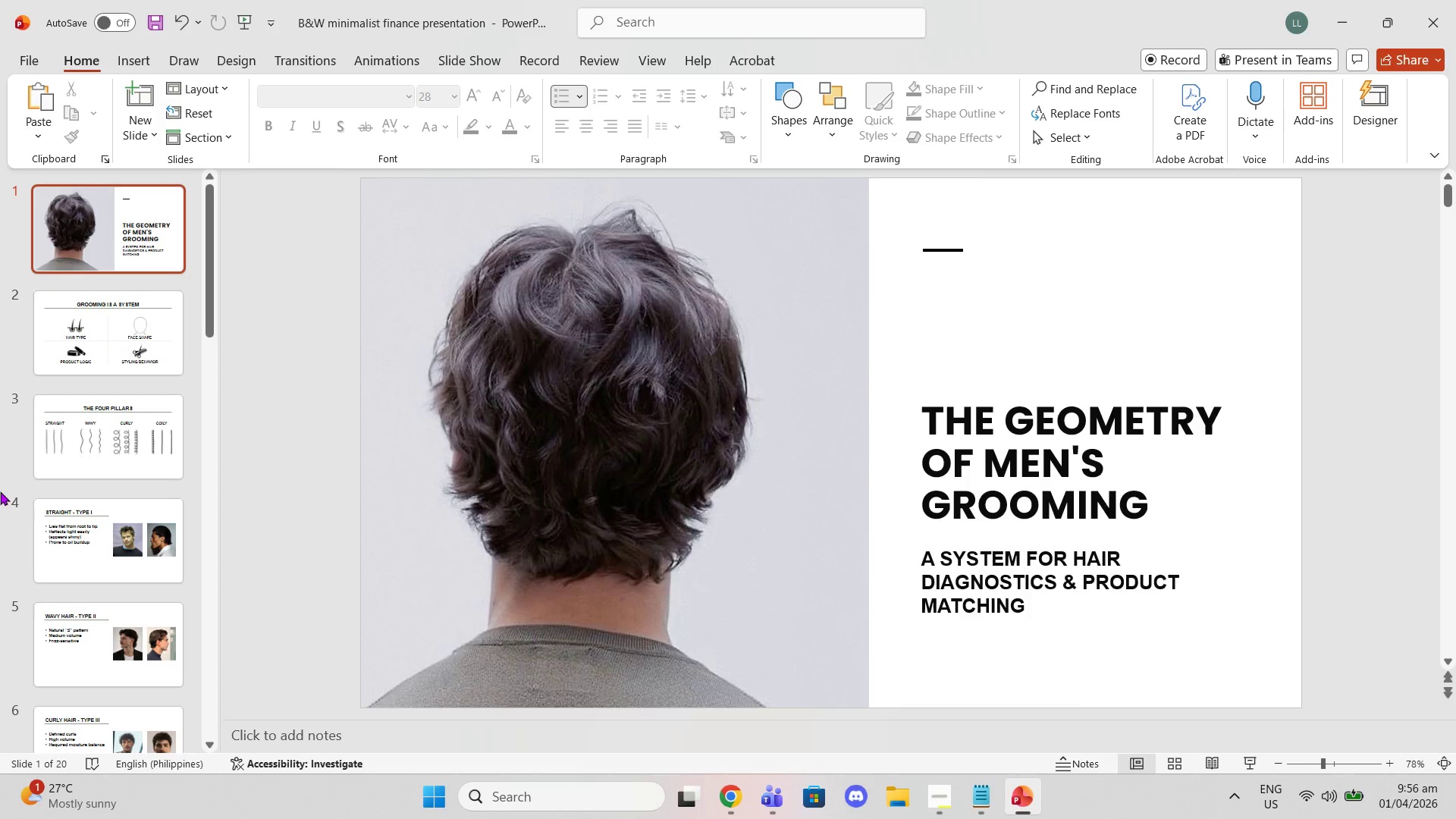 
key(ArrowDown)
 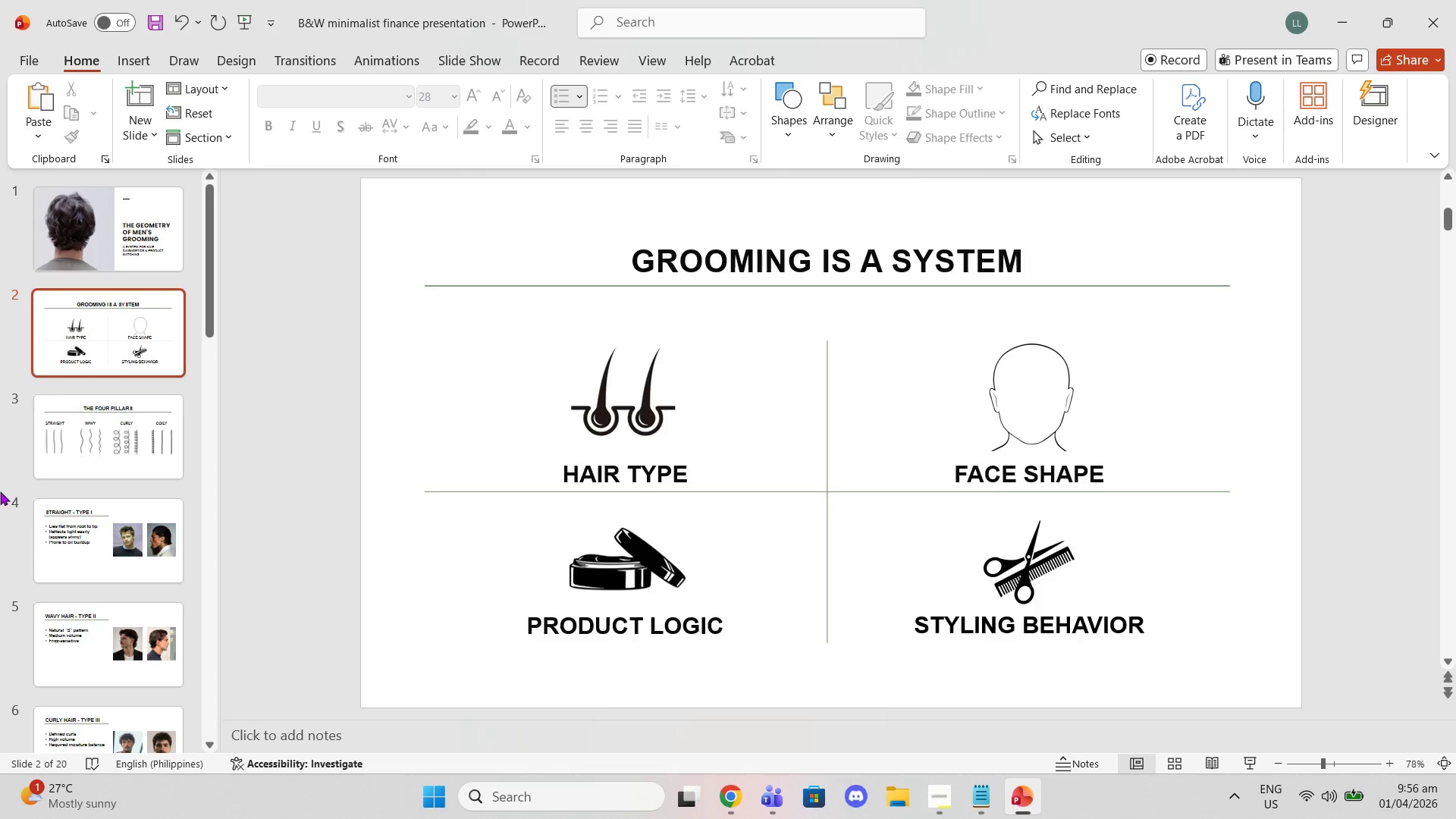 
key(ArrowDown)
 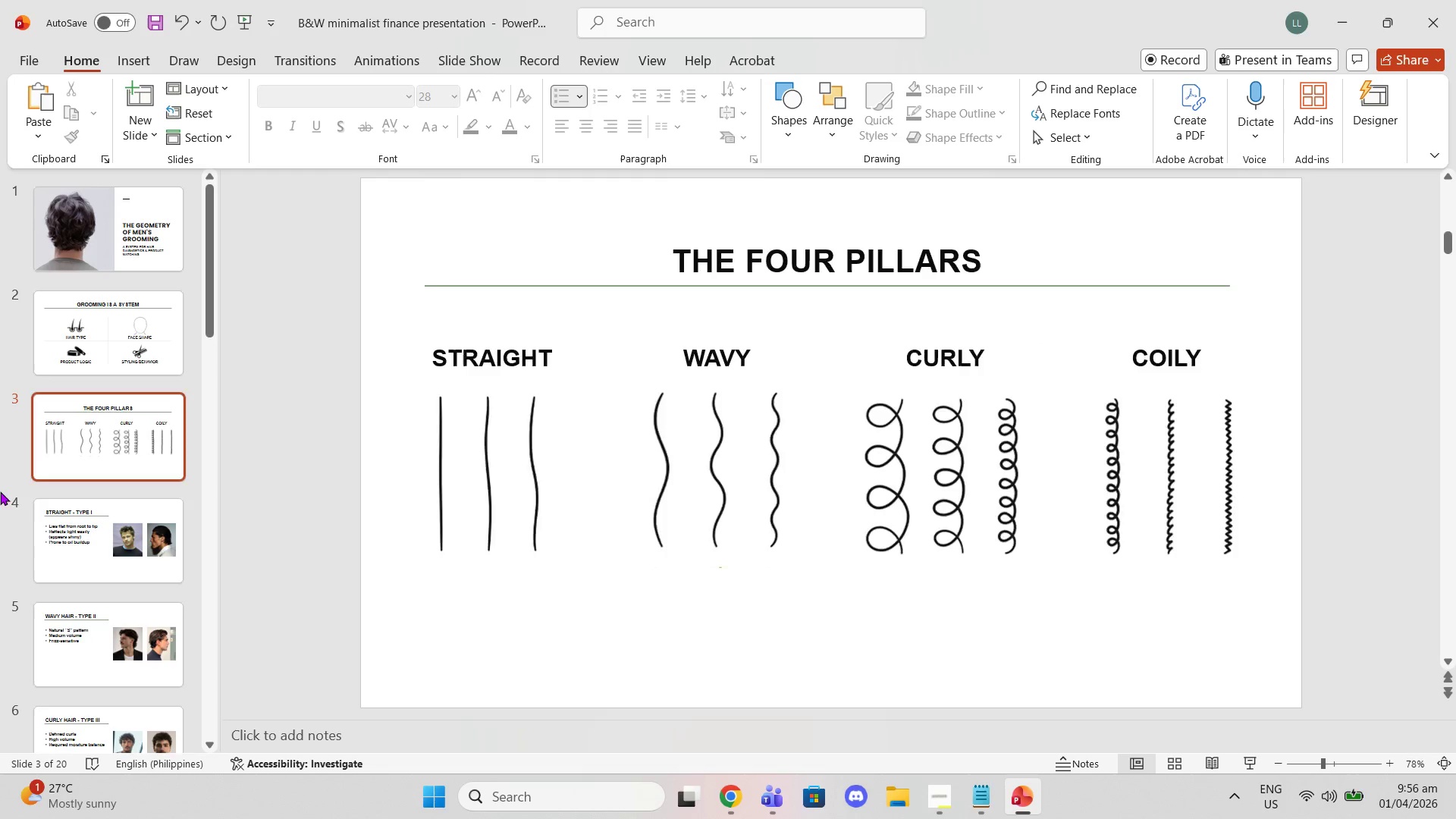 
key(ArrowDown)
 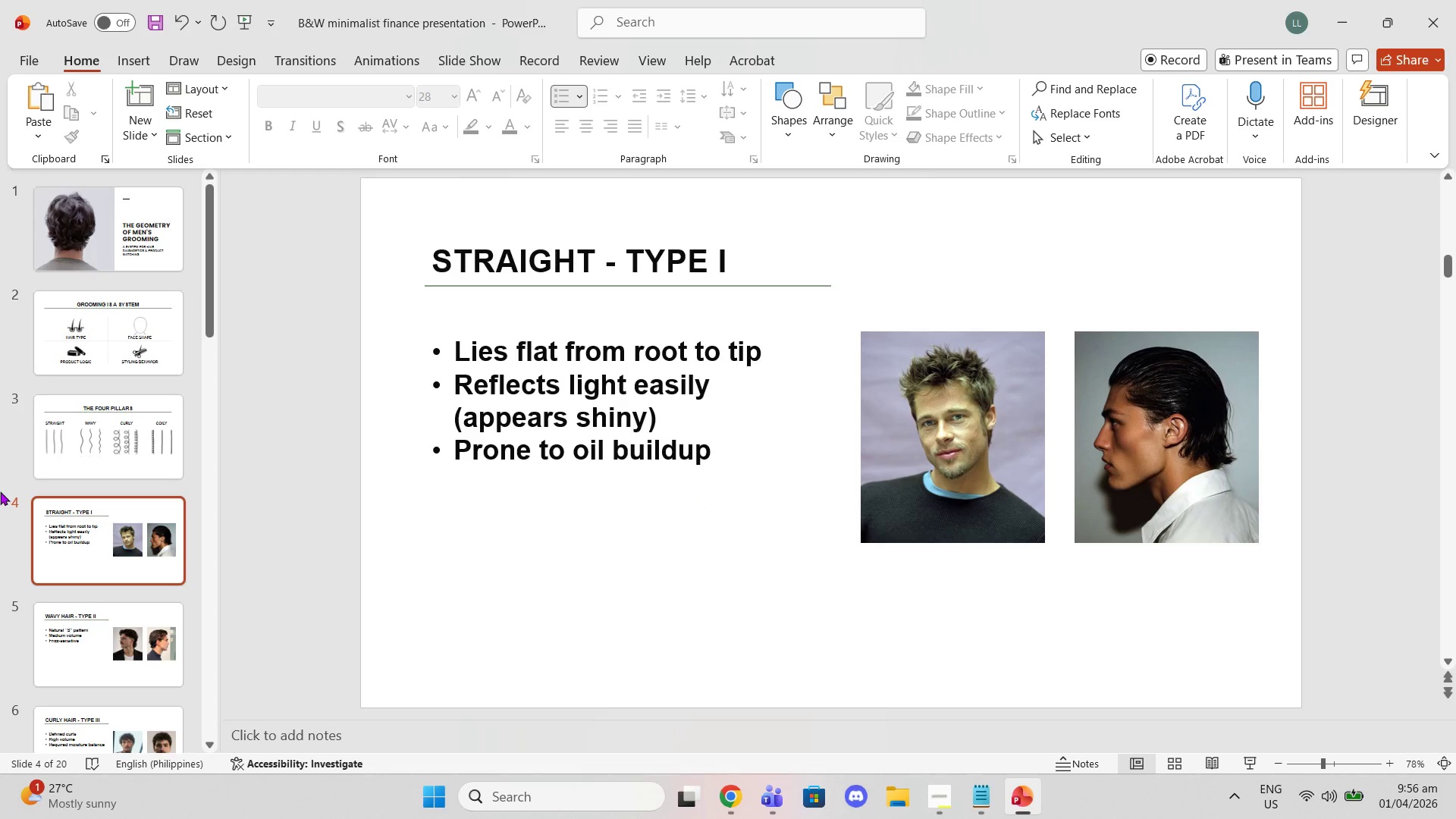 
key(ArrowDown)
 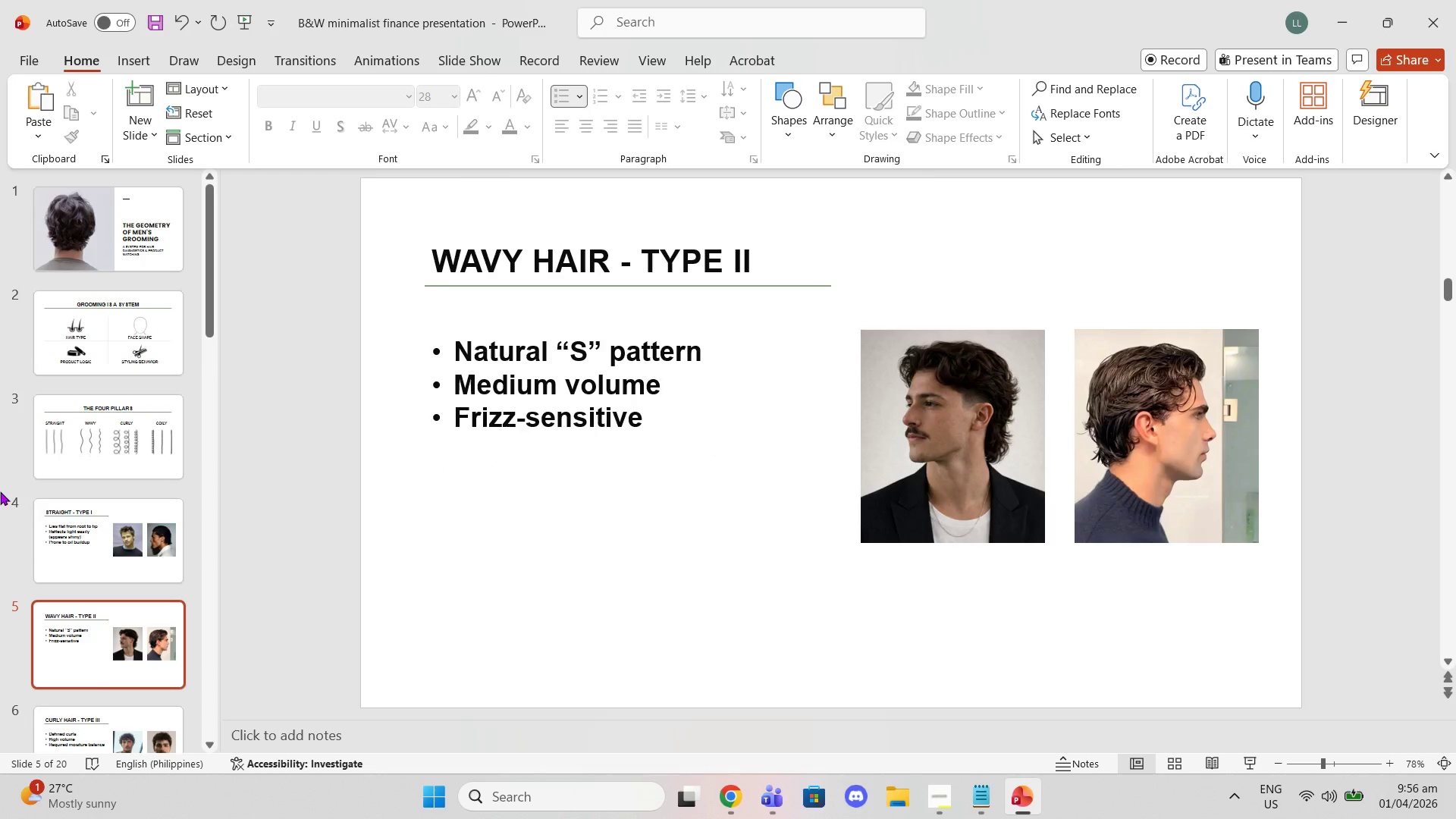 
key(ArrowDown)
 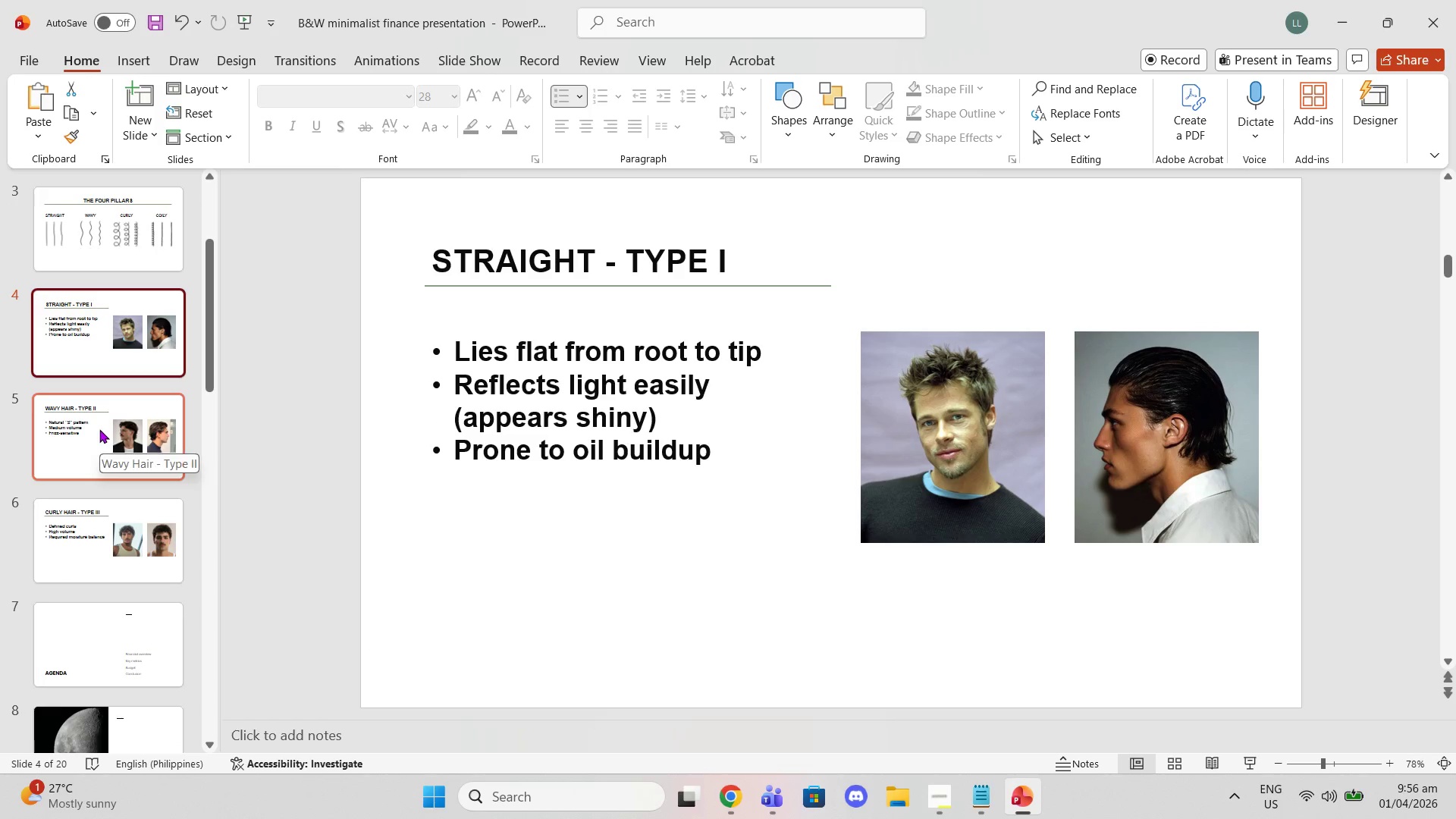 
wait(5.39)
 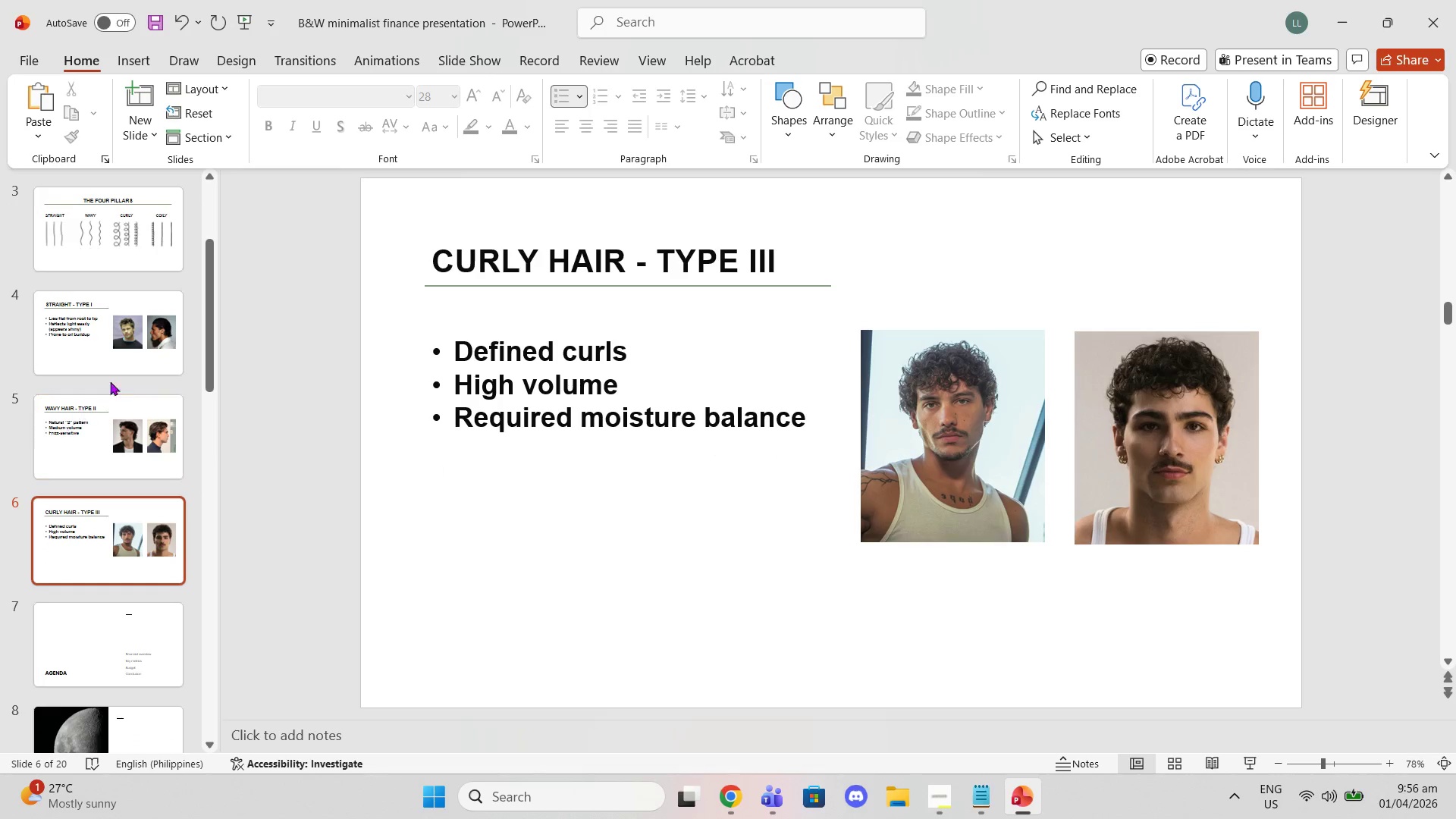 
left_click([111, 430])
 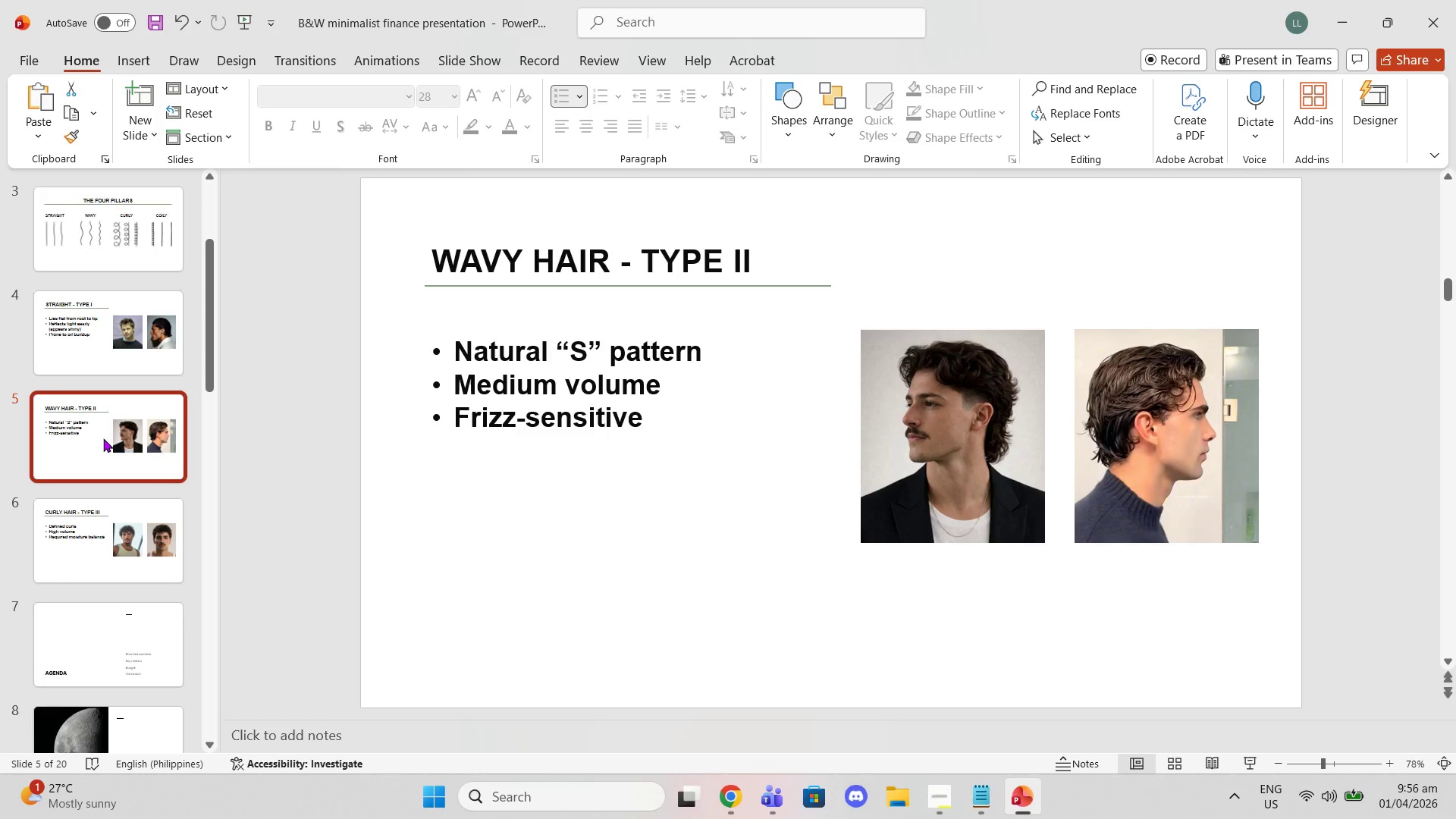 
left_click([111, 351])
 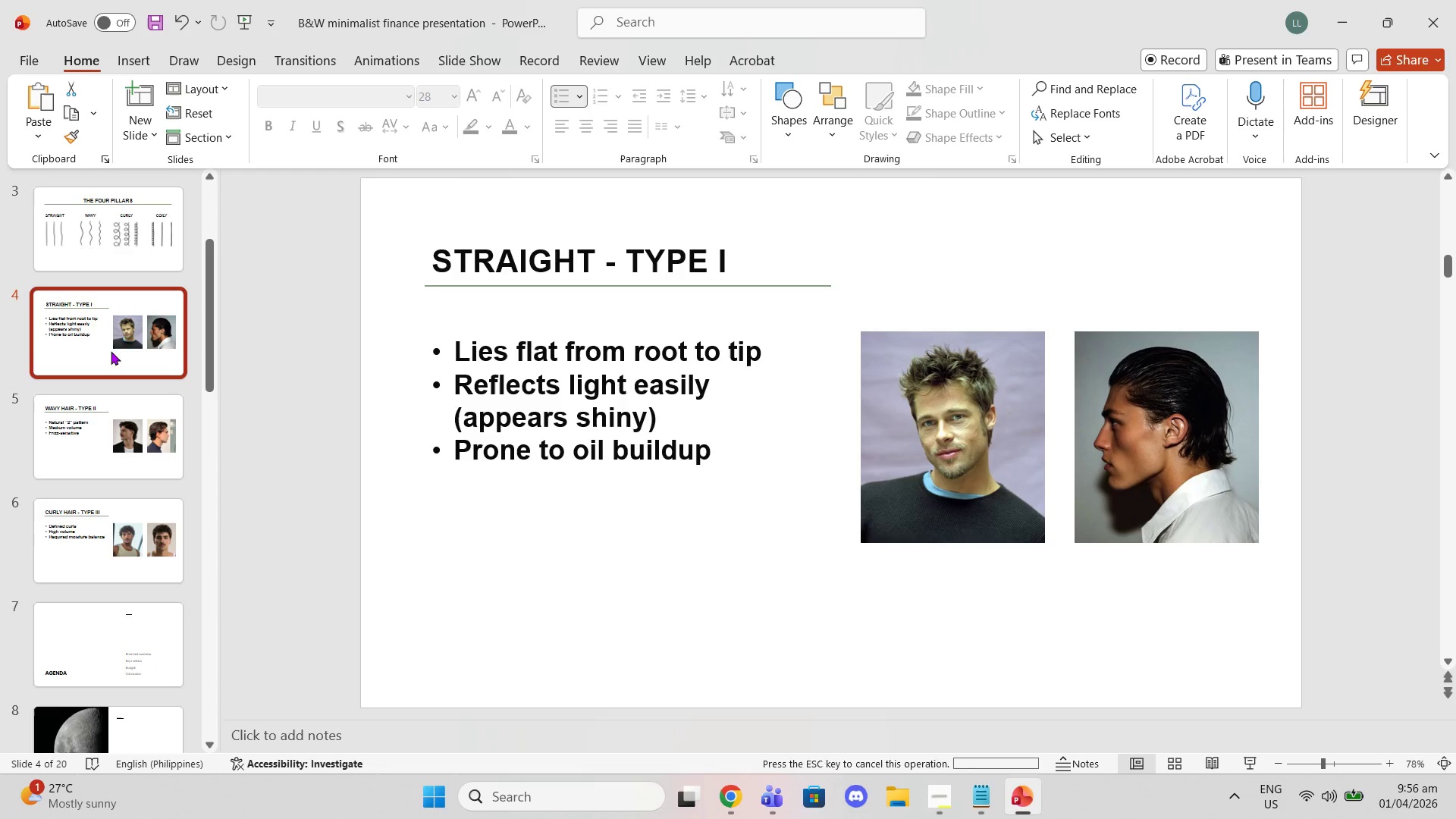 
right_click([111, 351])
 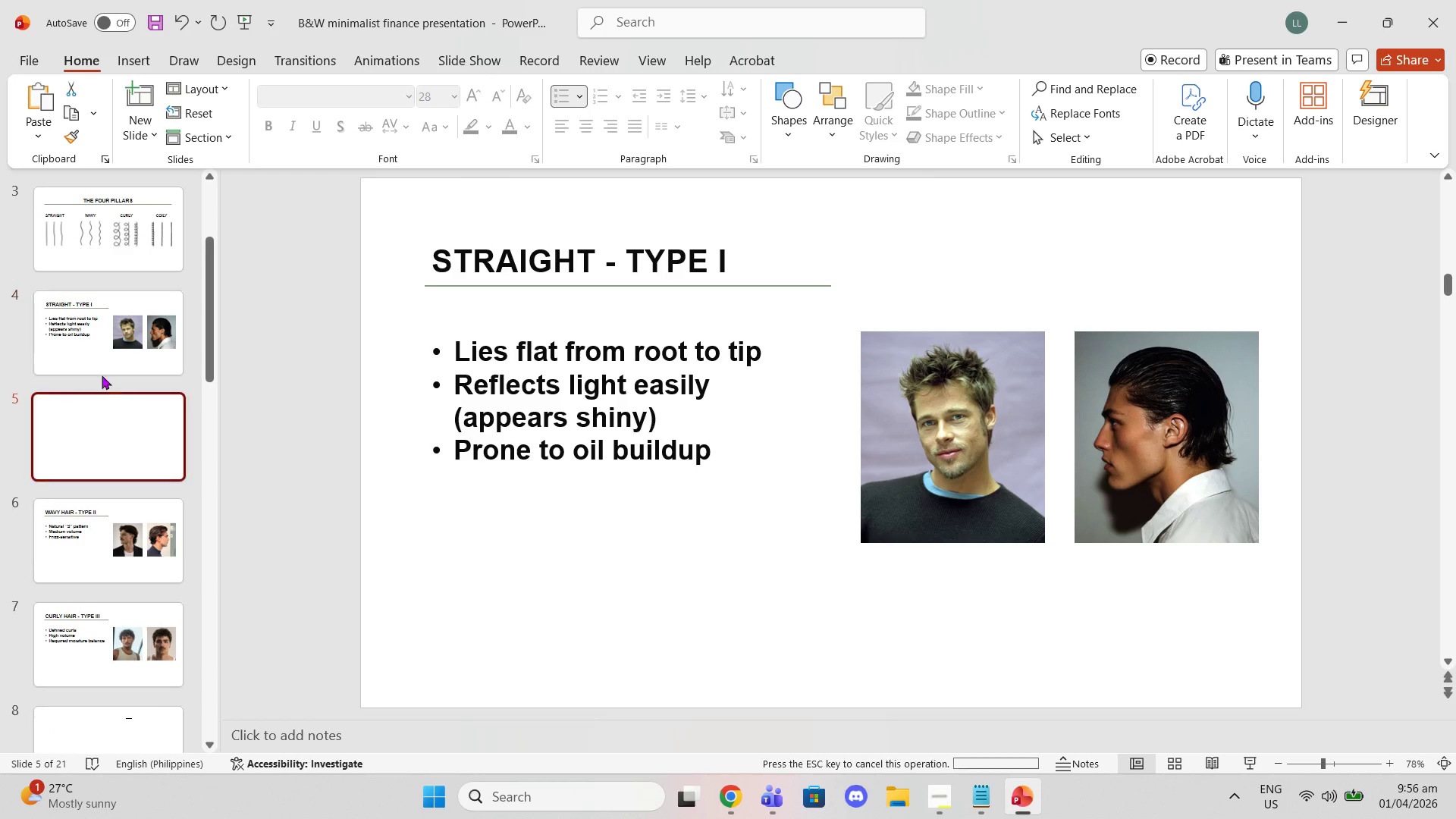 
left_click_drag(start_coordinate=[112, 436], to_coordinate=[115, 676])
 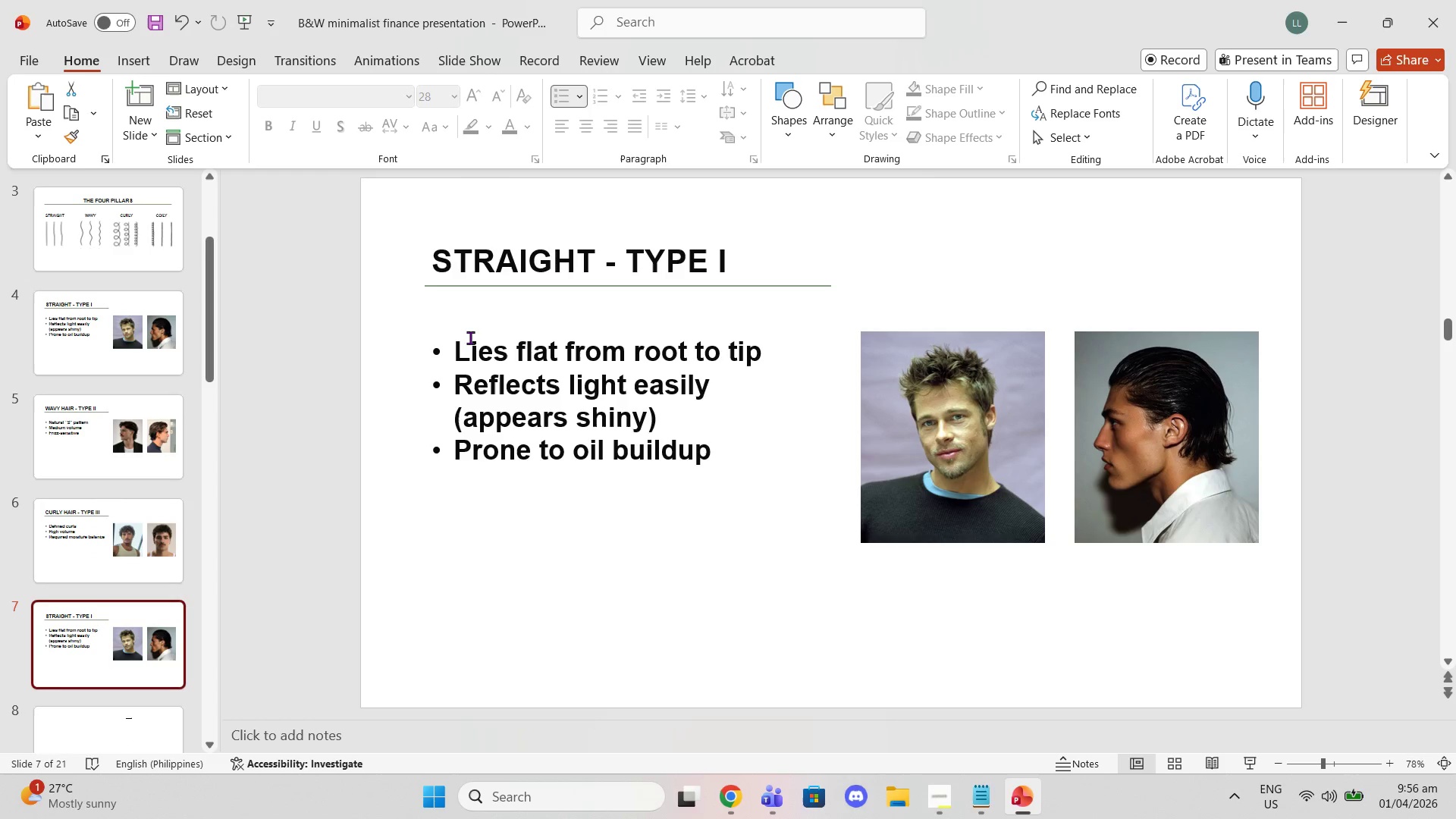 
left_click([516, 265])
 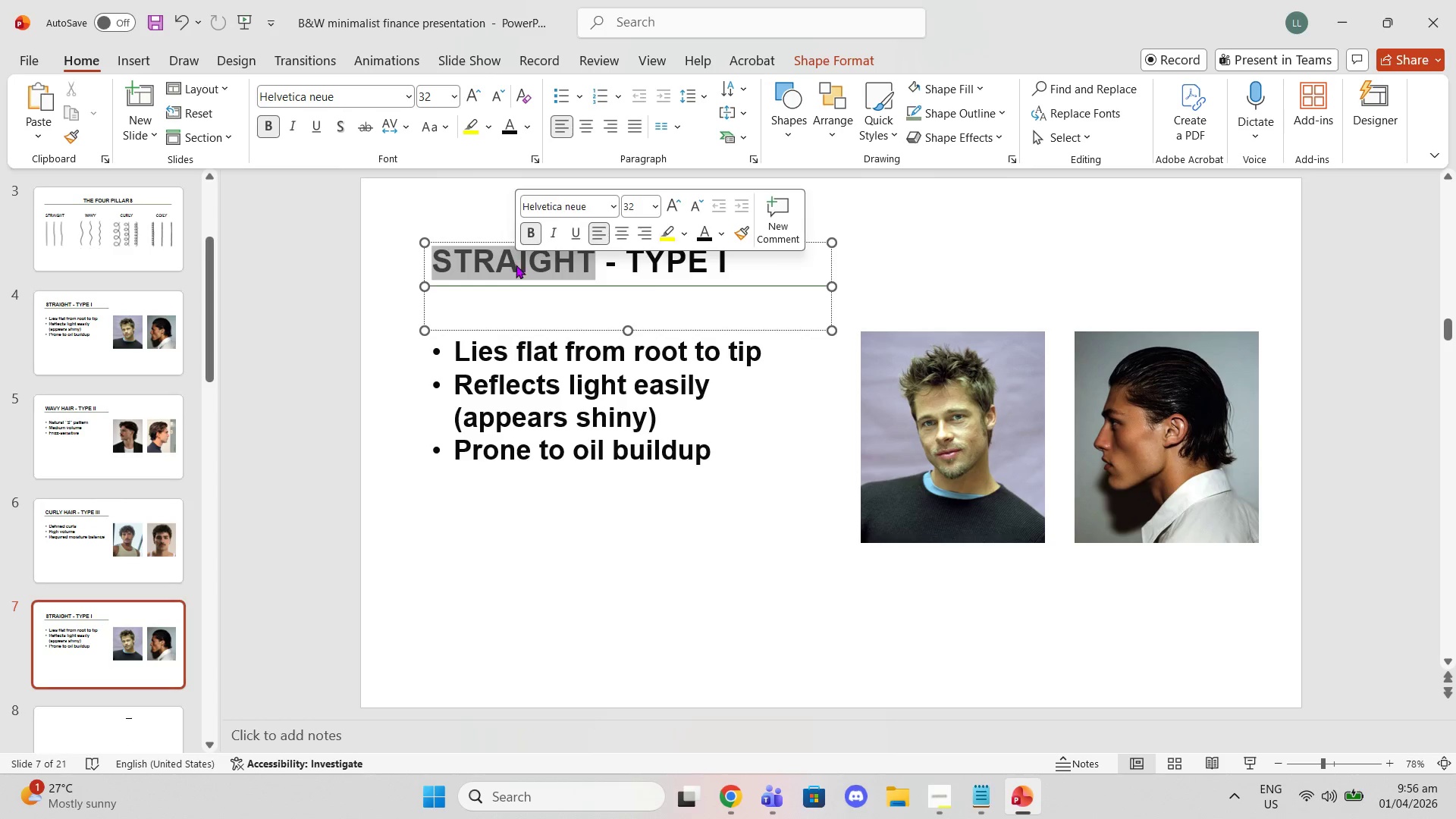 
triple_click([516, 265])
 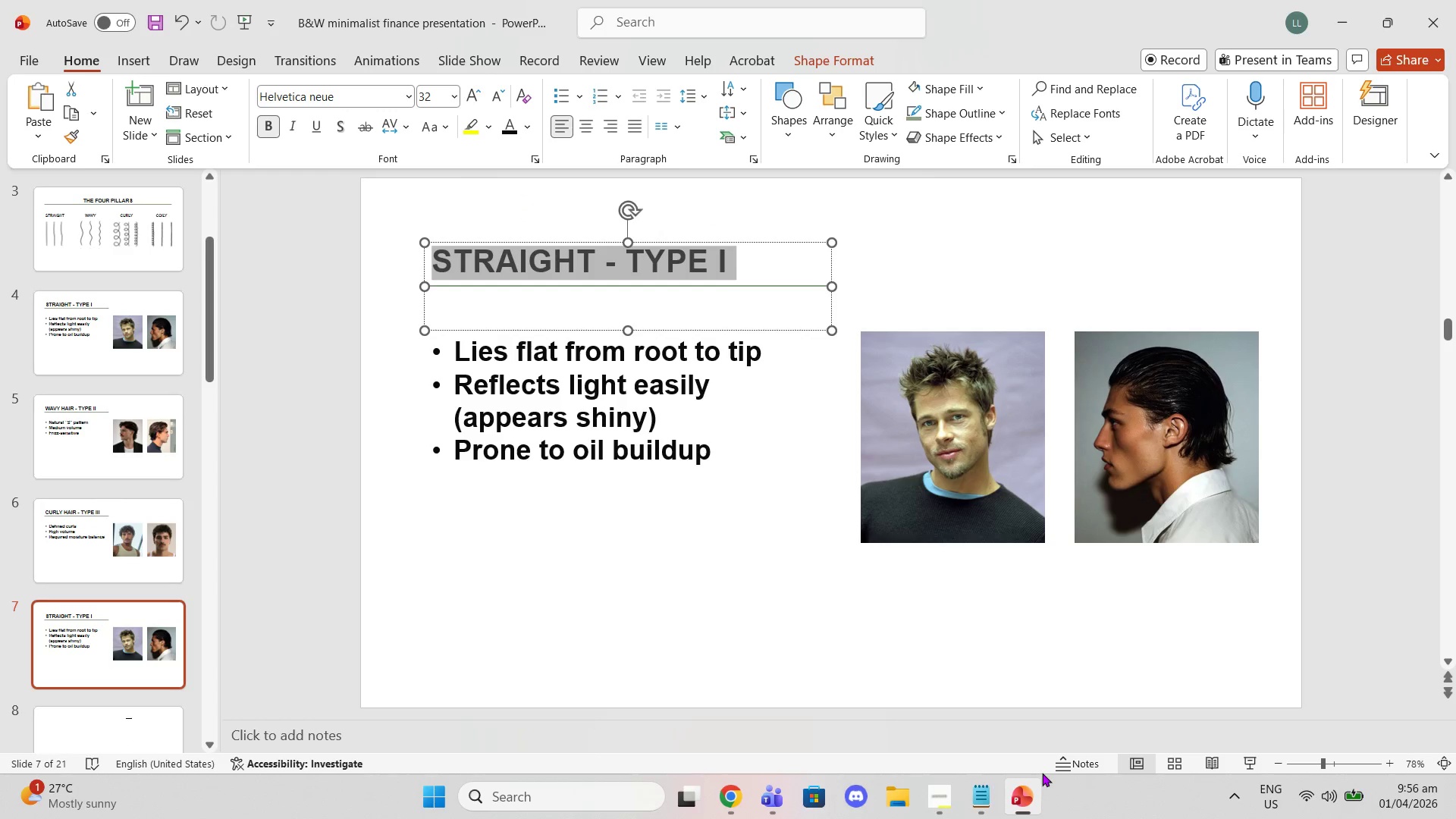 
left_click([961, 791])
 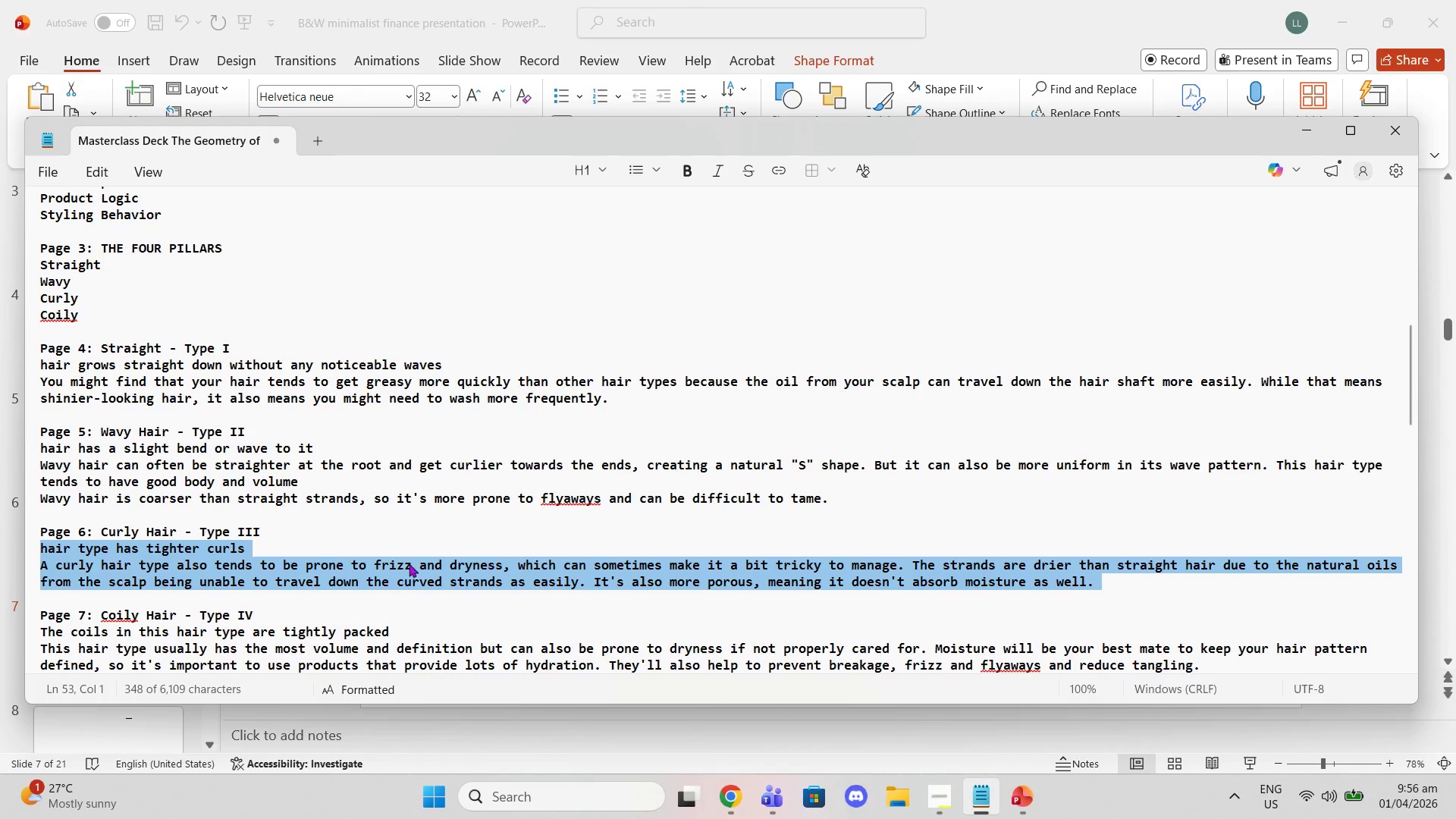 
scroll: coordinate [290, 580], scroll_direction: down, amount: 2.0
 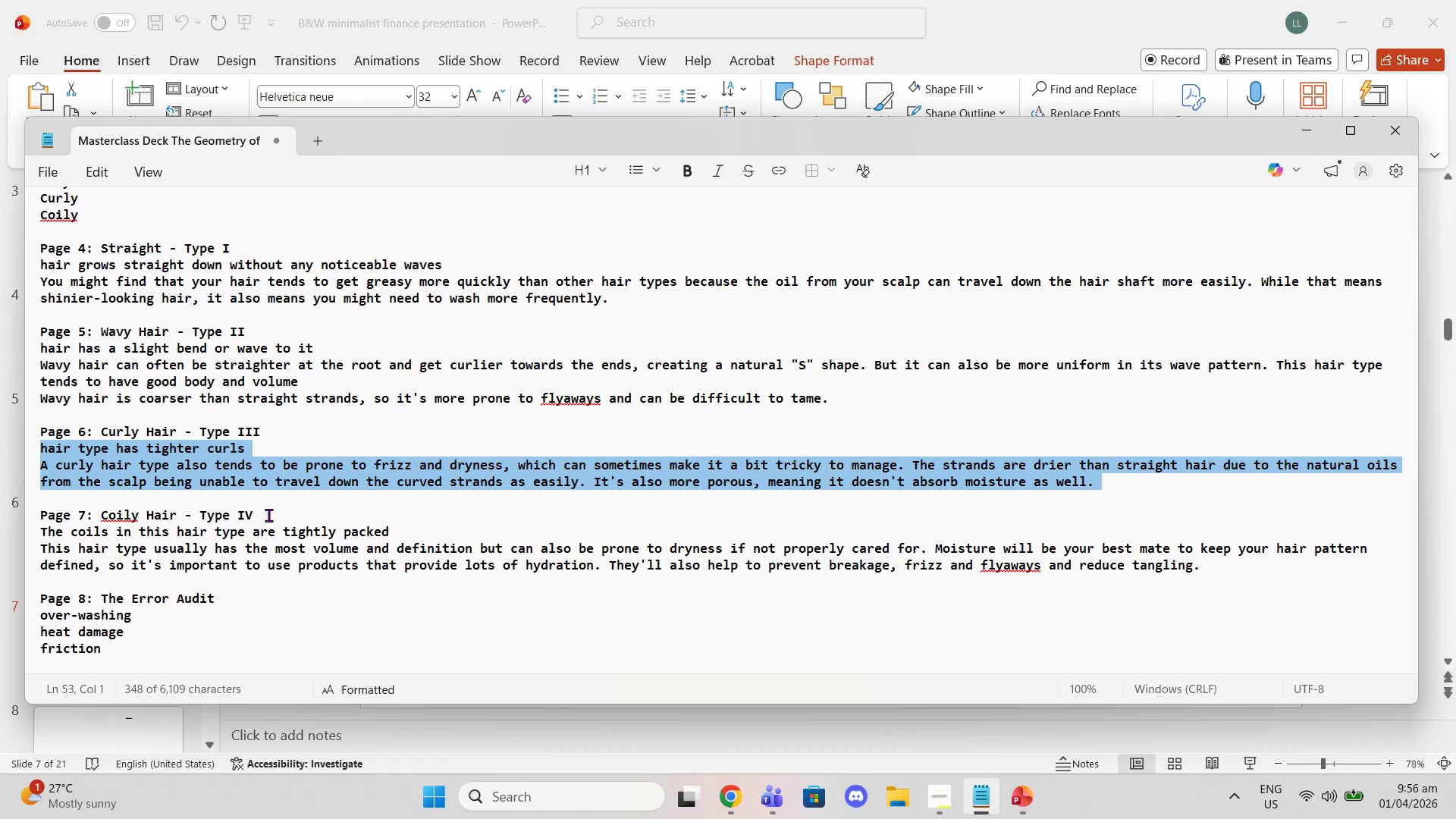 
left_click_drag(start_coordinate=[261, 513], to_coordinate=[100, 516])
 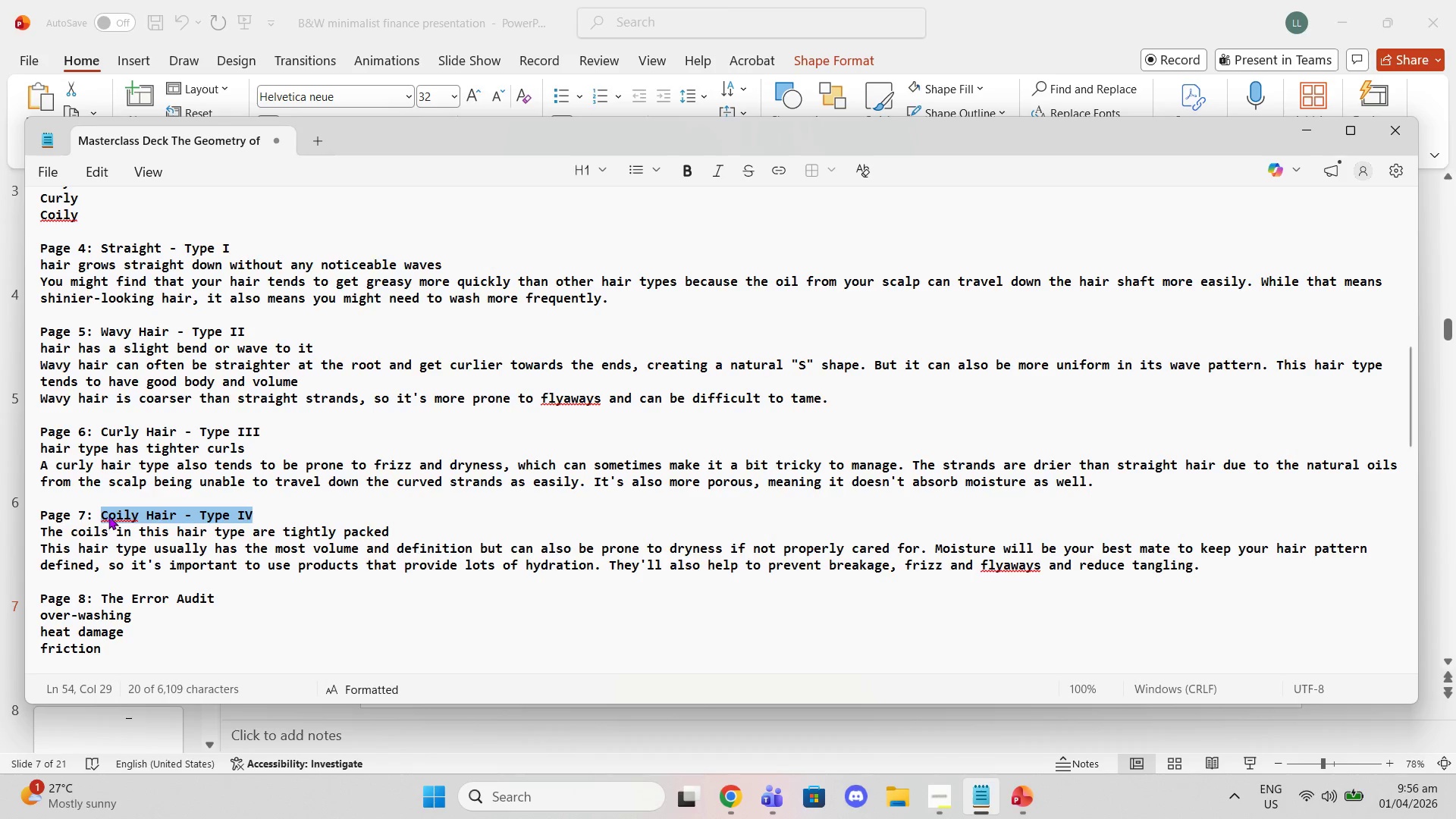 
right_click([108, 516])
 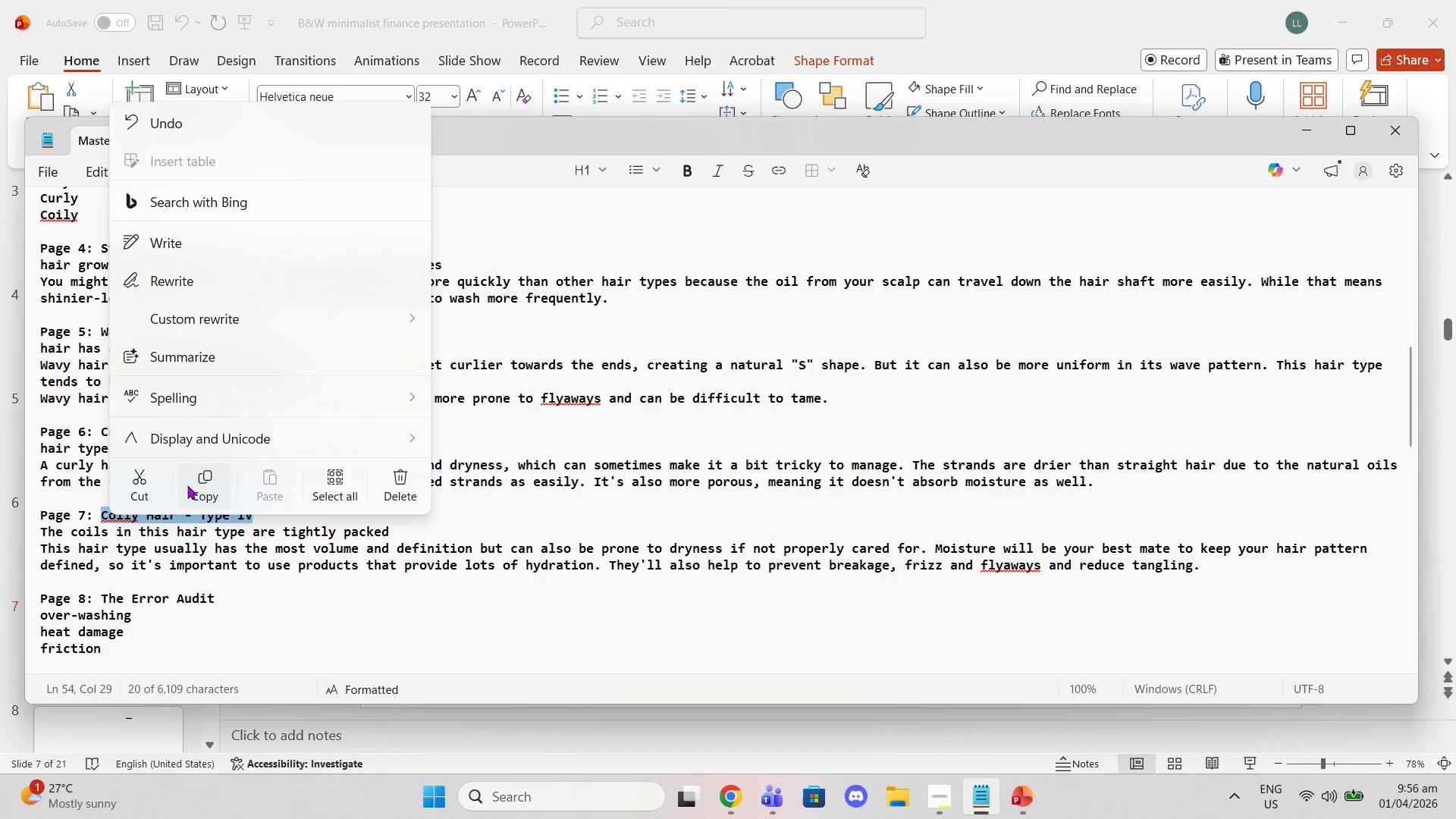 
left_click([189, 485])
 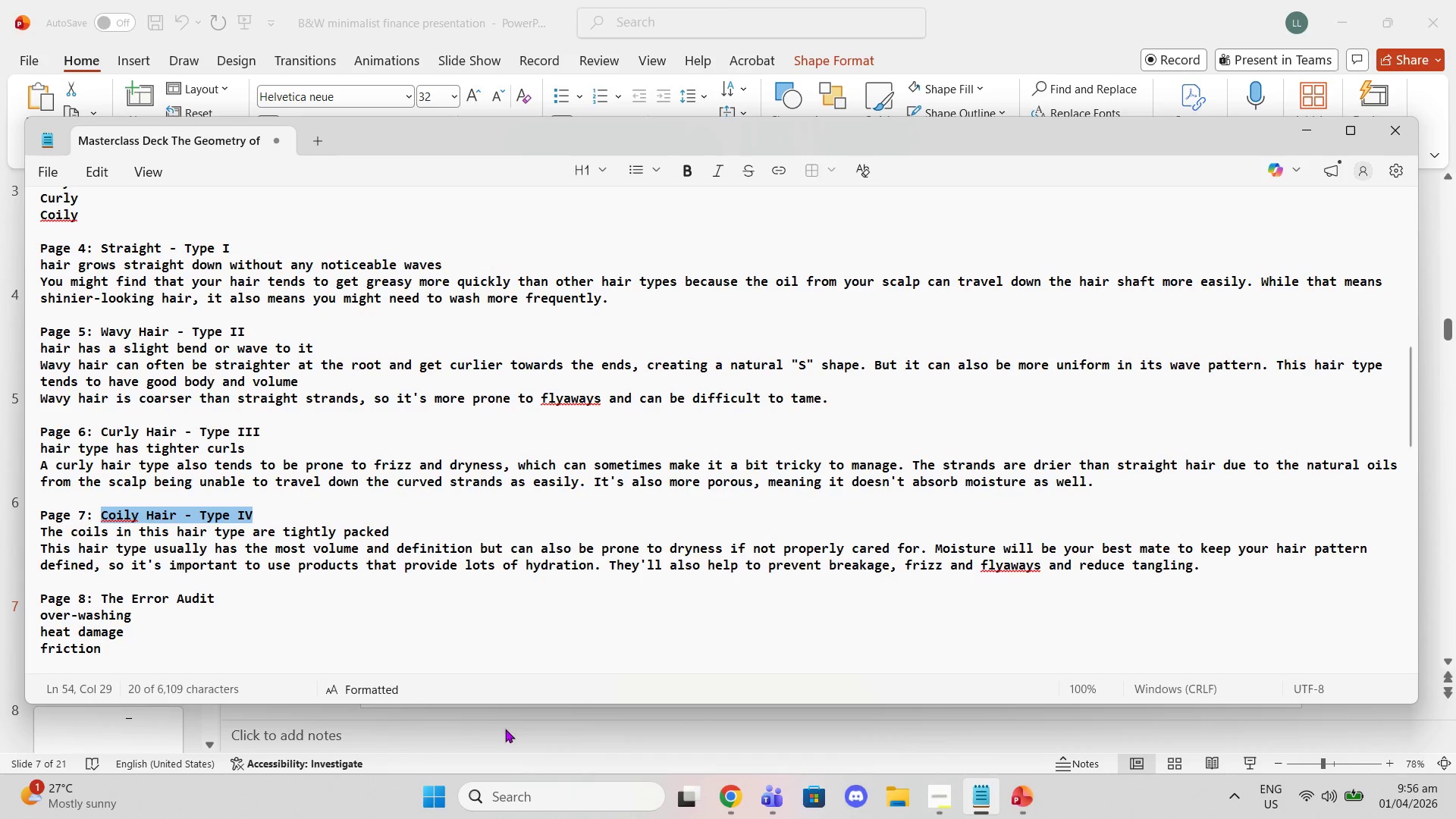 
left_click([509, 736])
 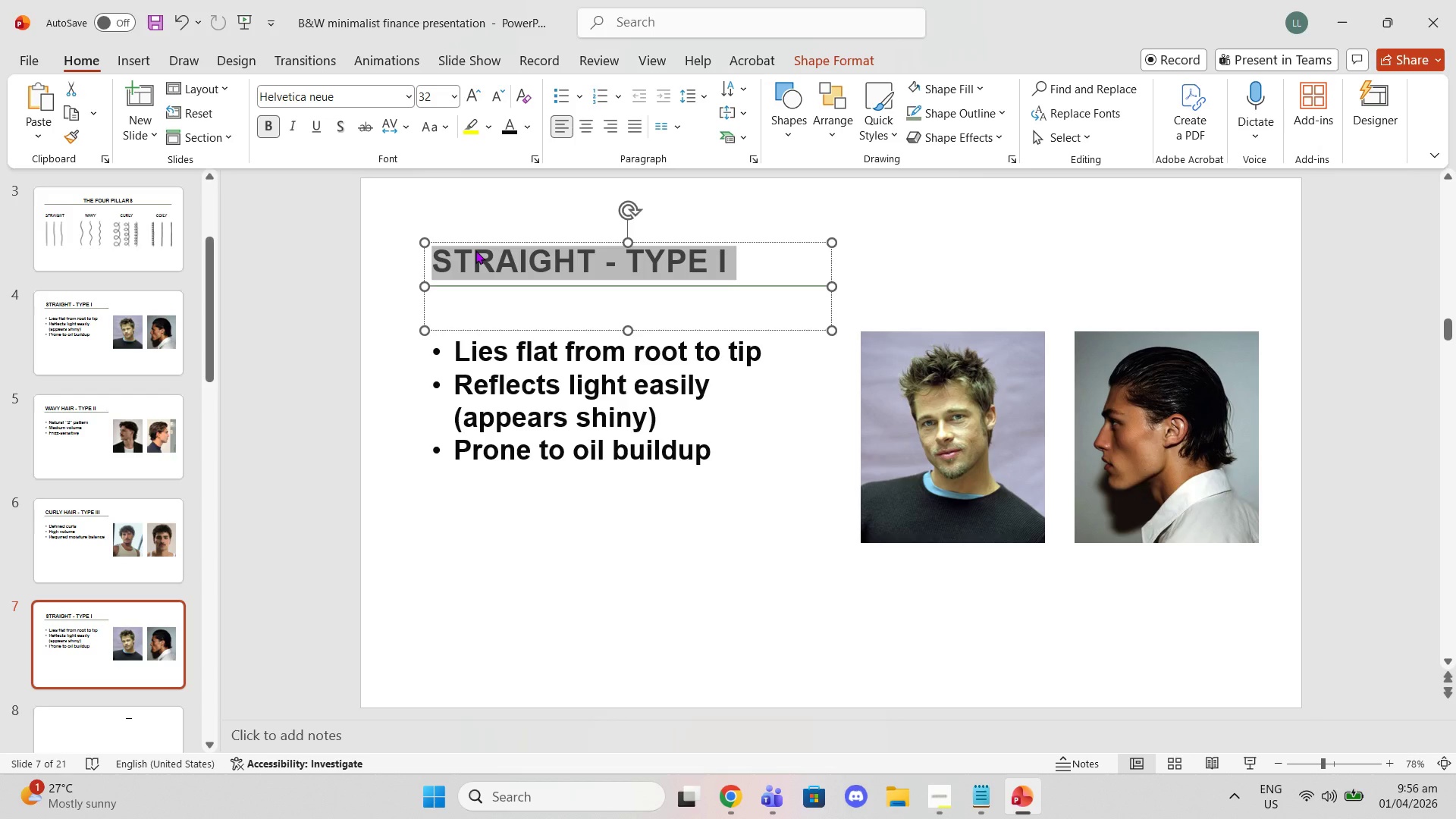 
key(Control+V)
 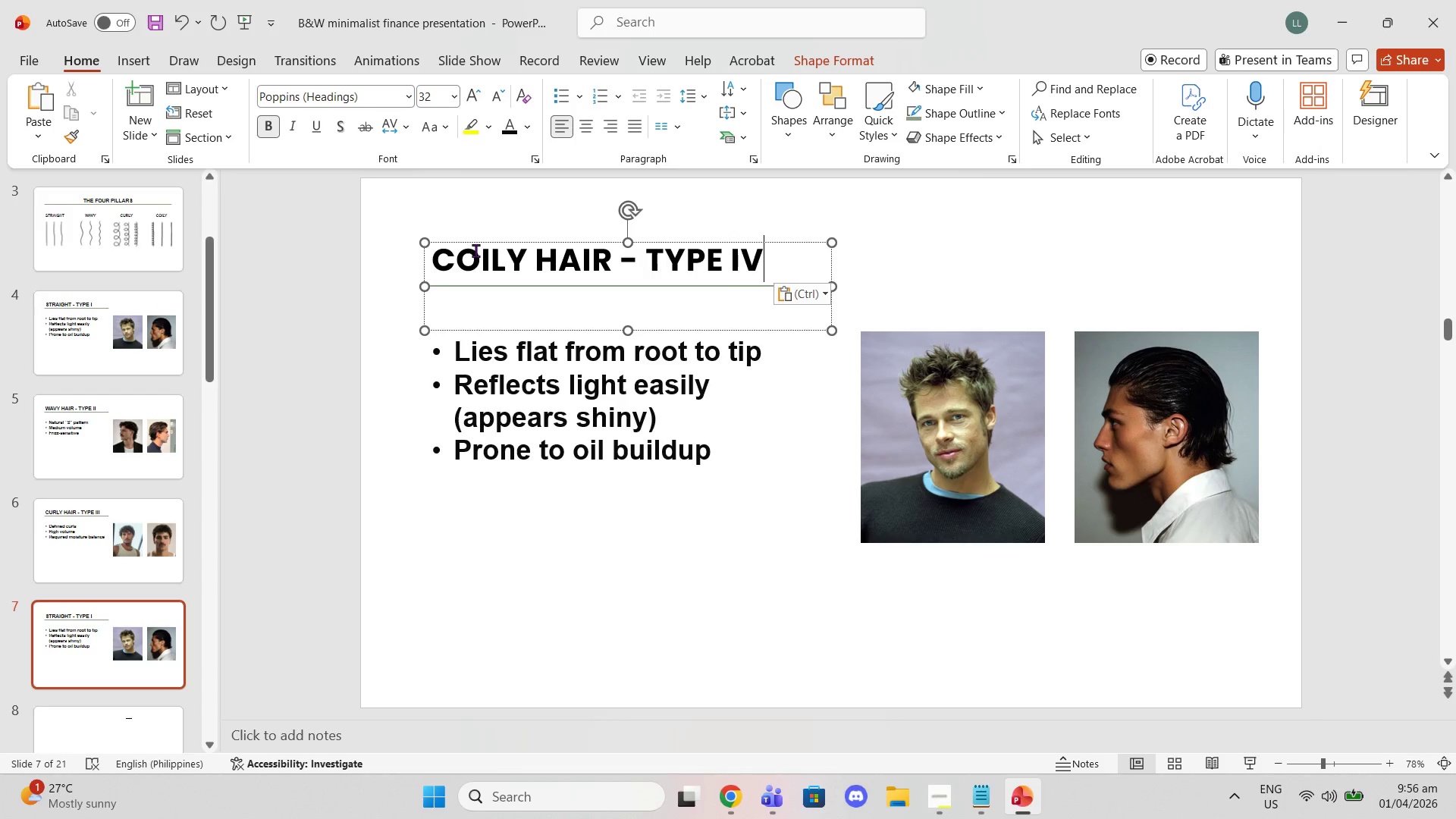 
key(Control+ControlLeft)
 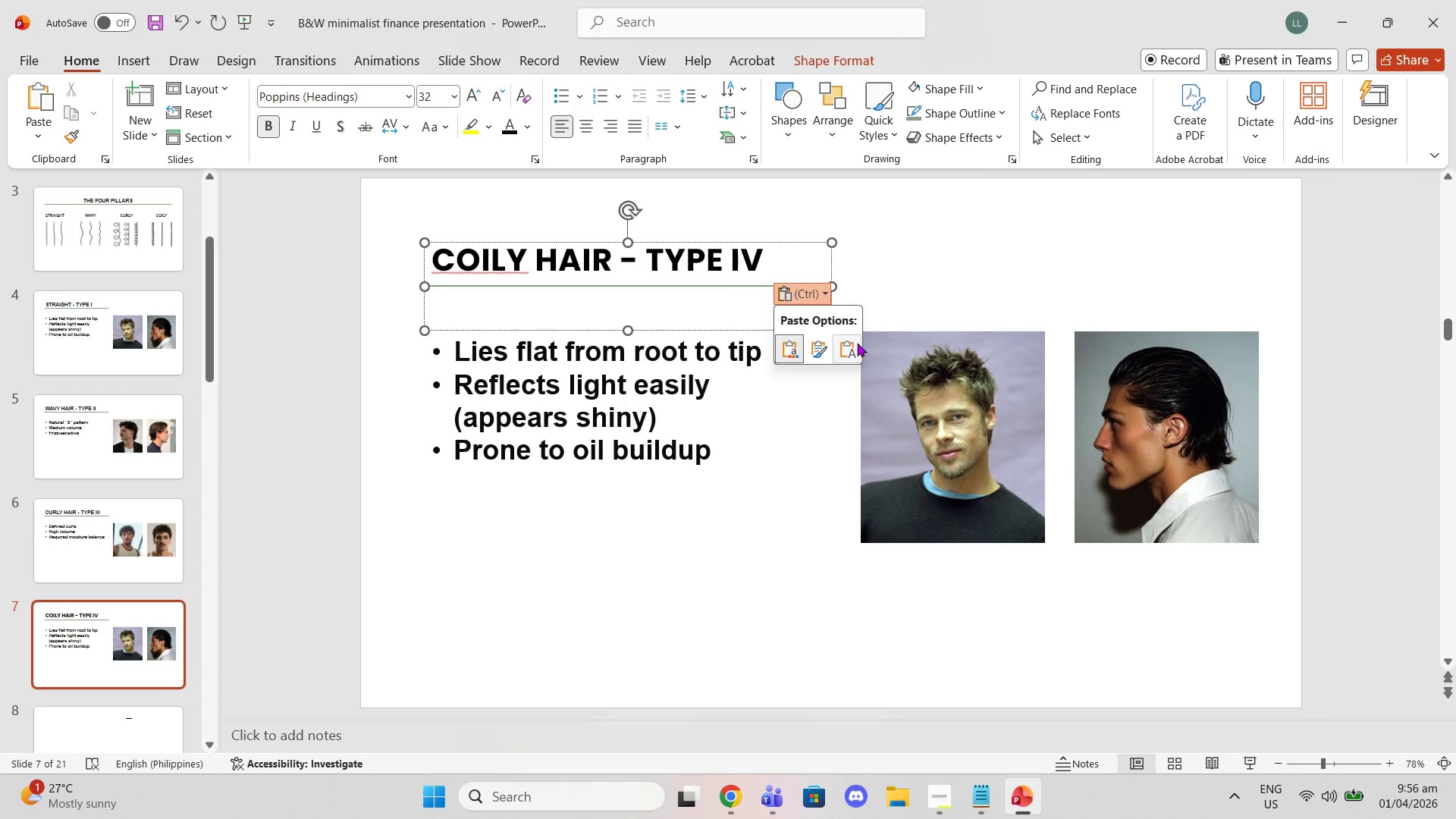 
left_click([852, 345])
 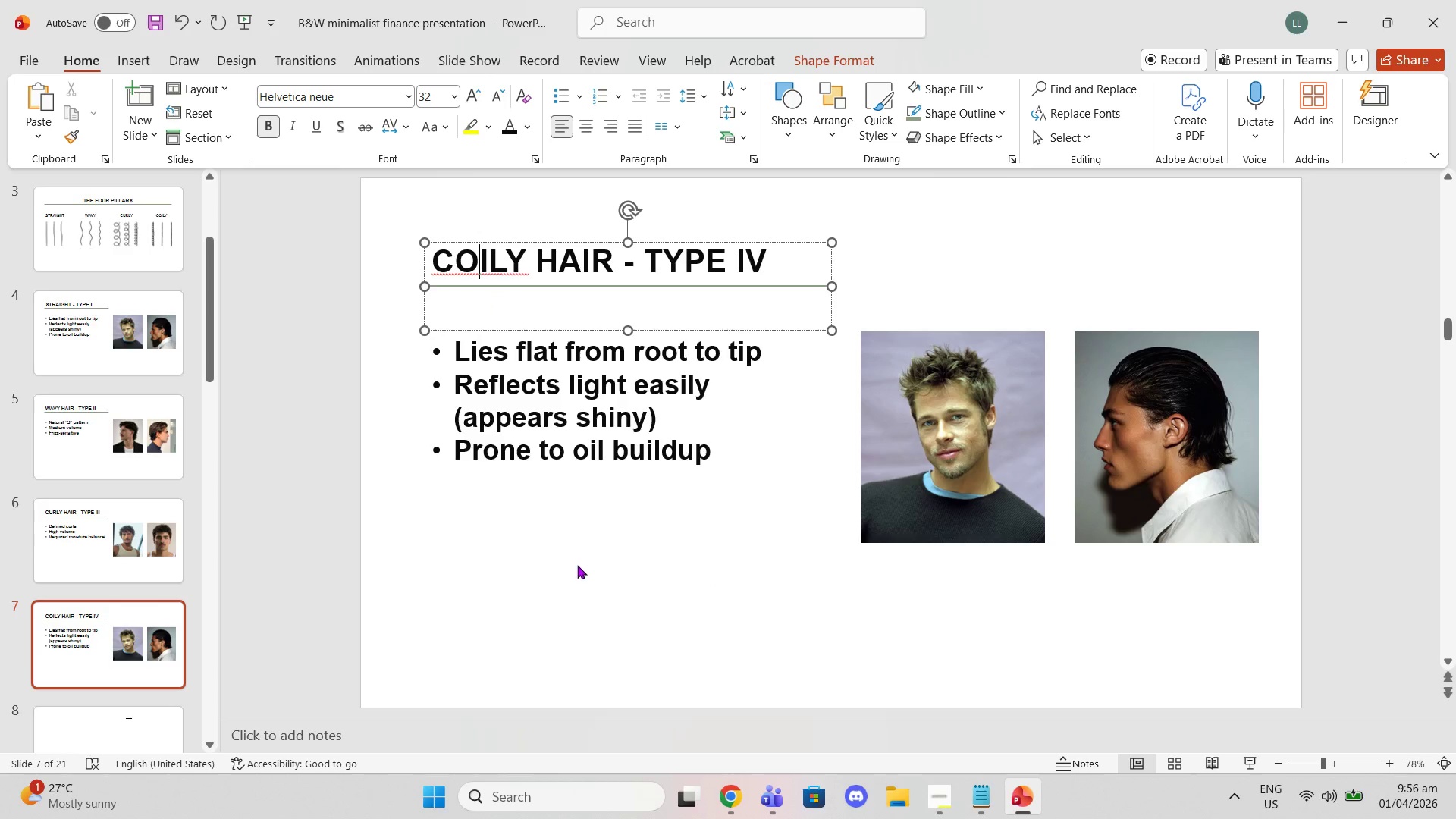 
right_click([486, 265])
 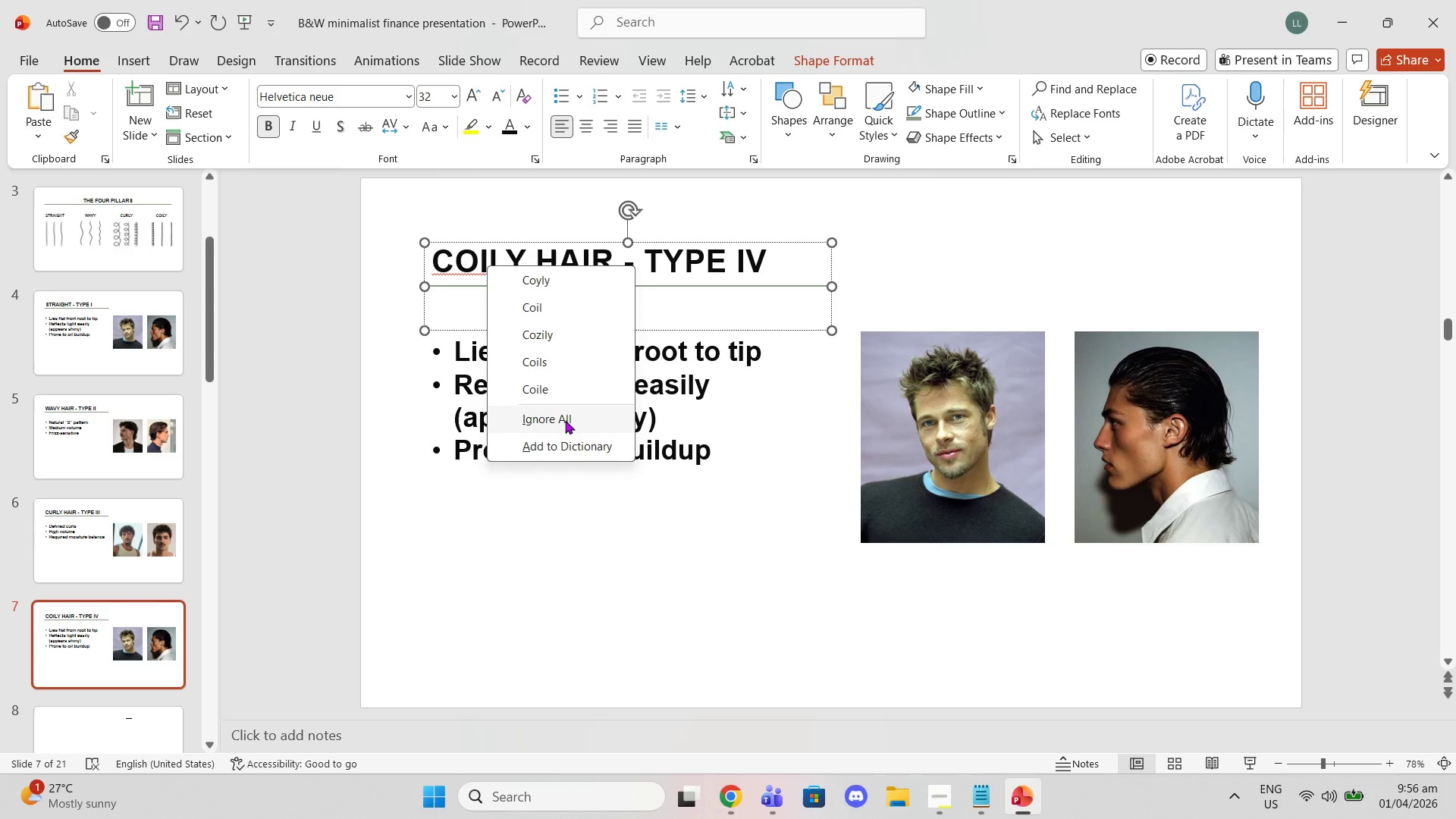 
 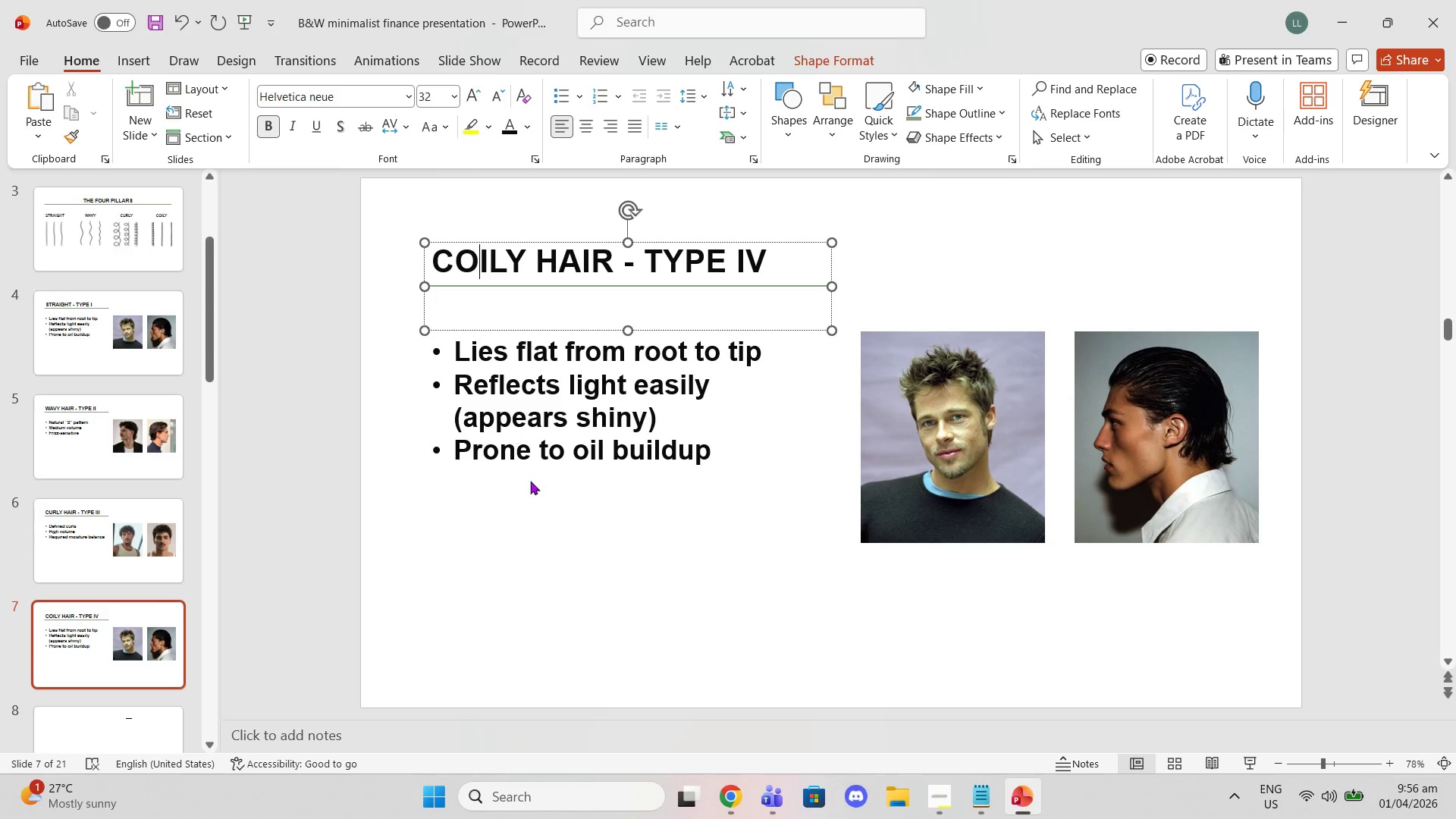 
left_click([556, 507])
 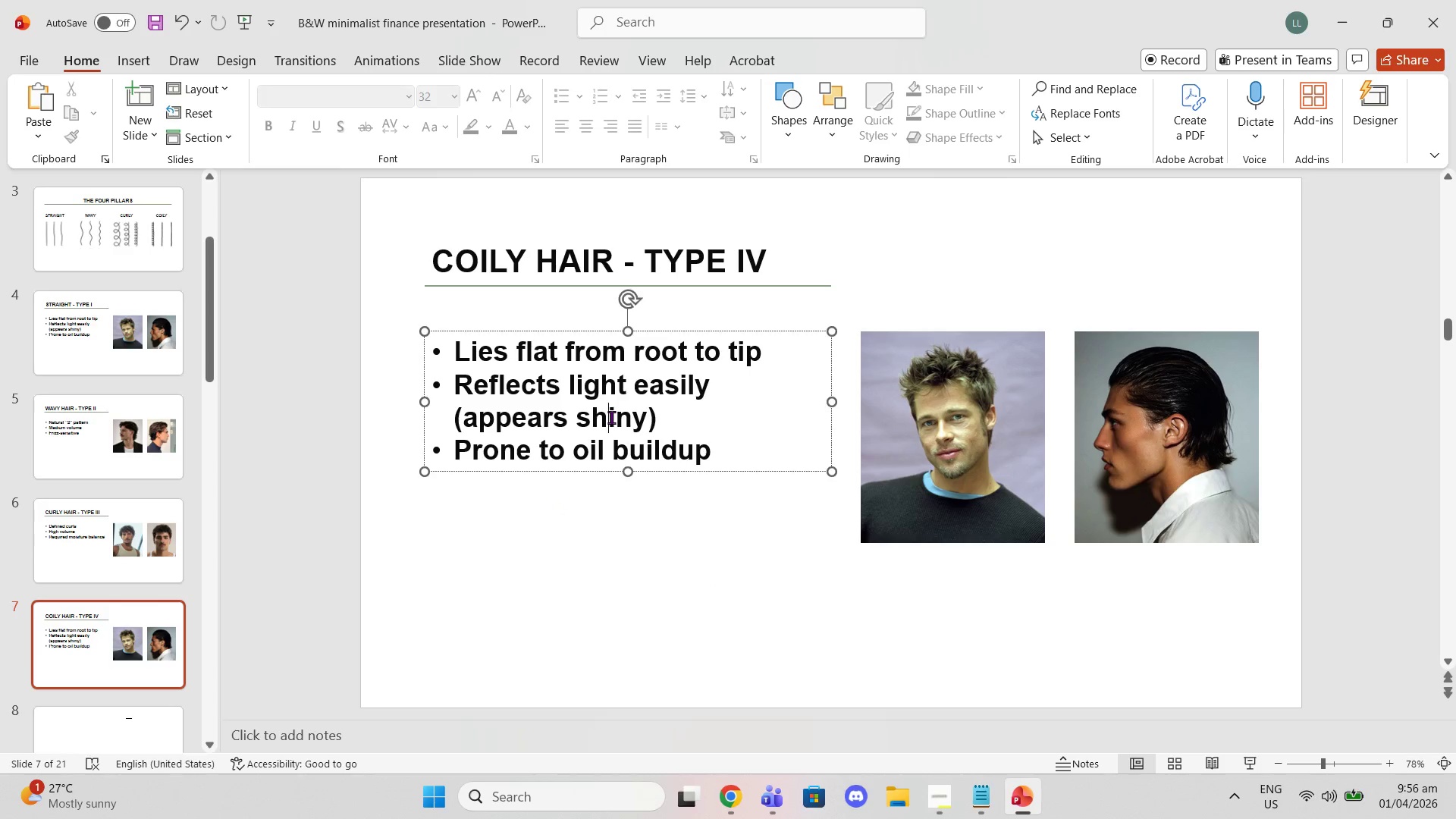 
triple_click([611, 417])
 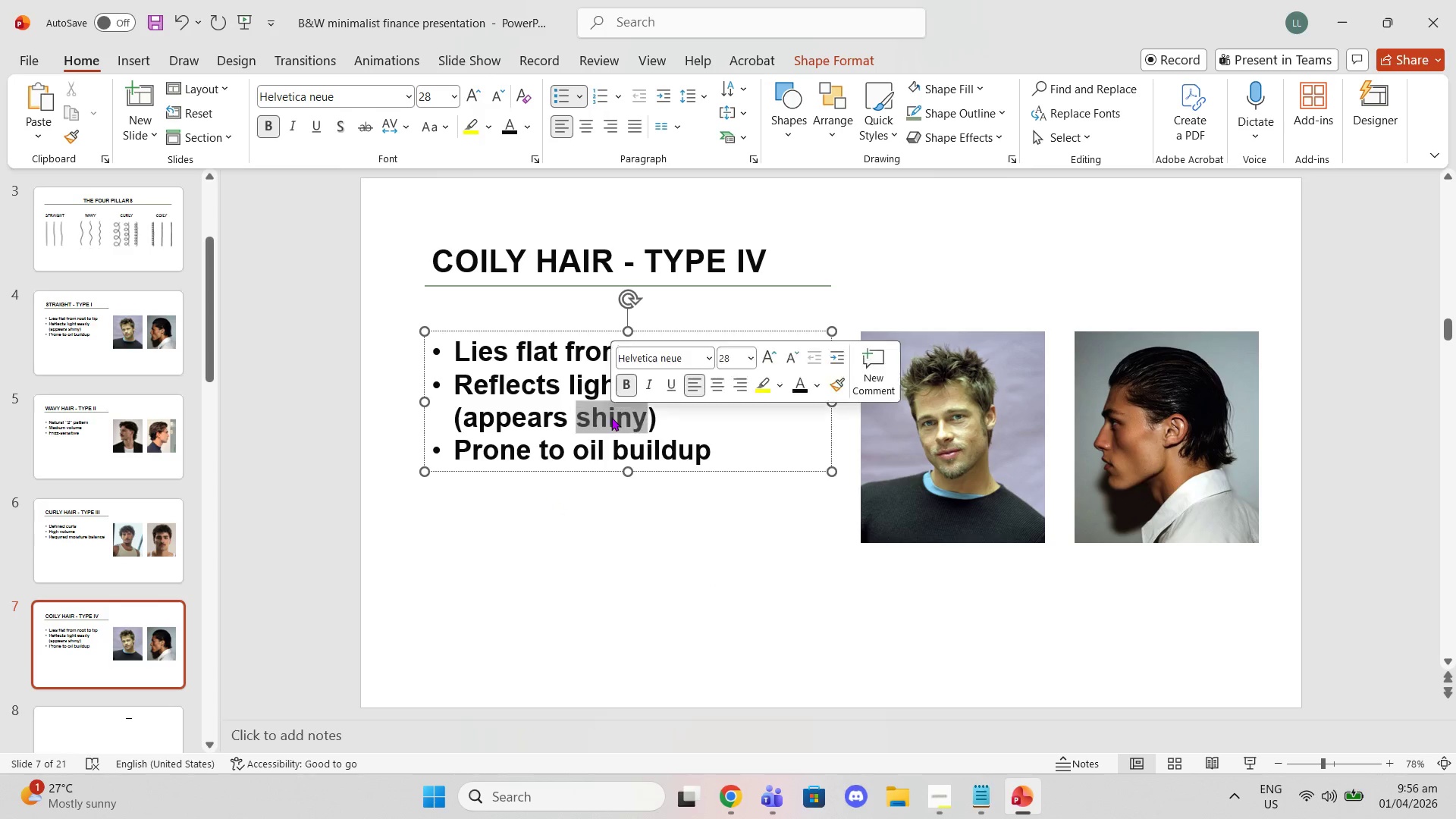 
triple_click([611, 417])
 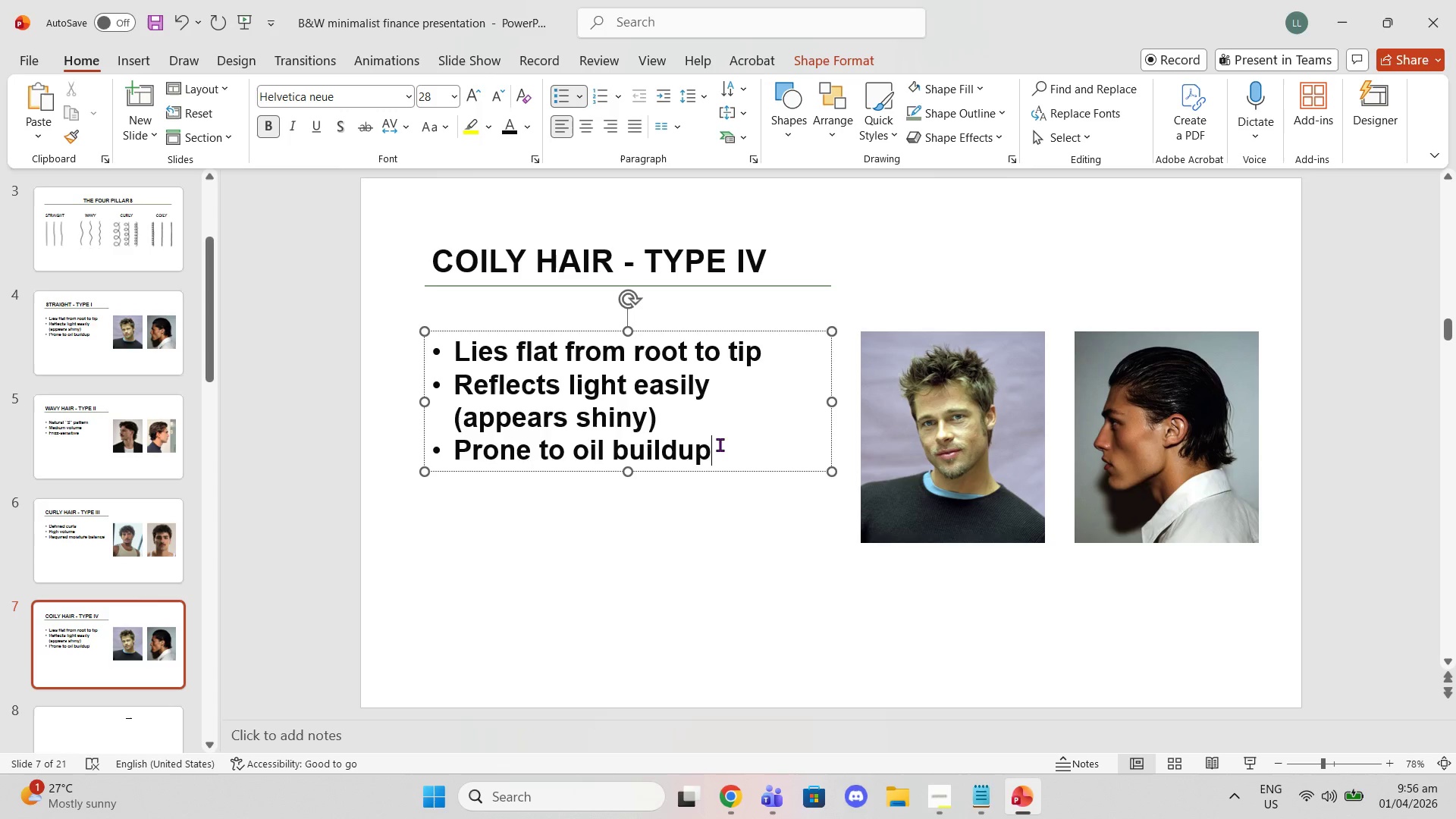 
left_click_drag(start_coordinate=[720, 447], to_coordinate=[713, 444])
 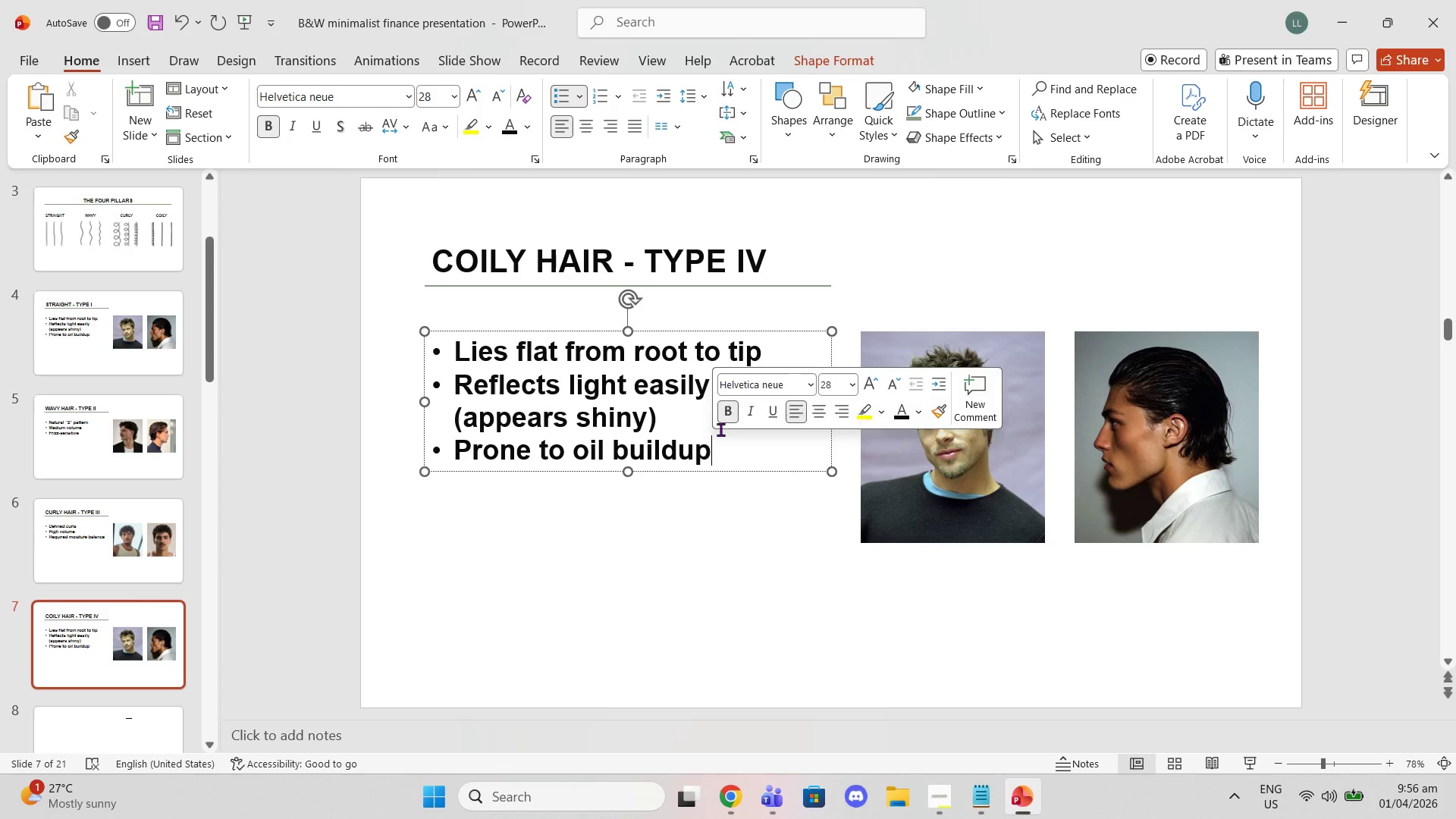 
key(Enter)
 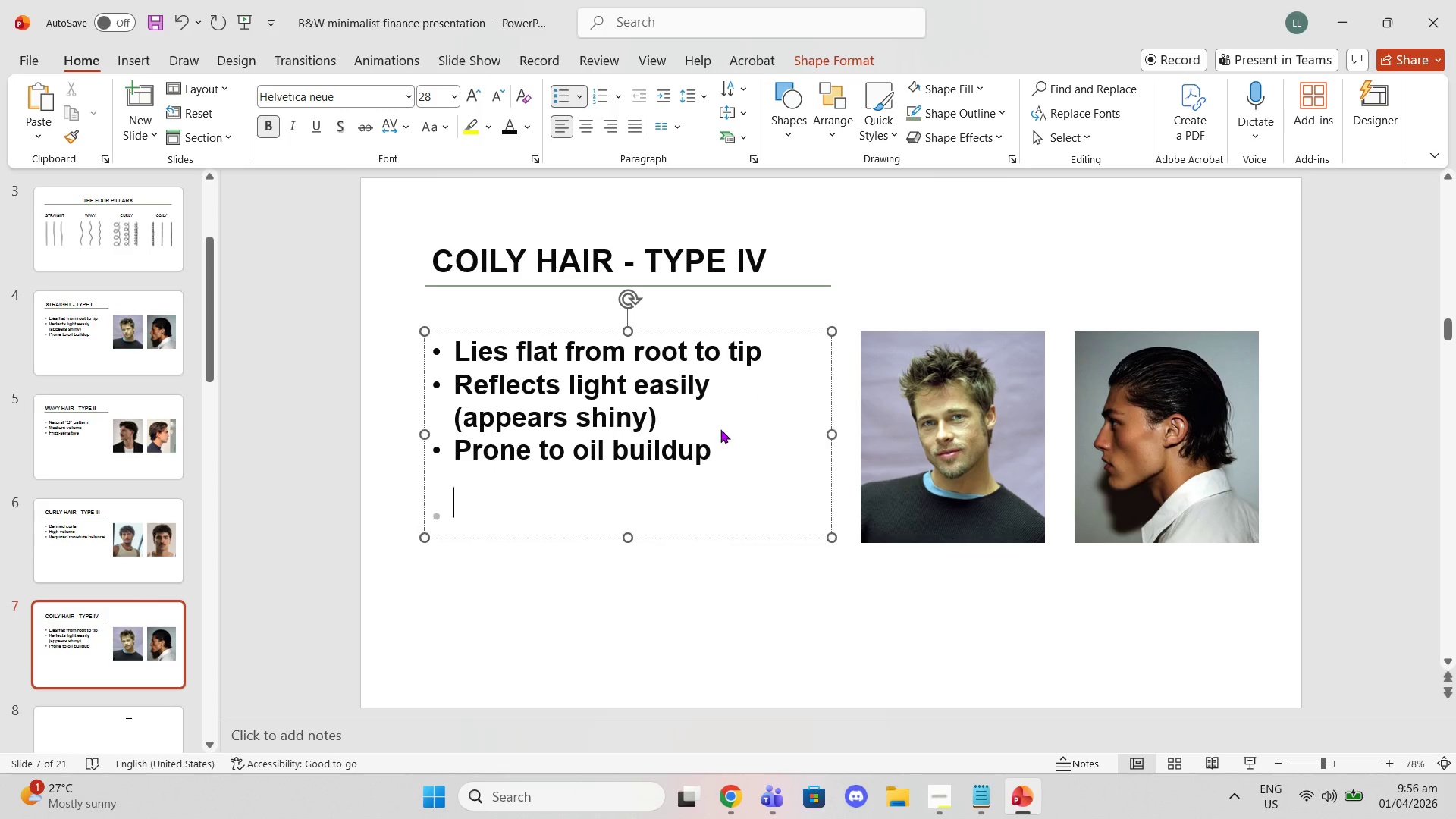 
key(Enter)
 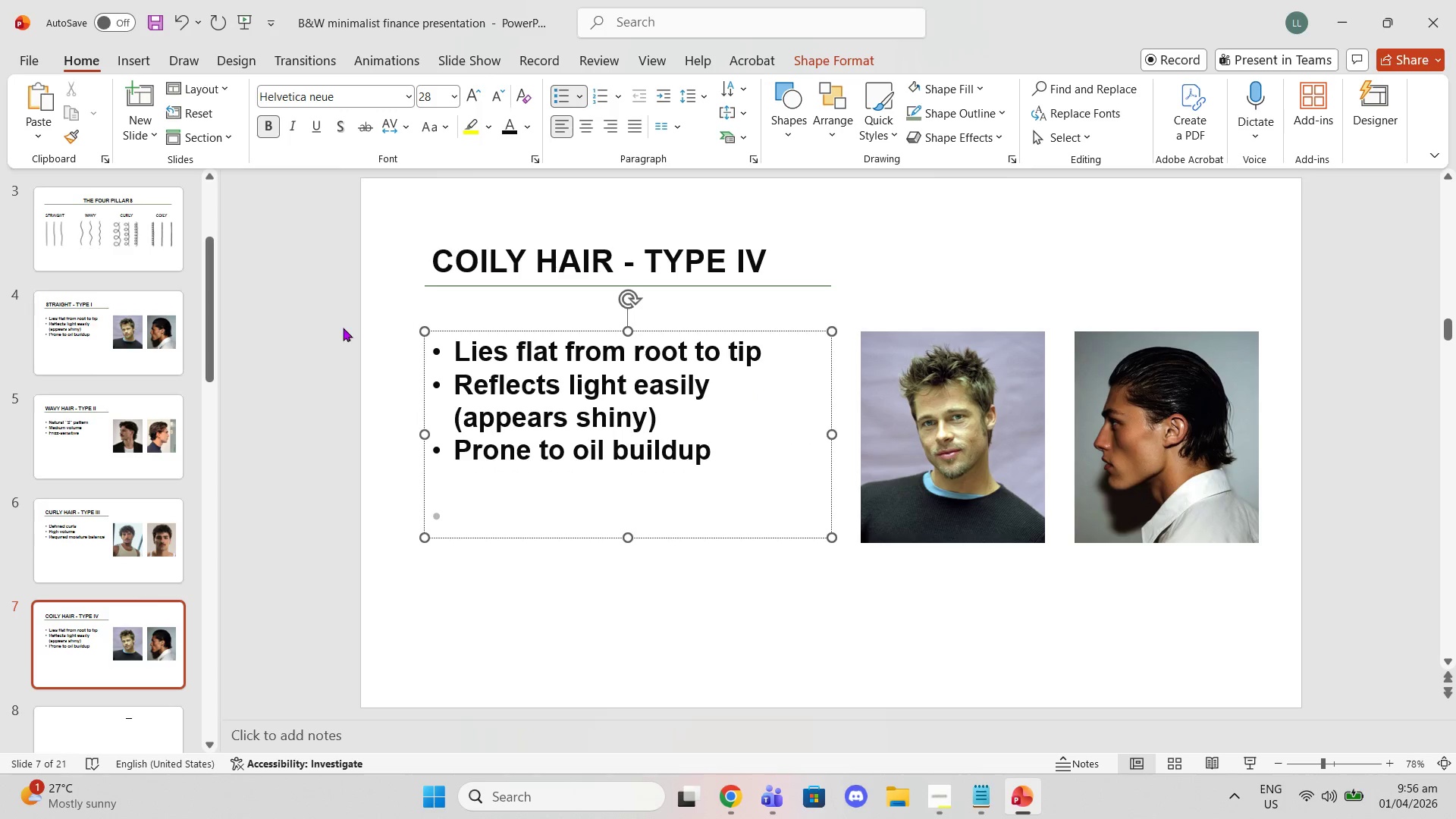 
left_click([0, 328])
 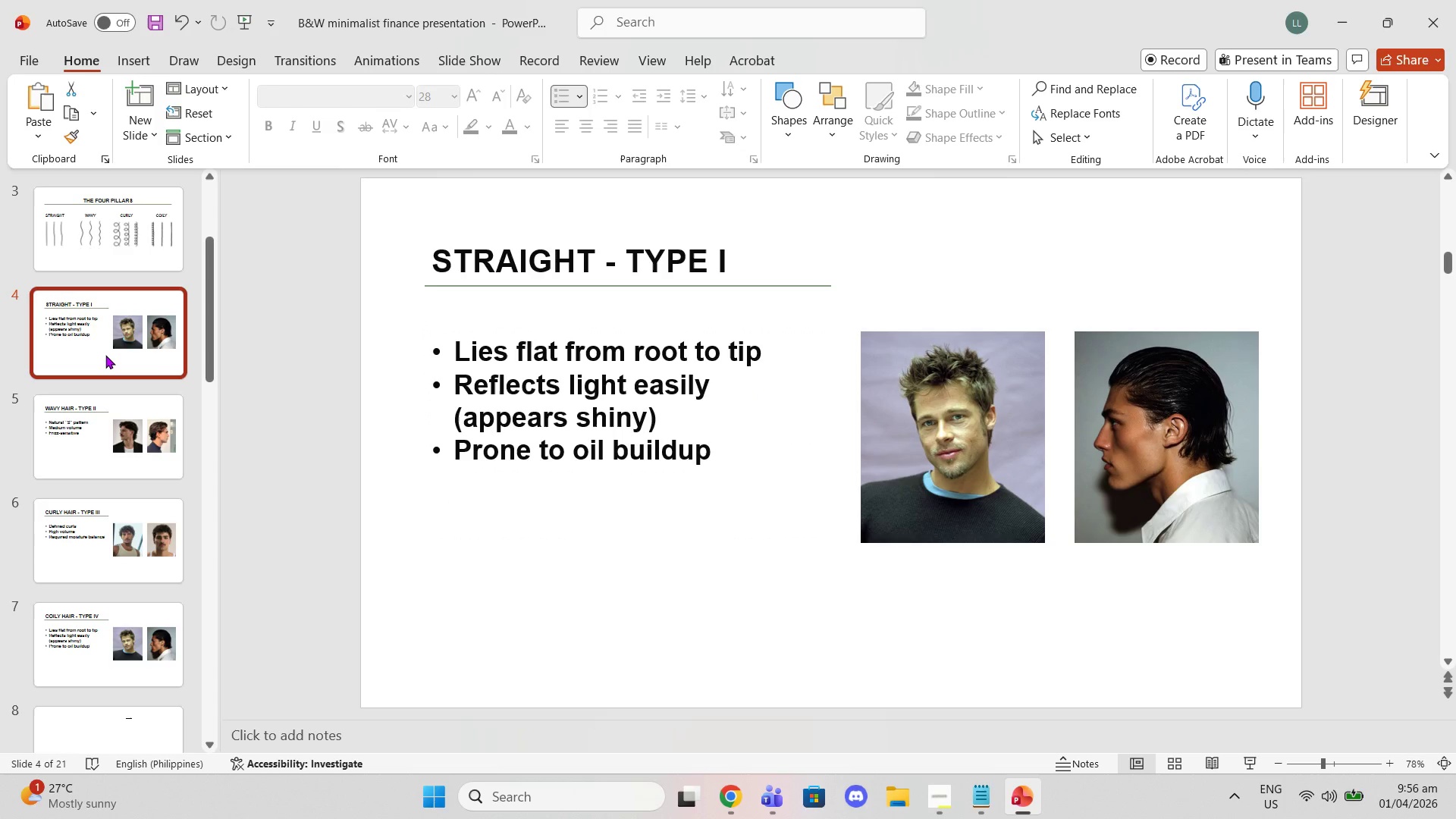 
left_click([105, 355])
 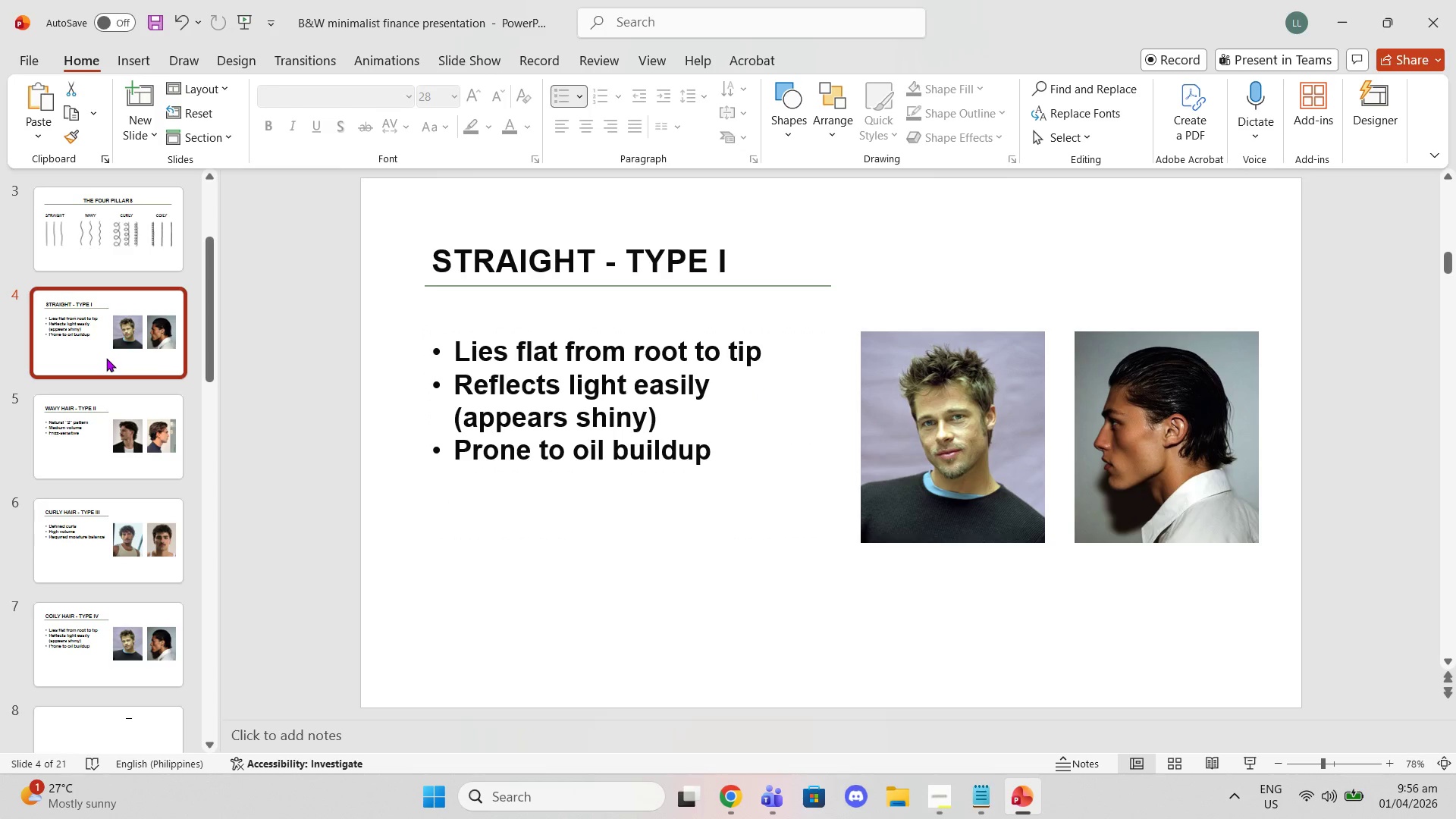 
key(ArrowRight)
 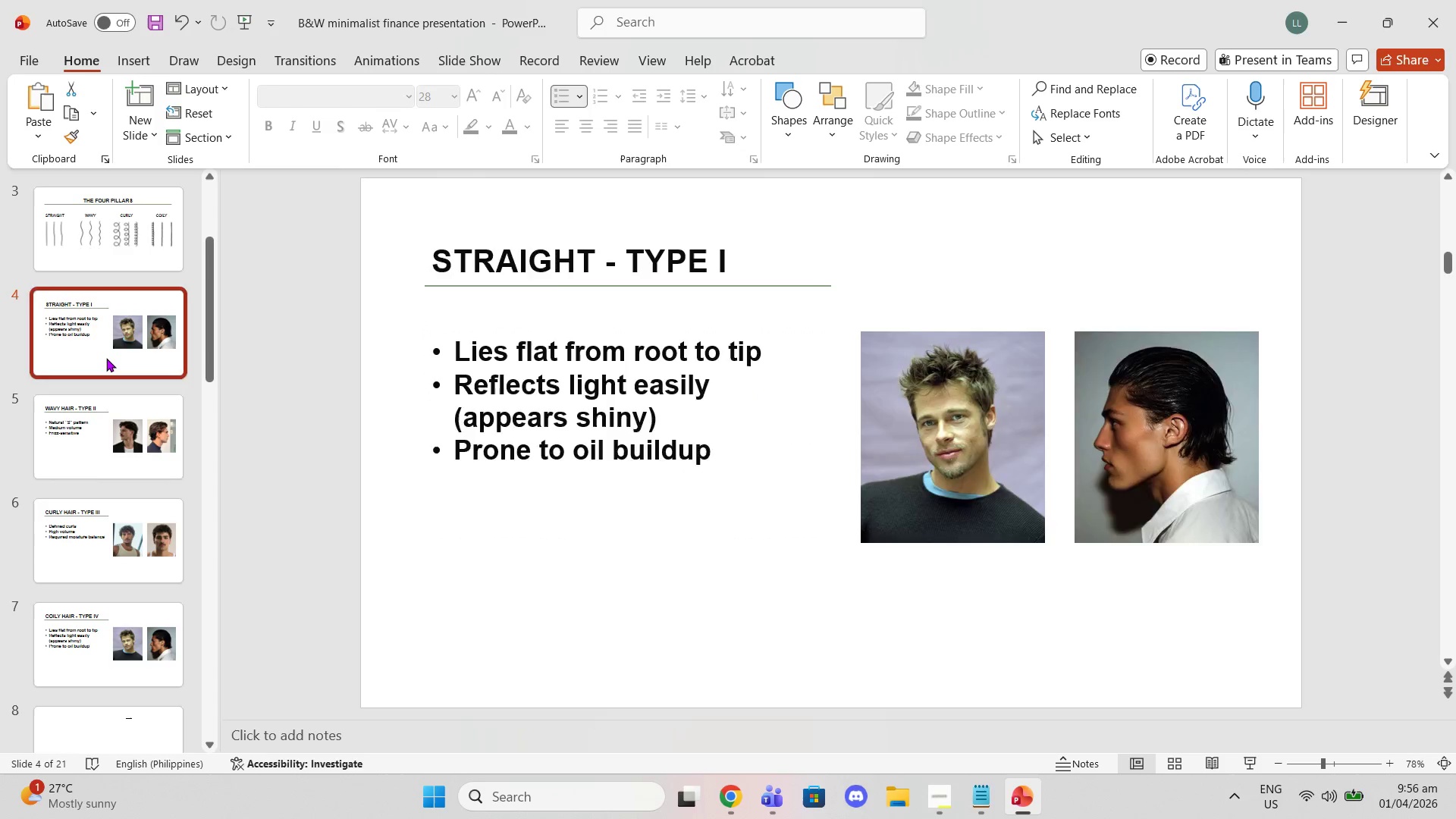 
key(ArrowDown)
 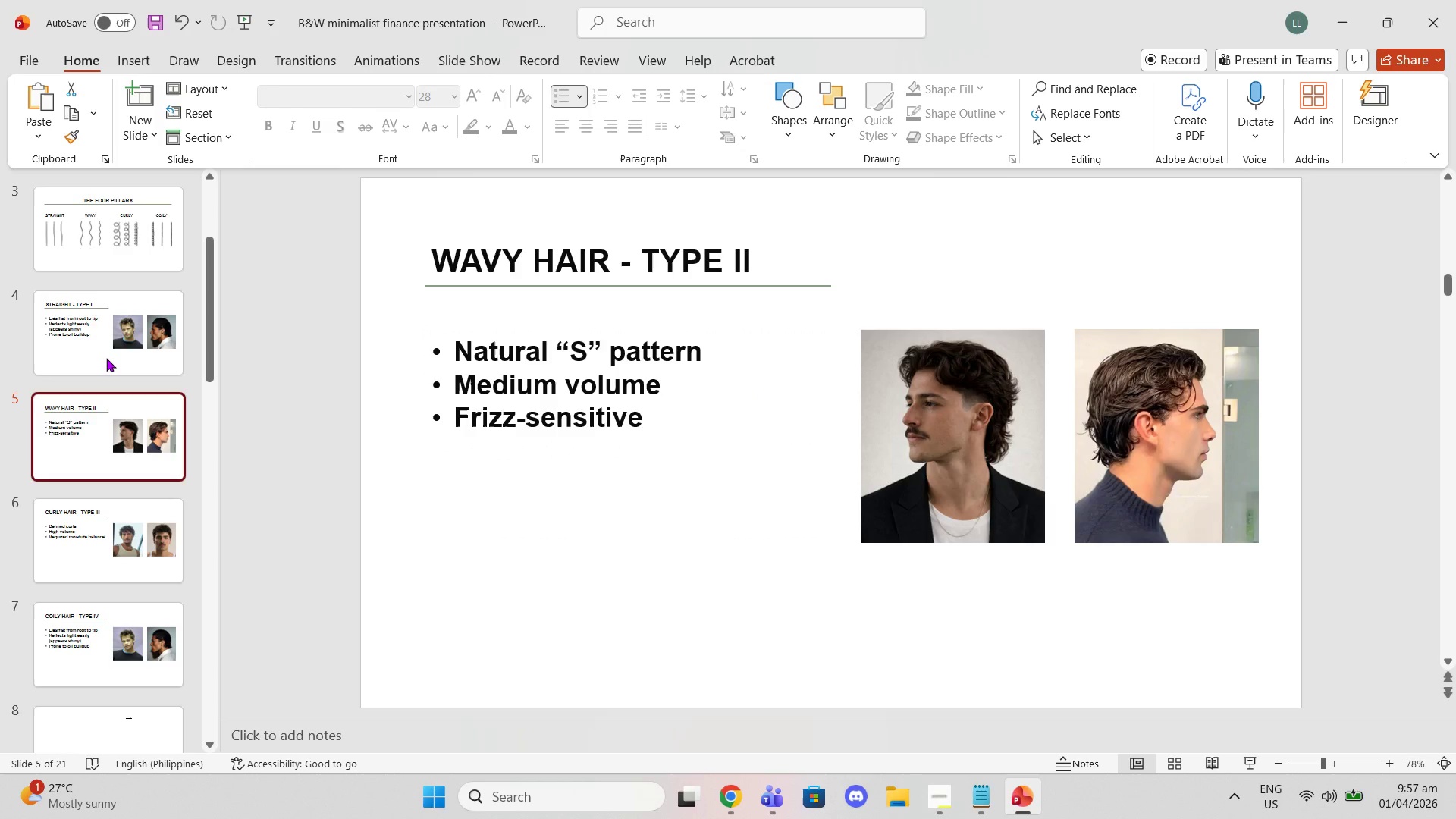 
key(ArrowDown)
 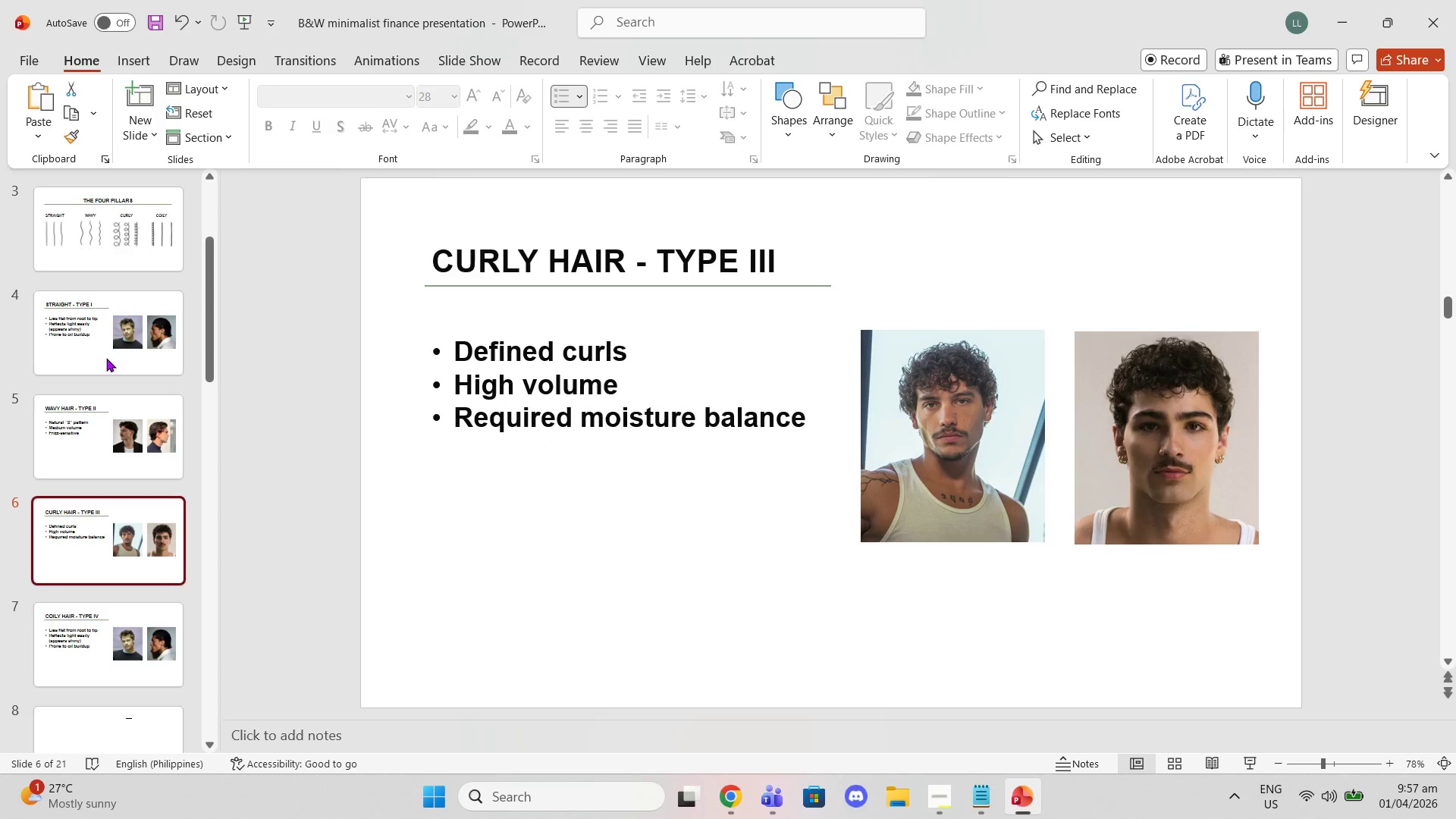 
key(ArrowDown)
 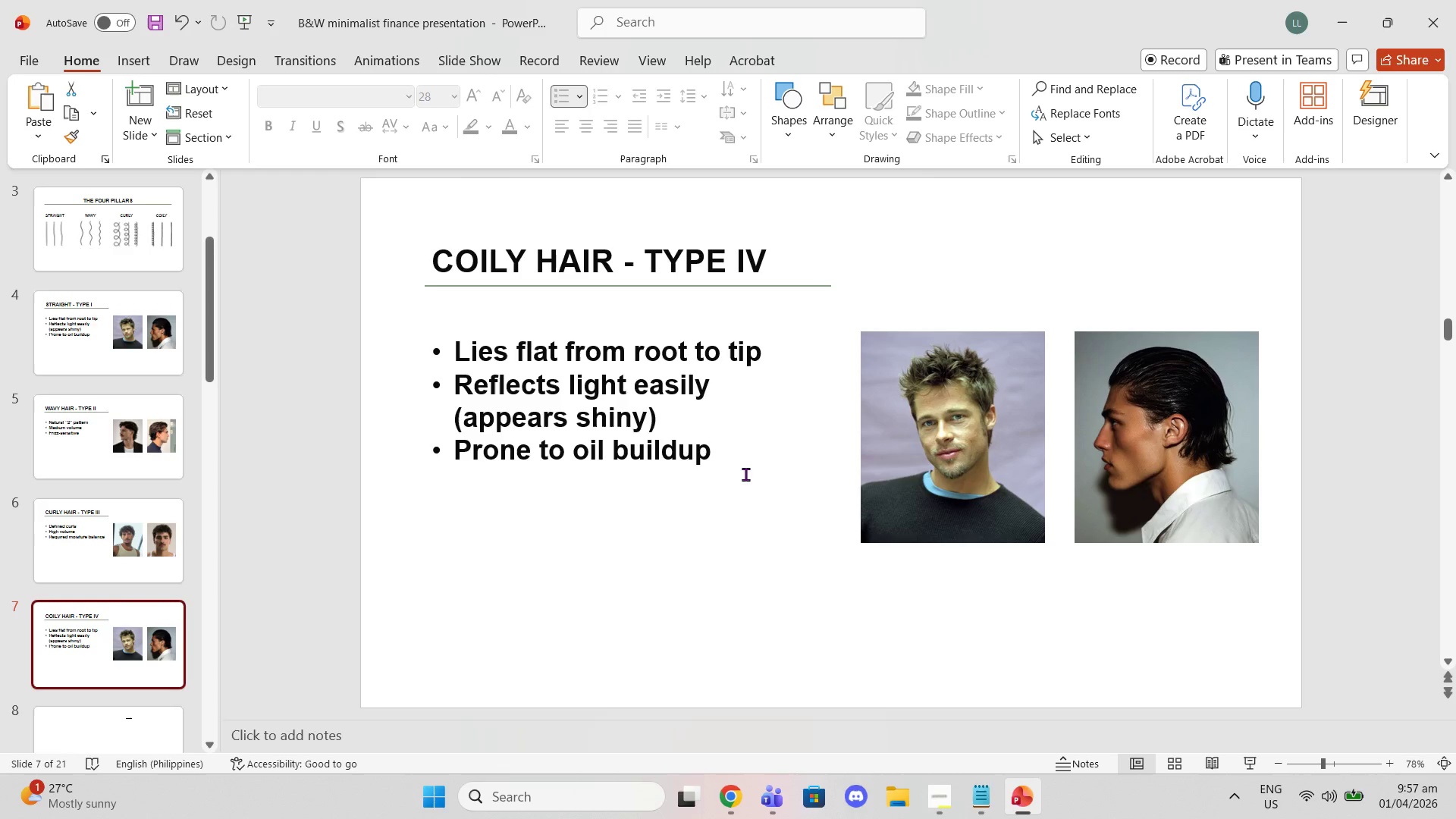 
left_click([787, 472])
 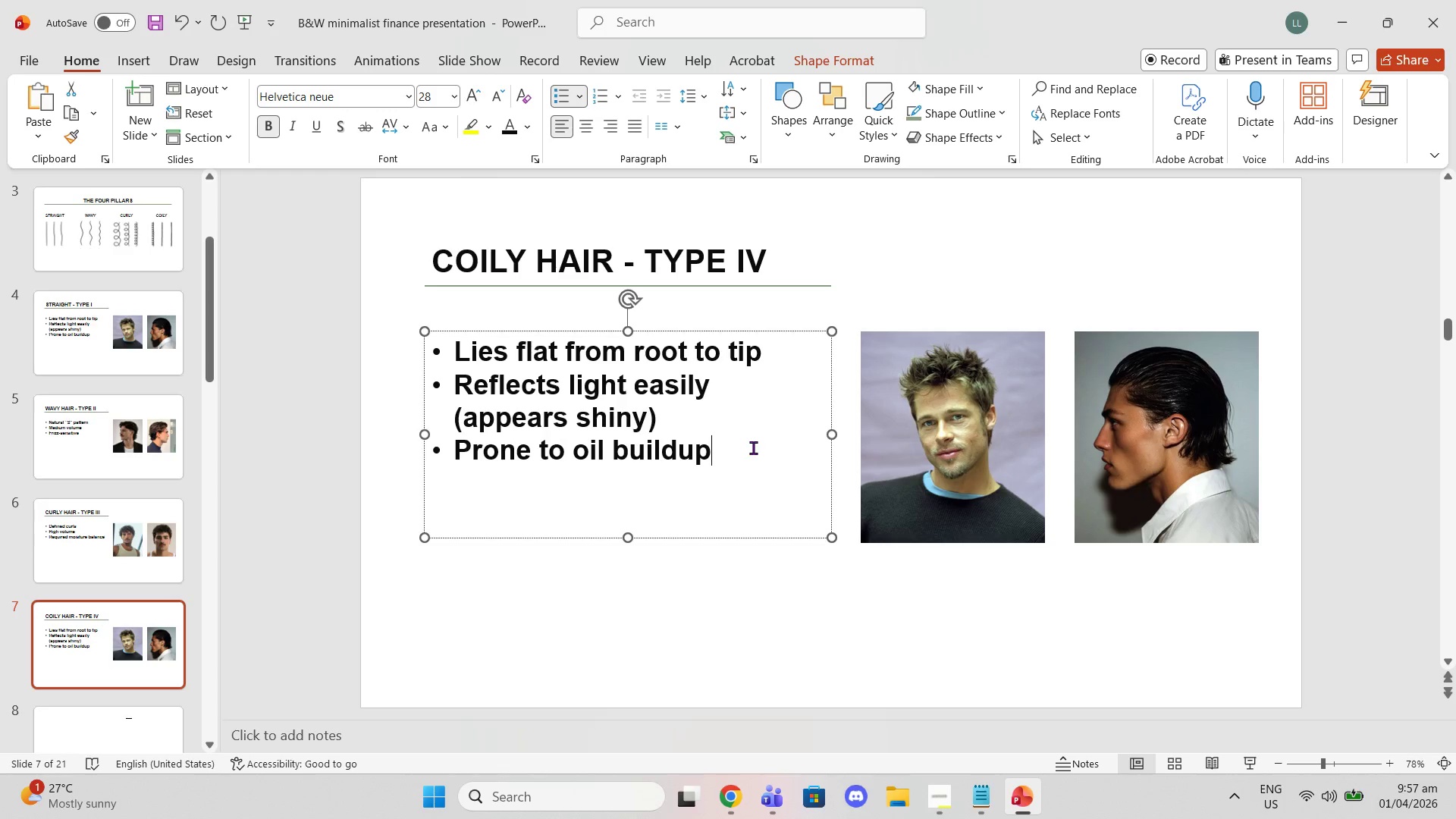 
triple_click([753, 447])
 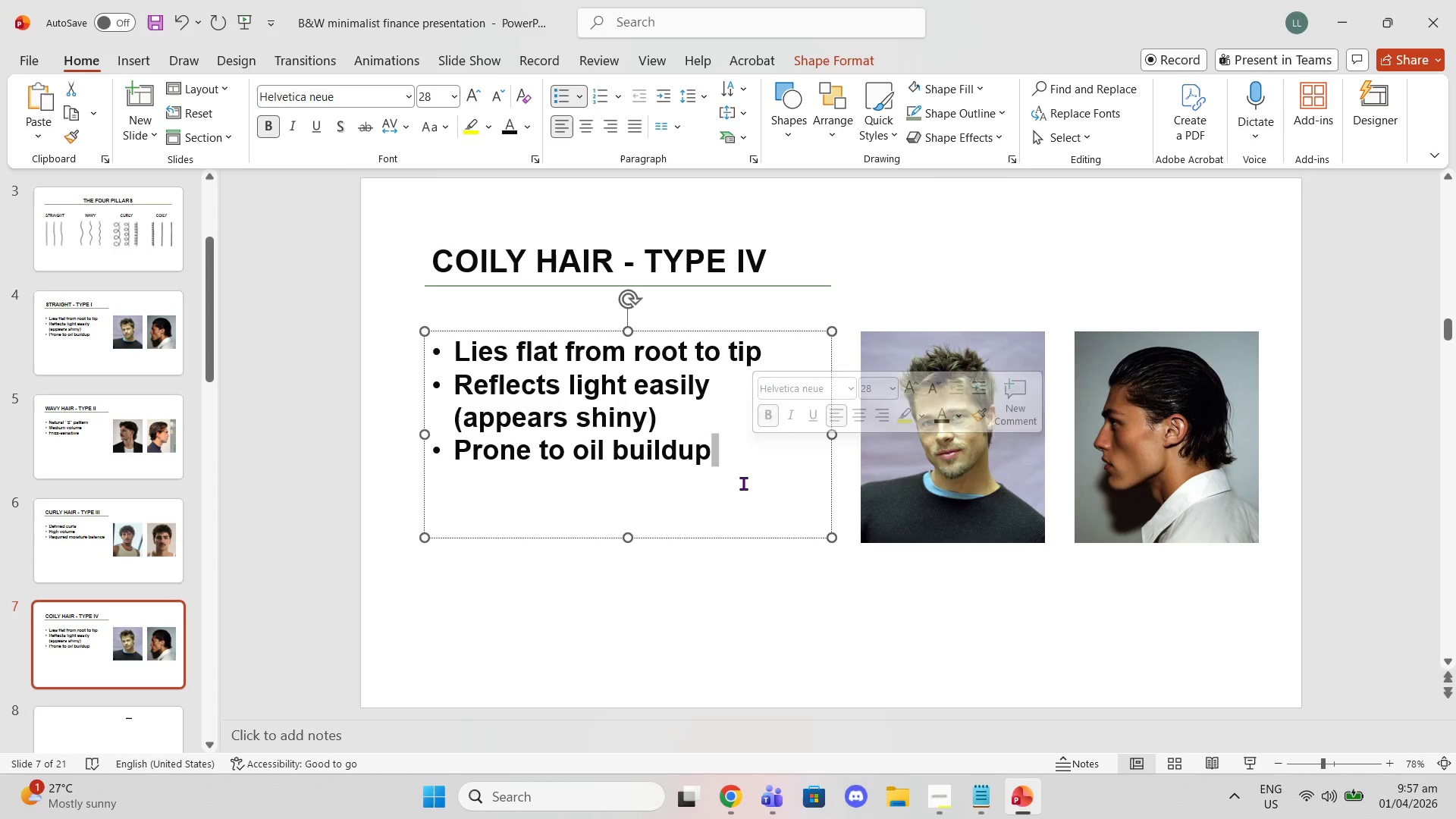 
triple_click([743, 483])
 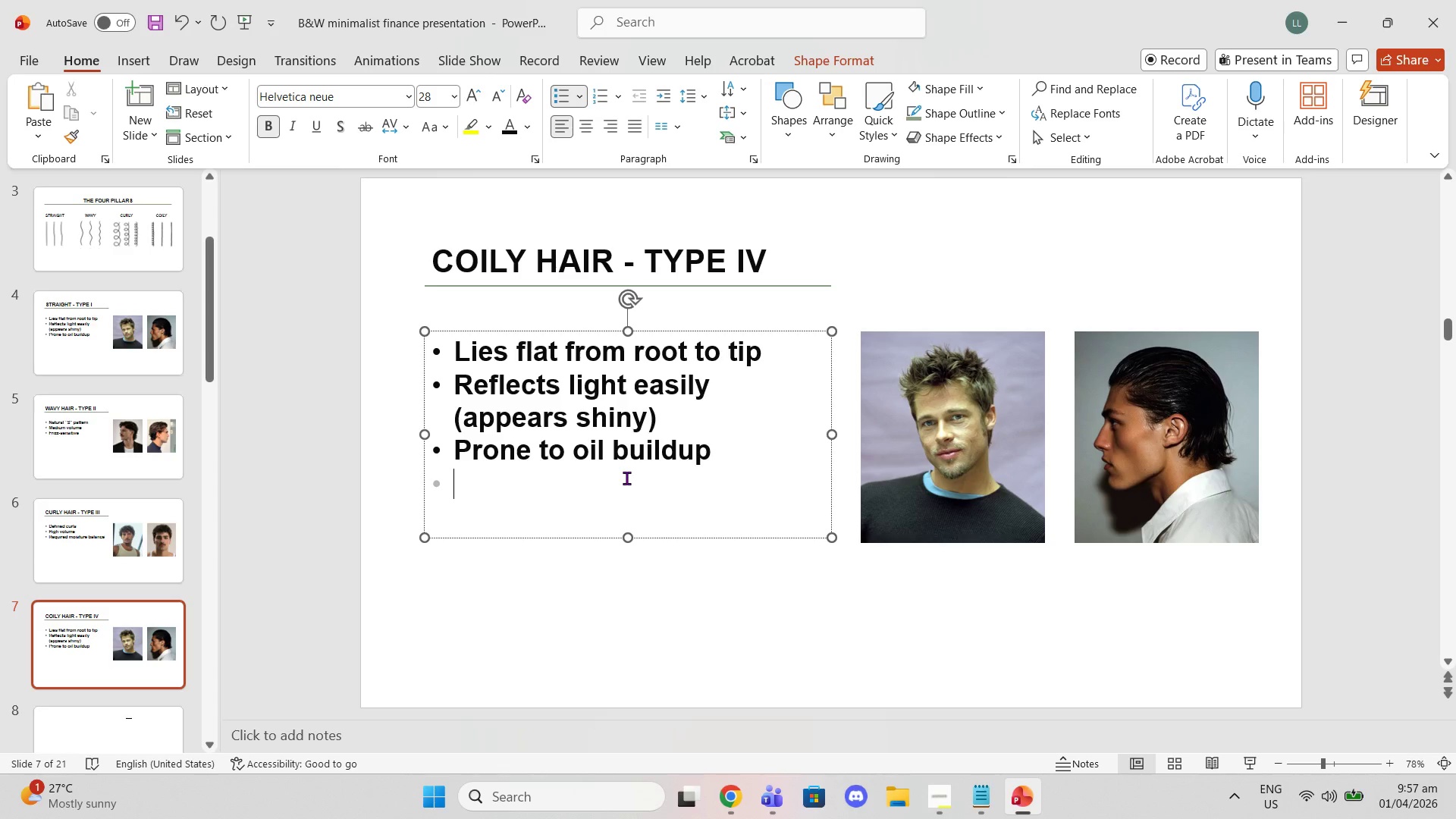 
key(Enter)
 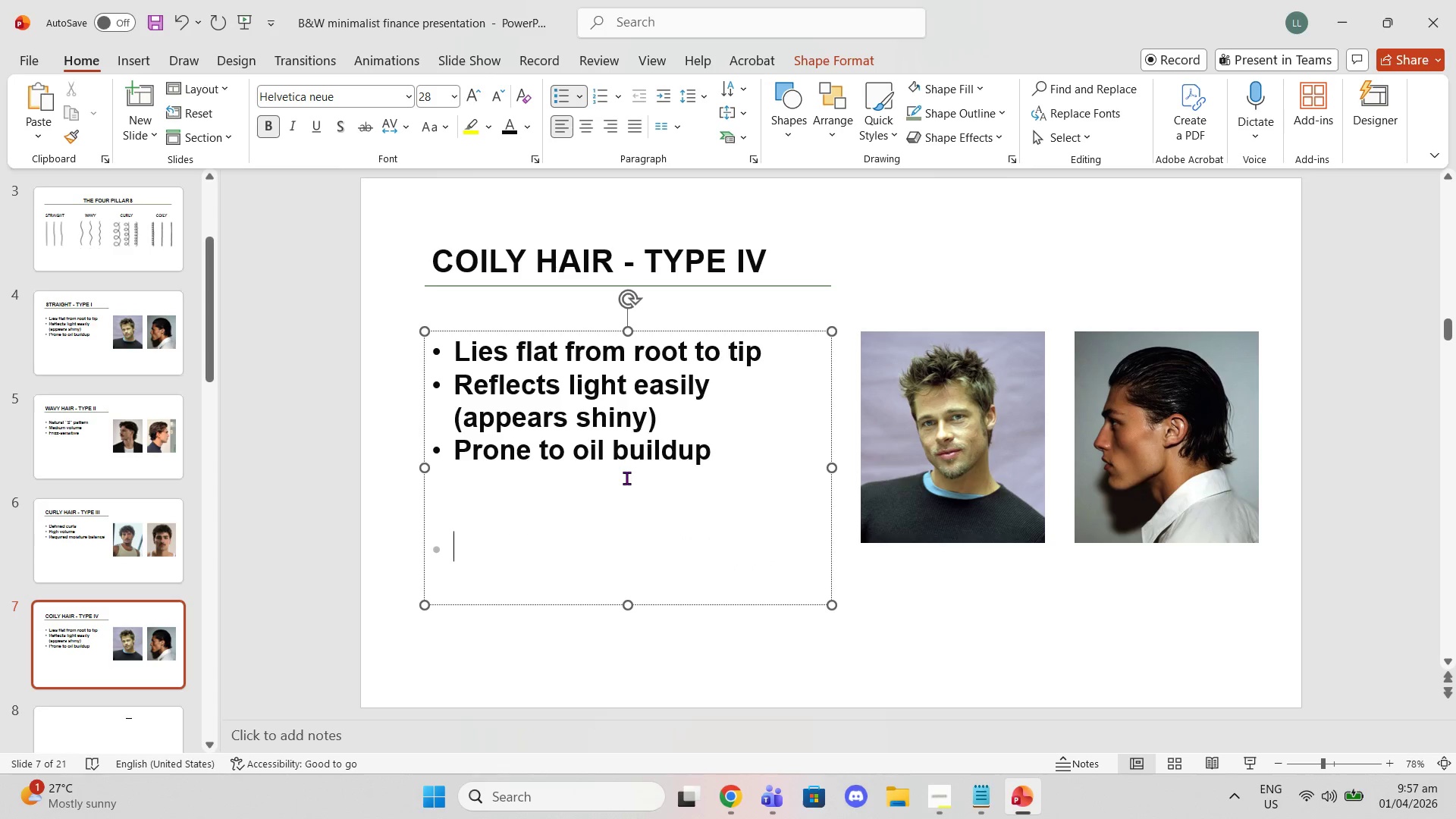 
key(Enter)
 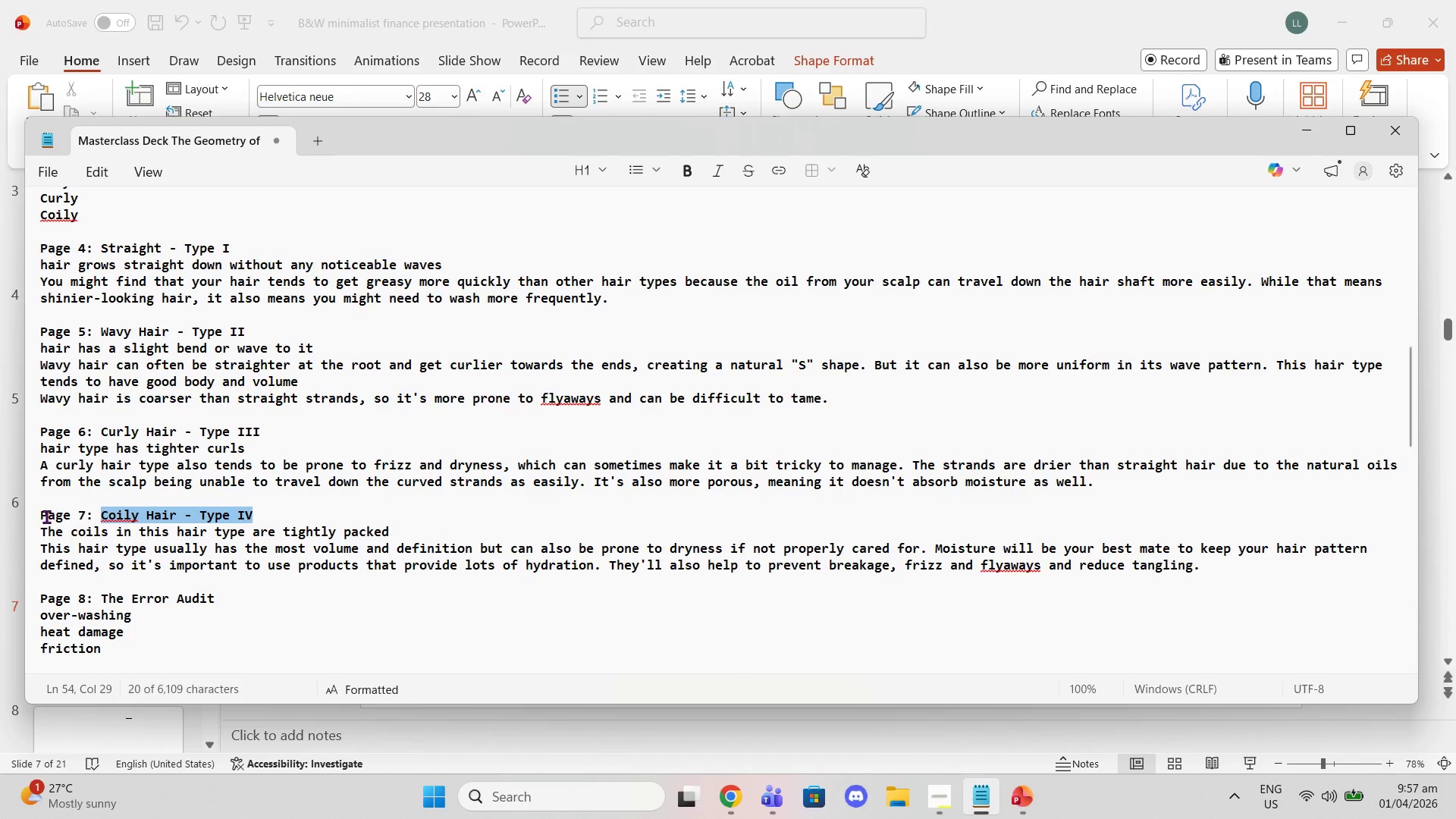 
left_click_drag(start_coordinate=[42, 533], to_coordinate=[1209, 571])
 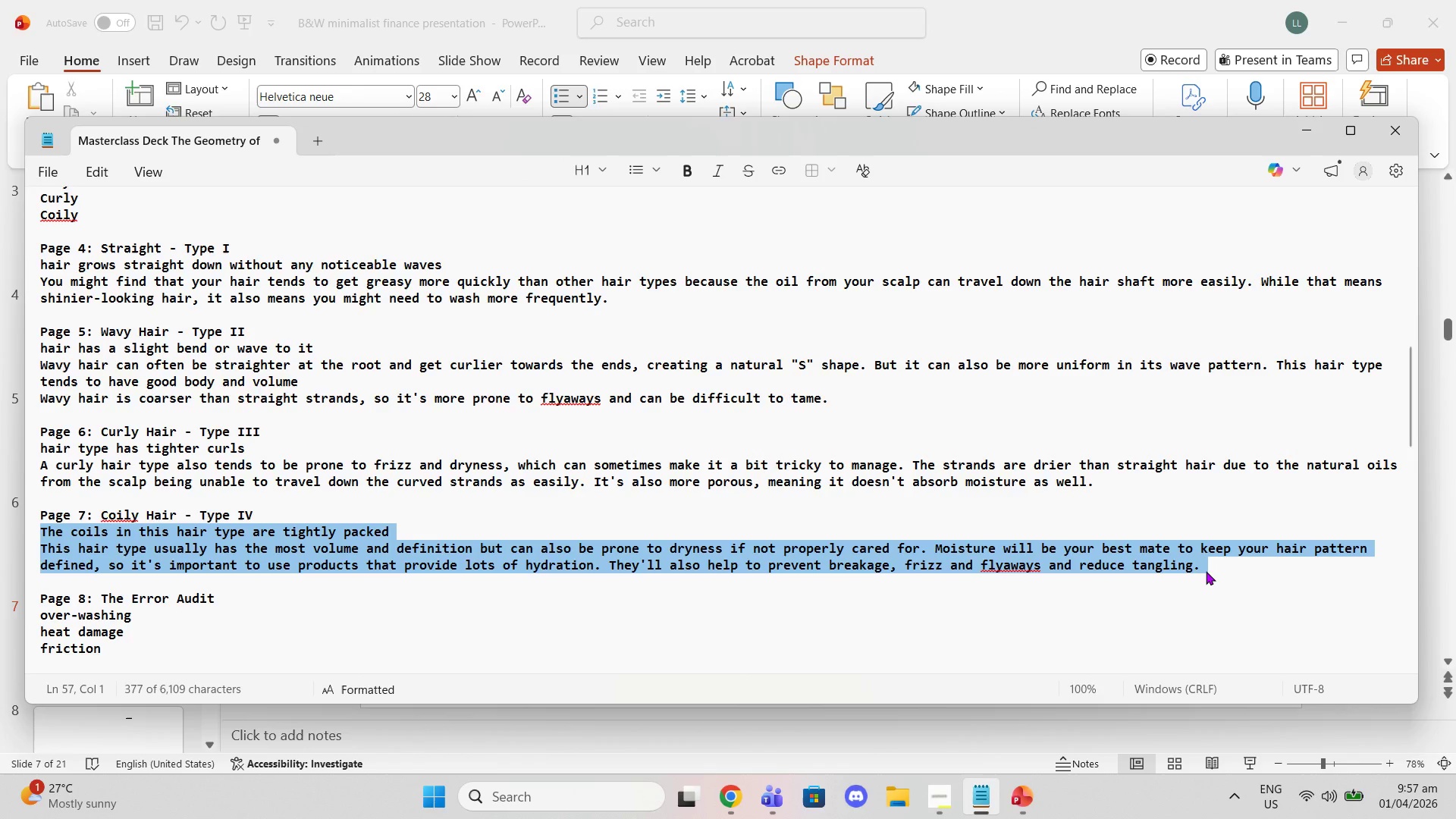 
right_click([1206, 571])
 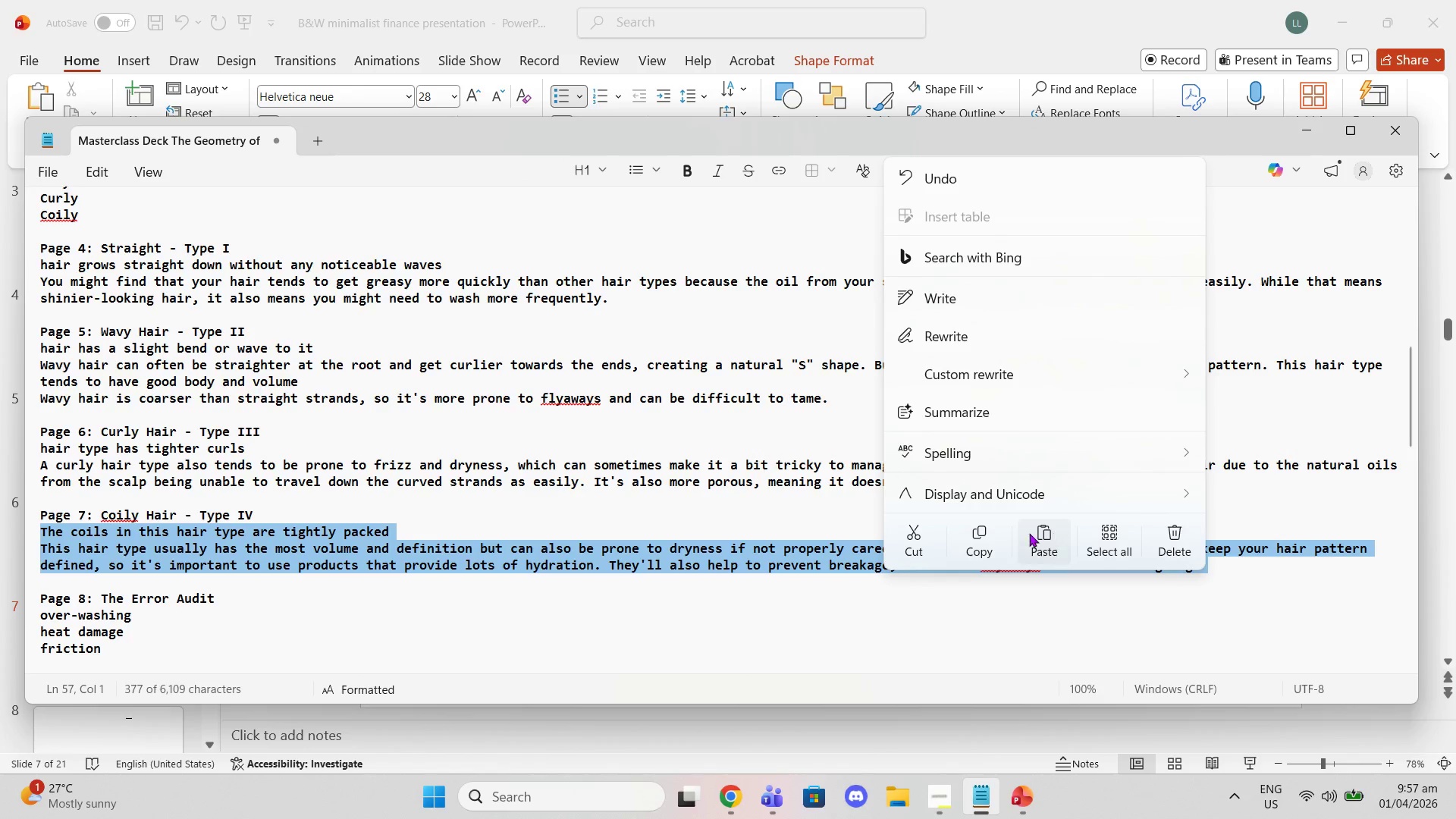 
left_click([990, 541])
 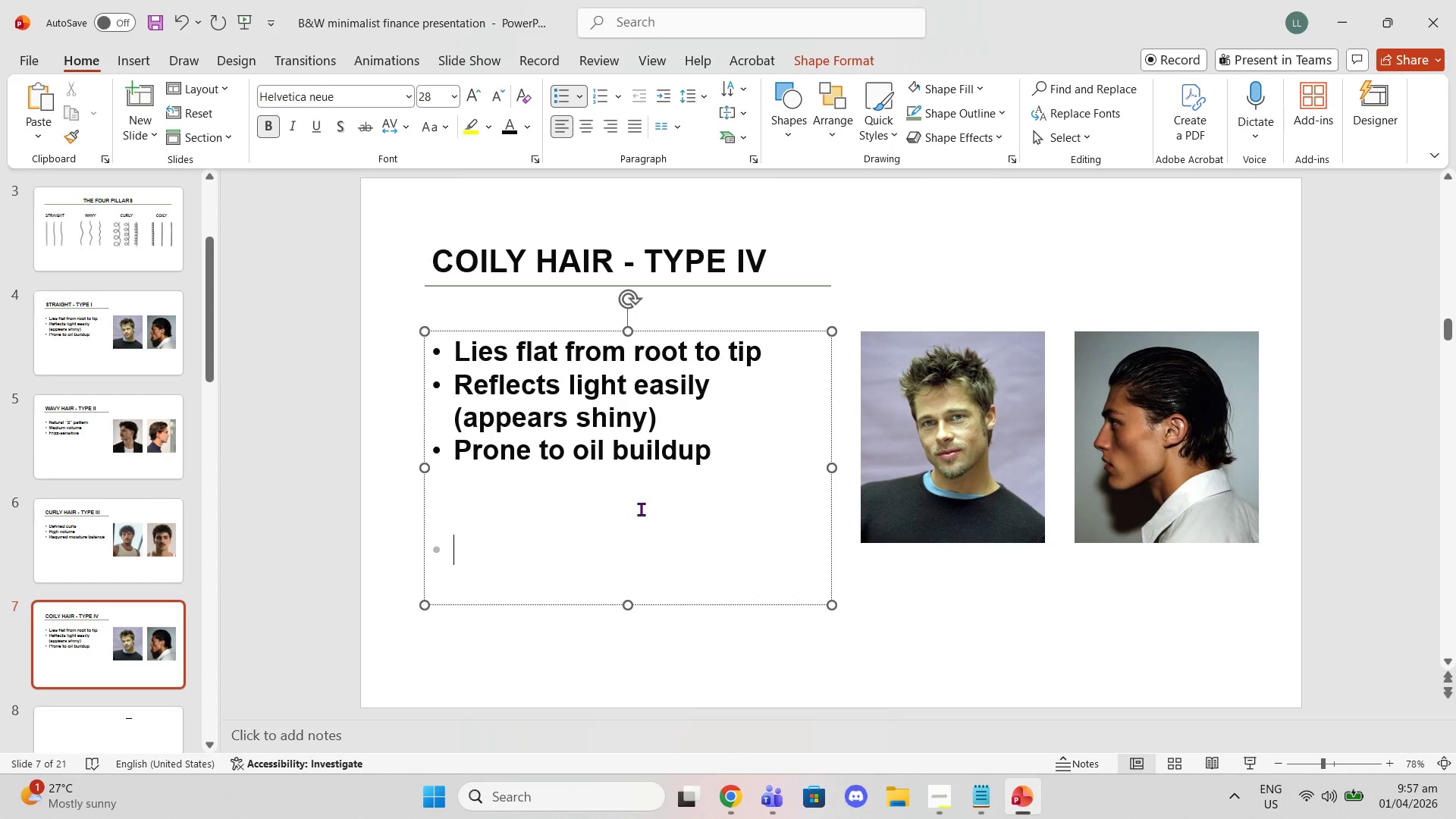 
key(Control+V)
 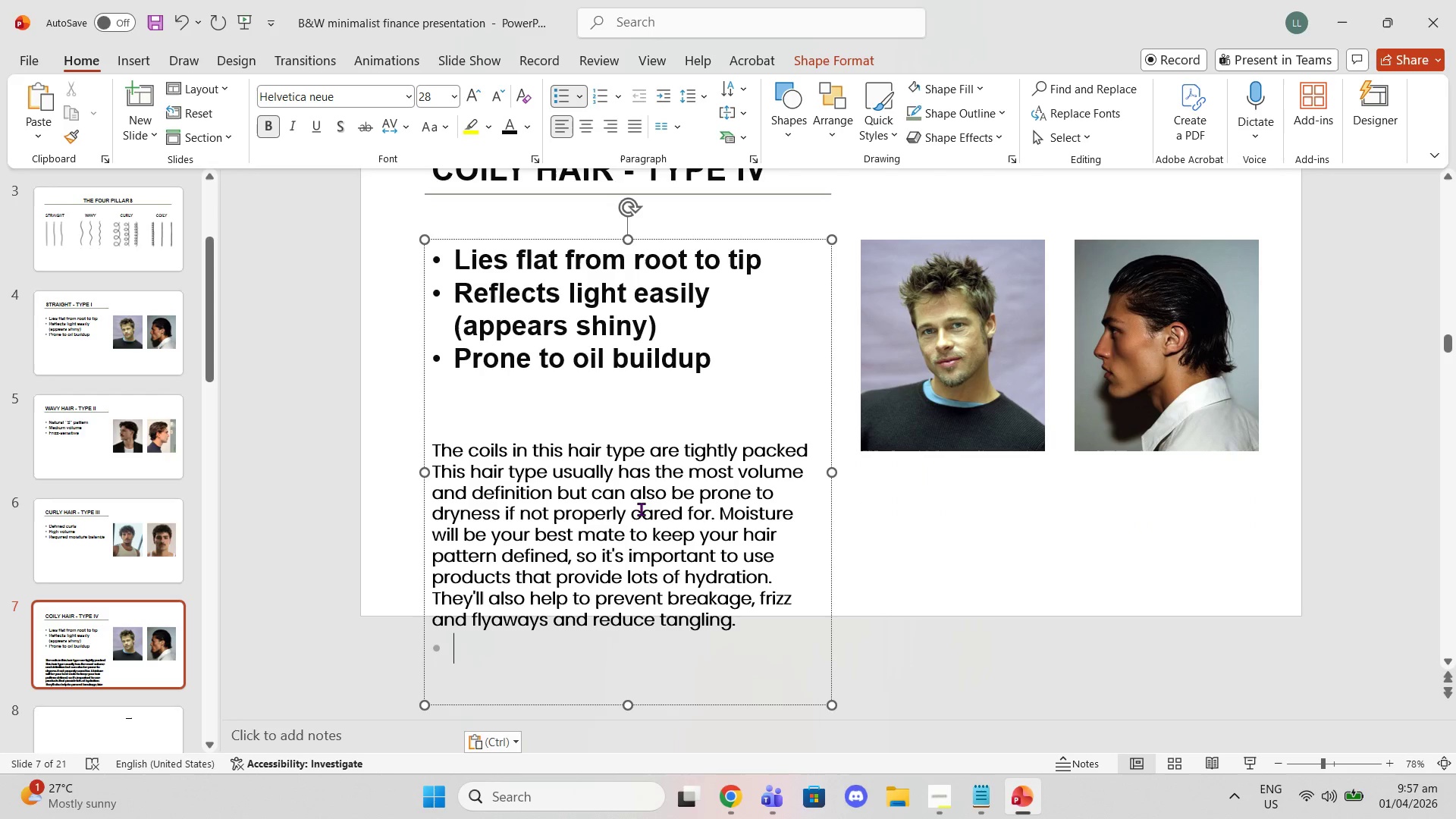 
key(Backspace)
 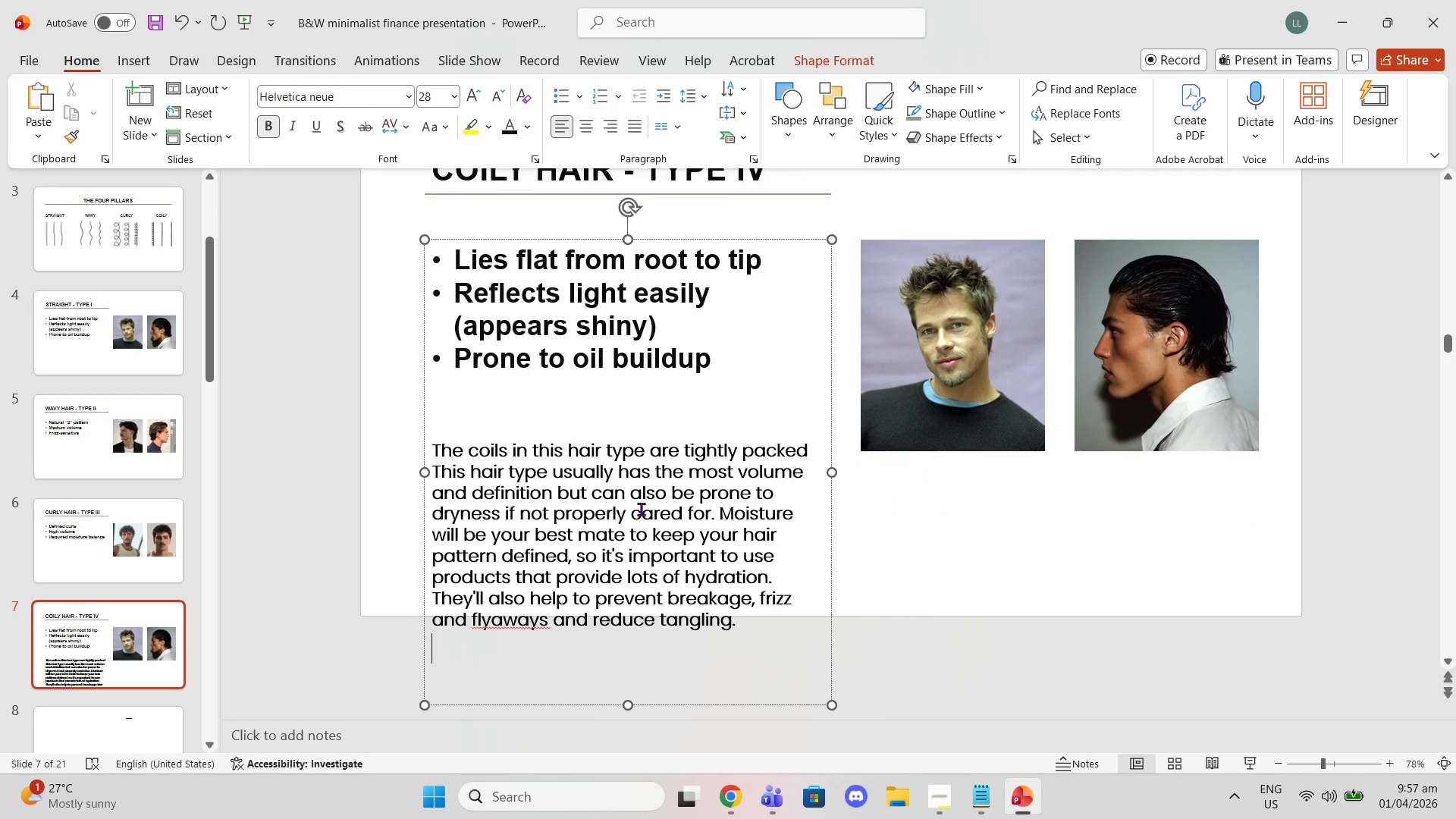 
key(Backspace)
 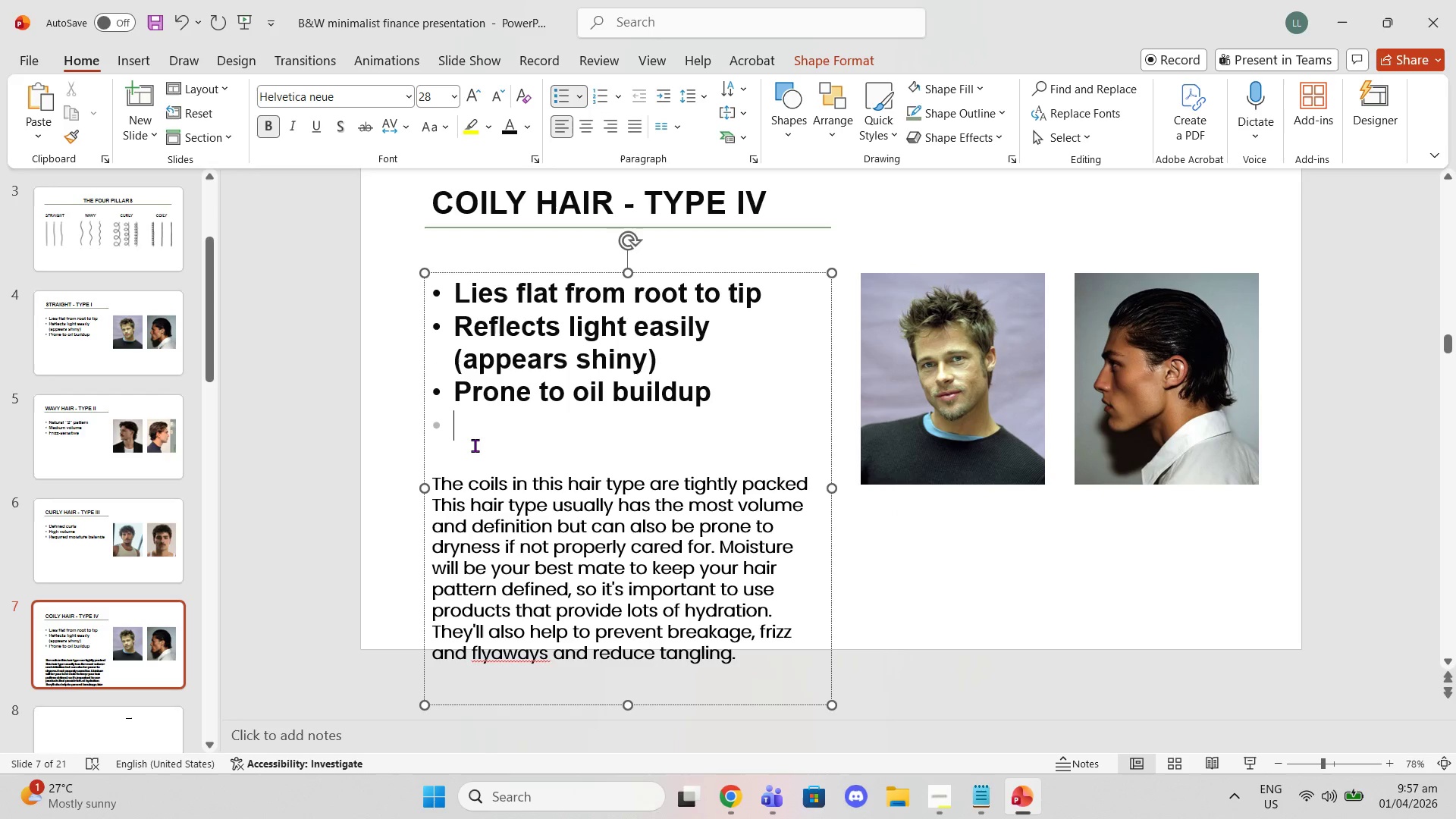 
left_click([460, 461])
 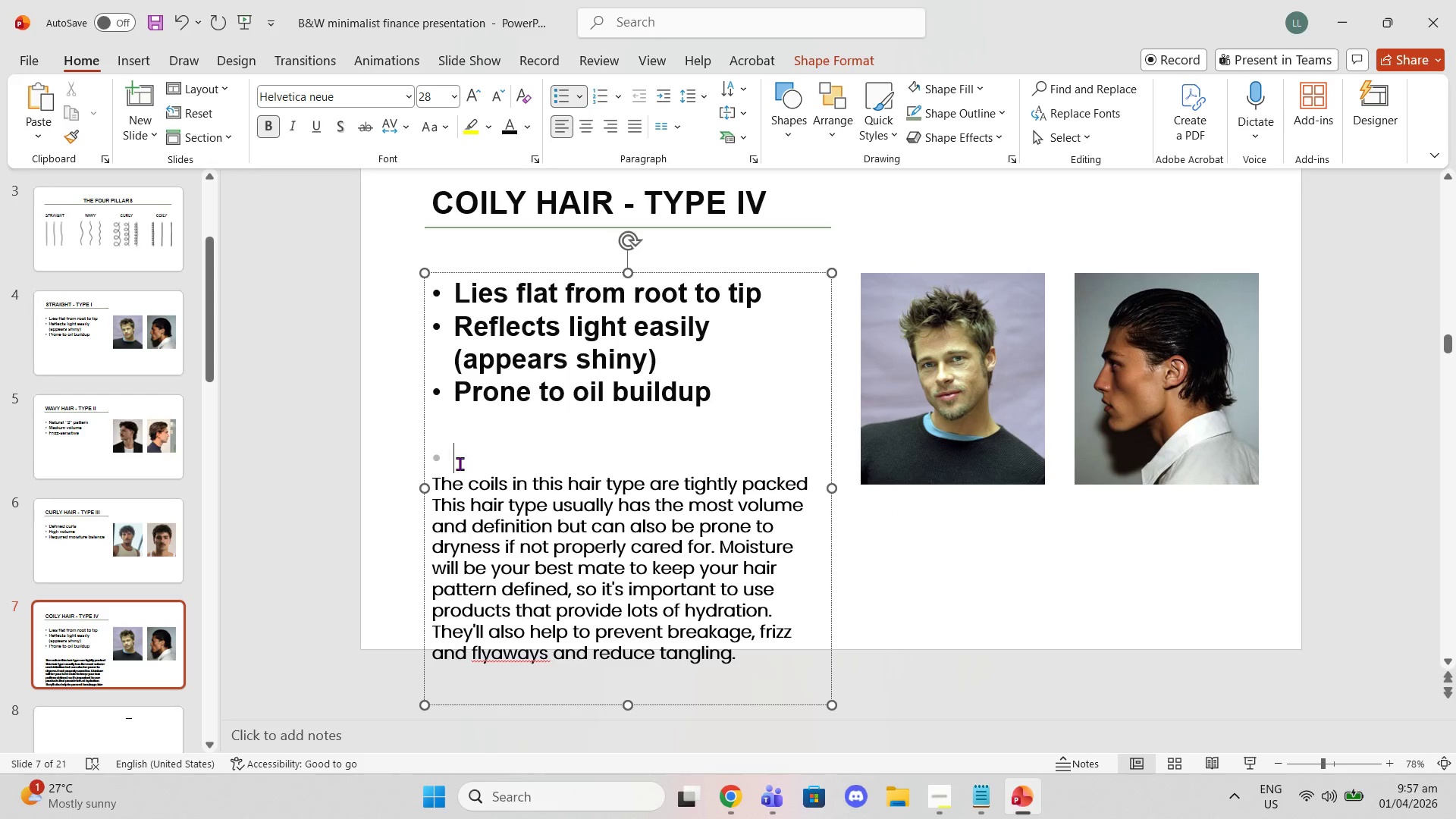 
key(Backspace)
 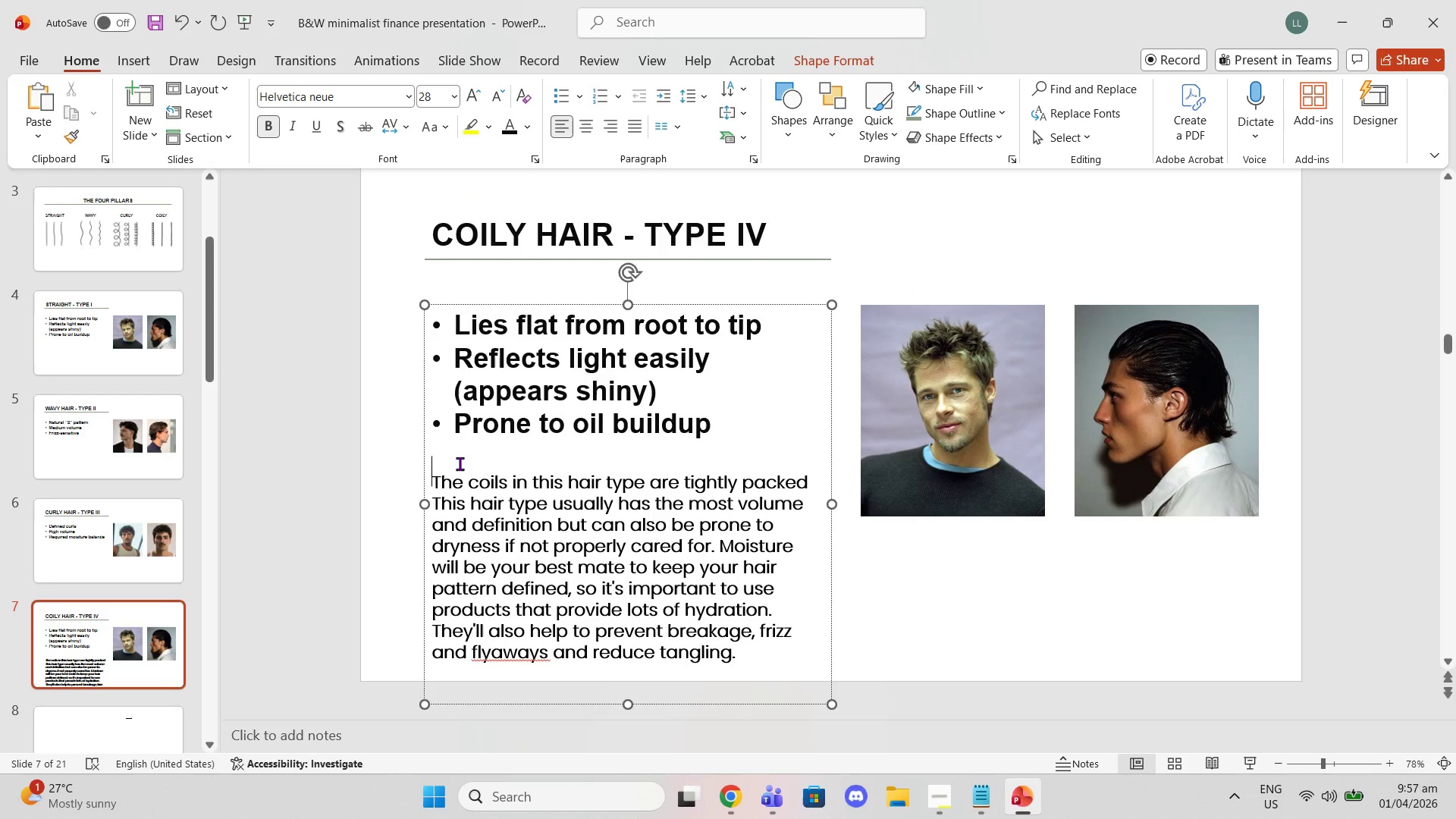 
key(Backspace)
 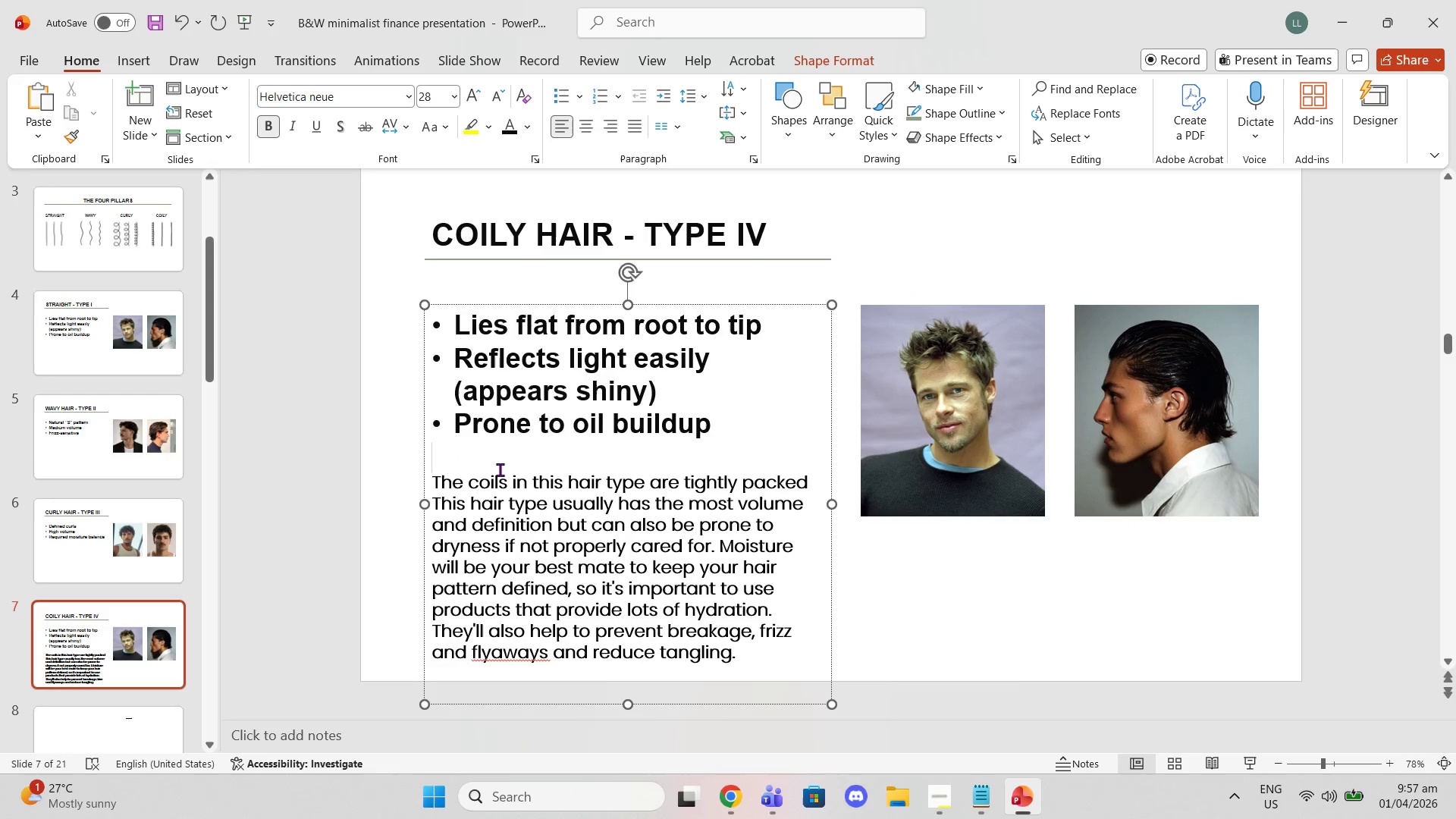 
left_click([766, 440])
 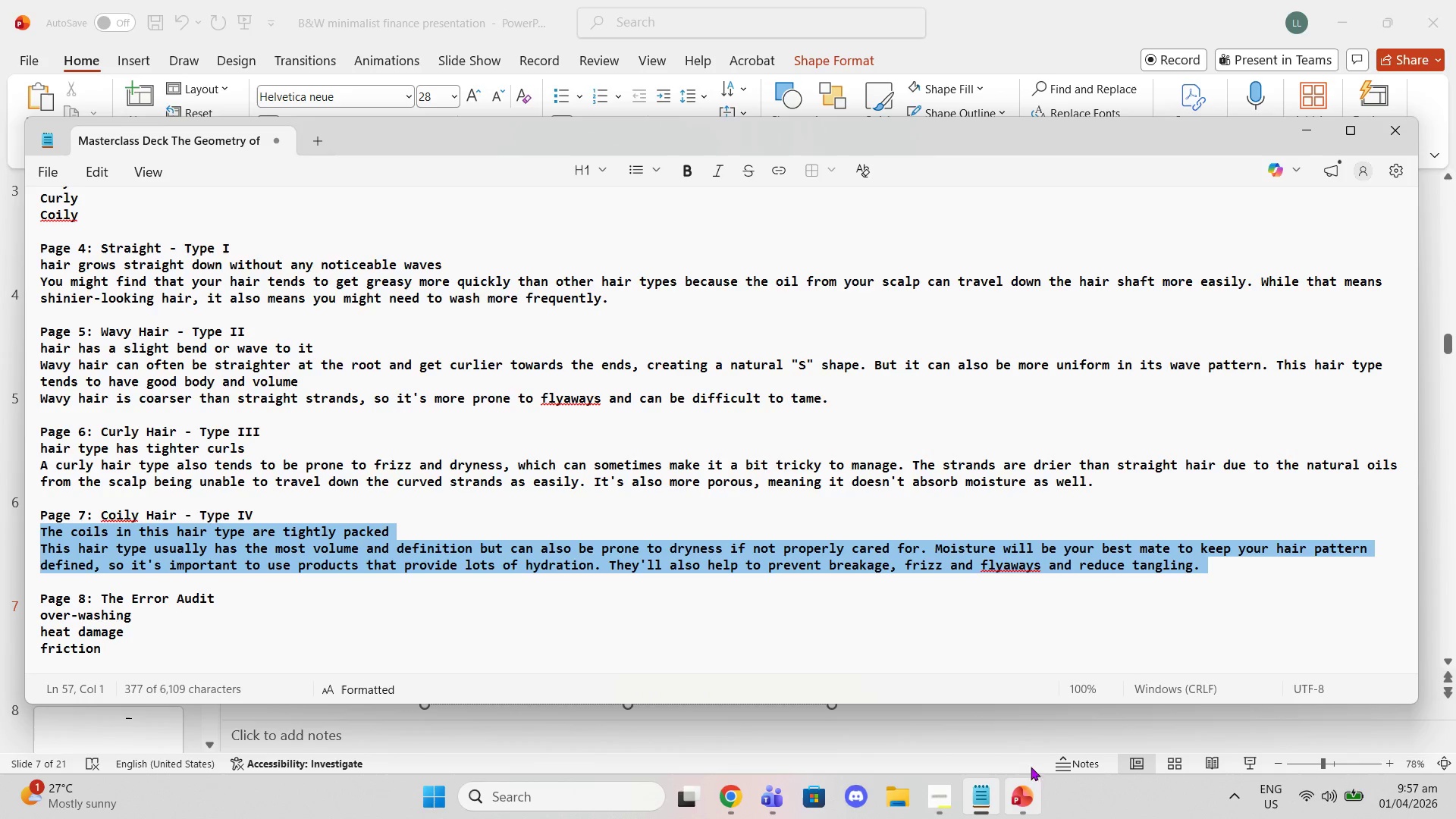 
left_click_drag(start_coordinate=[1016, 737], to_coordinate=[1012, 741])
 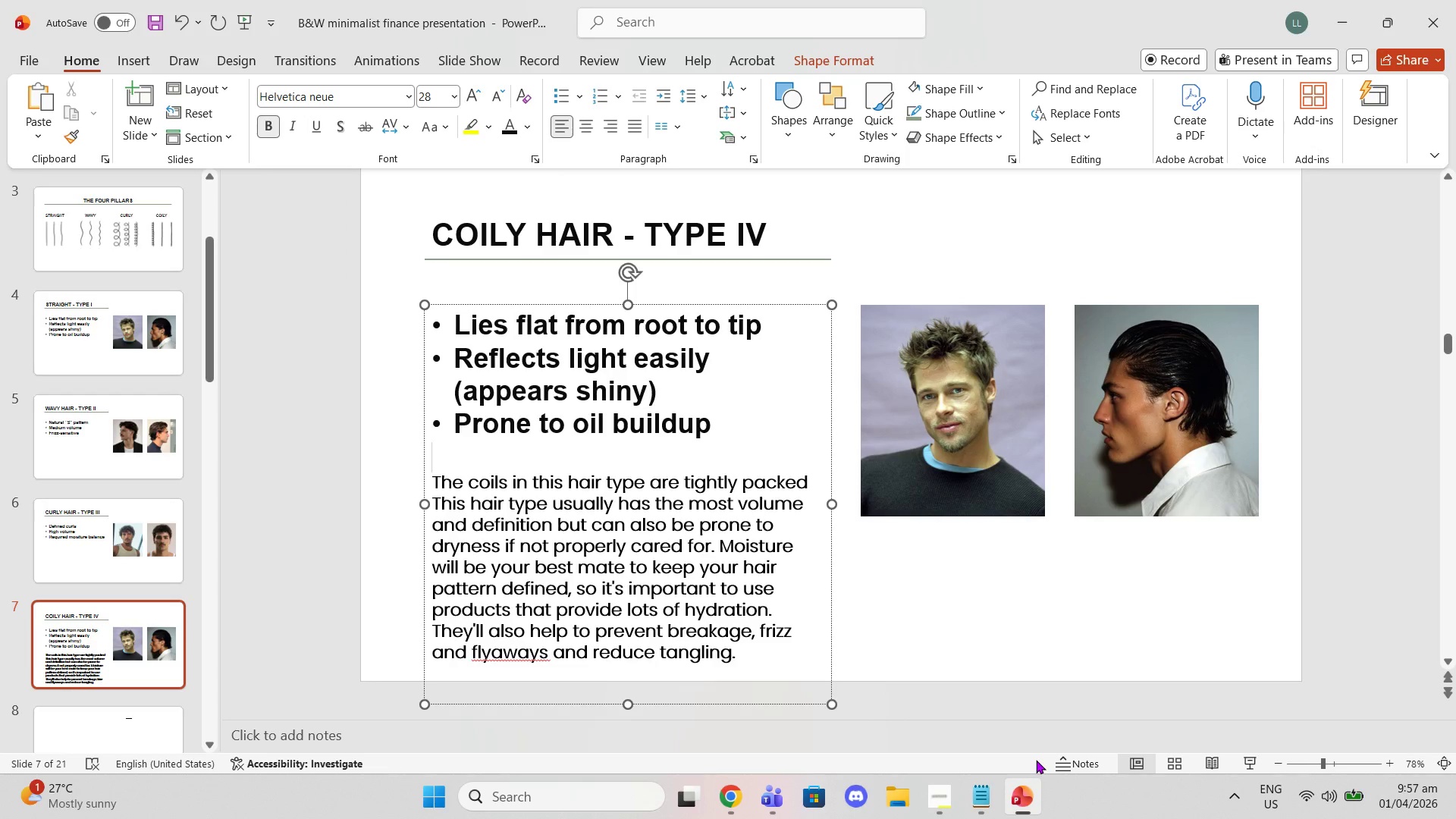 
wait(7.97)
 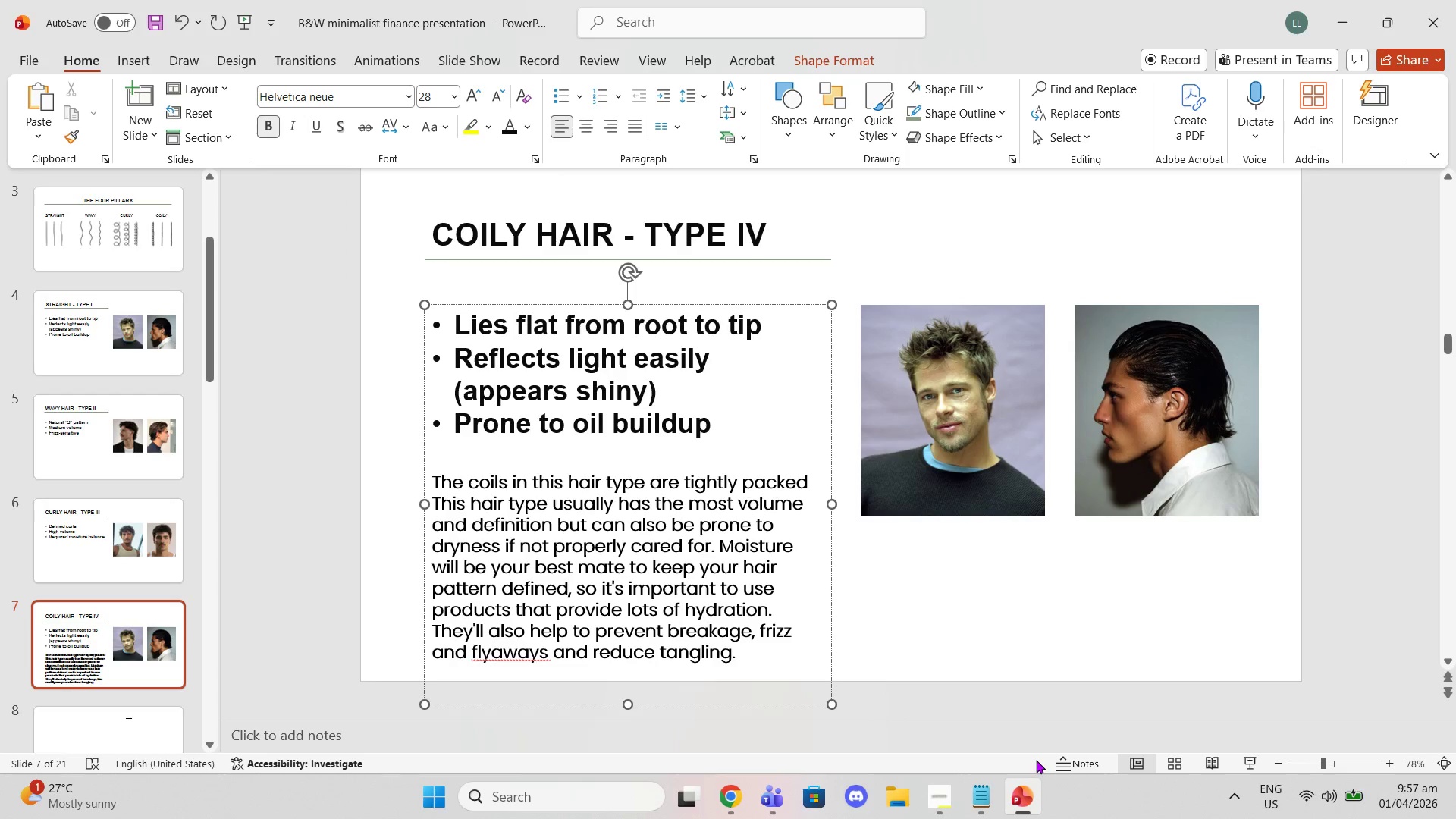 
left_click_drag(start_coordinate=[775, 325], to_coordinate=[446, 323])
 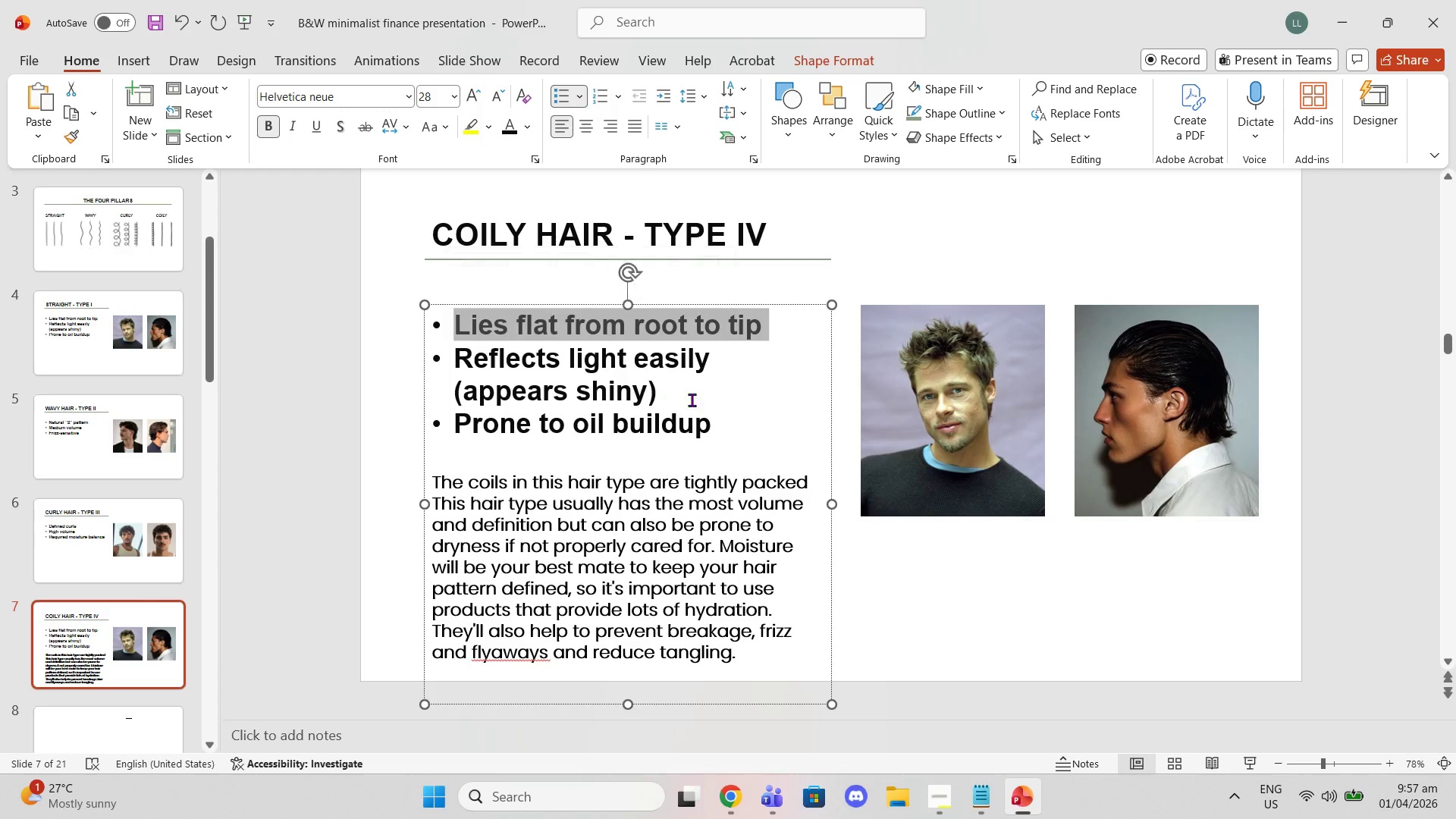 
left_click_drag(start_coordinate=[741, 420], to_coordinate=[474, 315])
 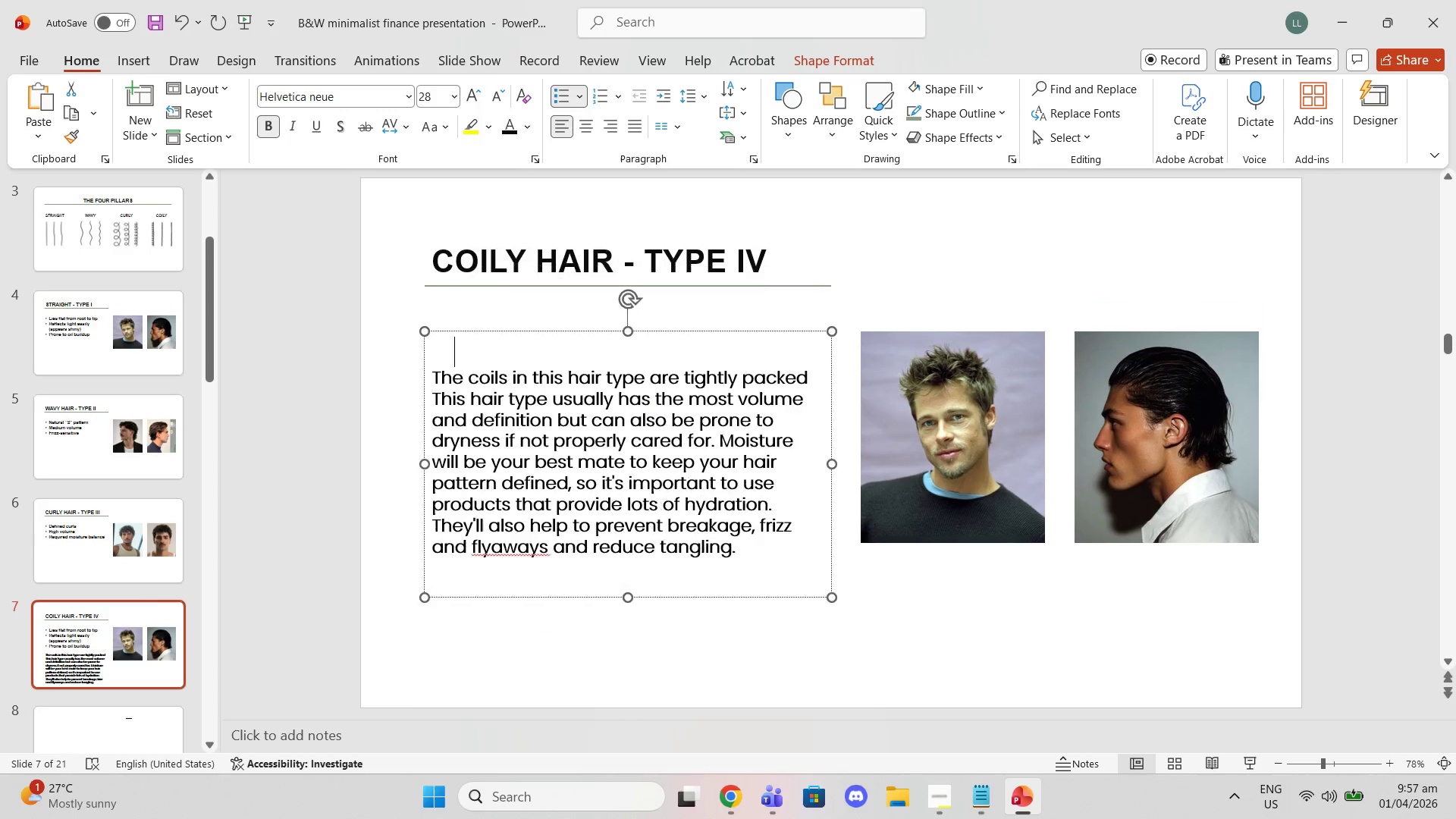 
key(Backspace)
 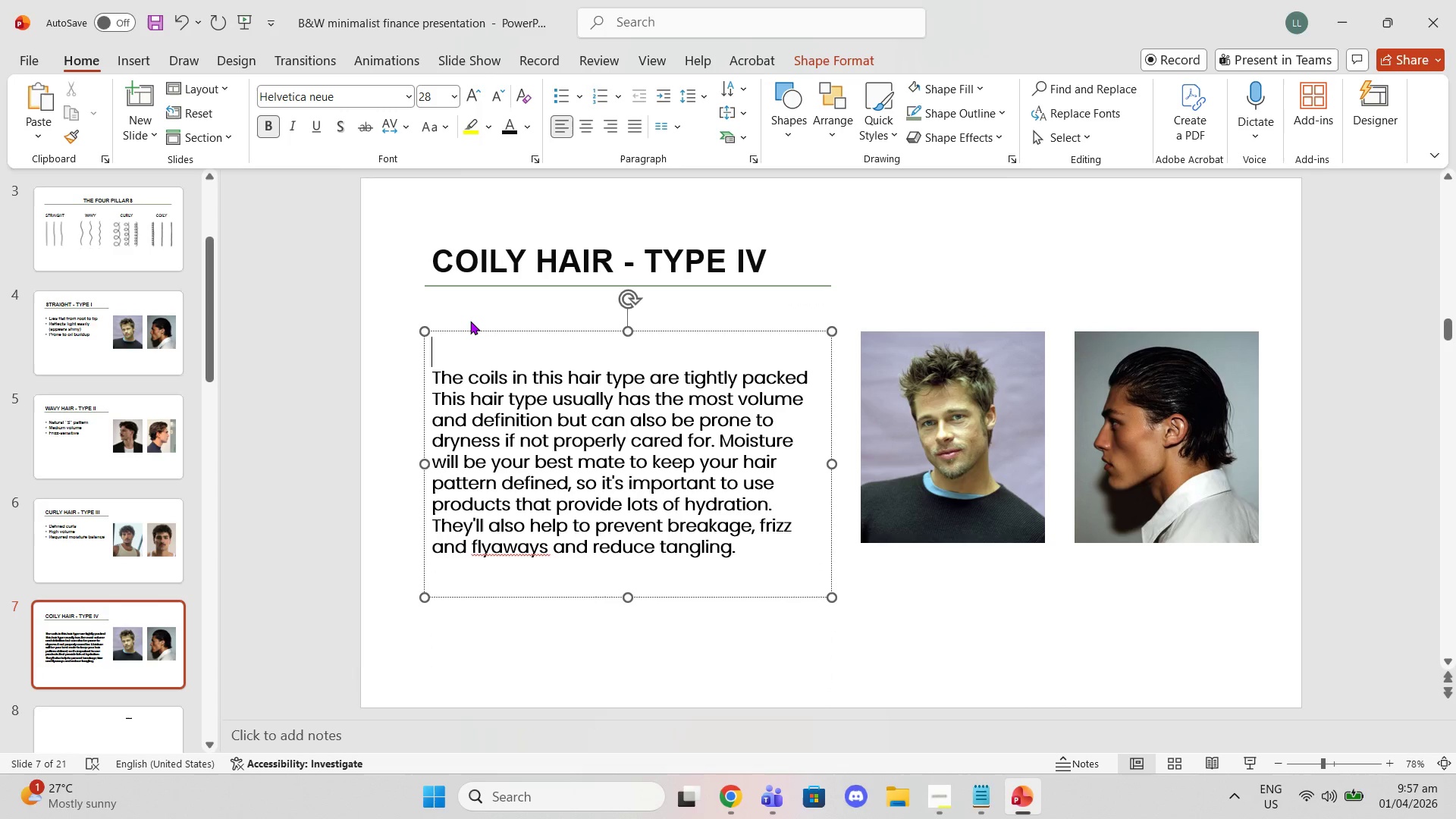 
key(Control+Z)
 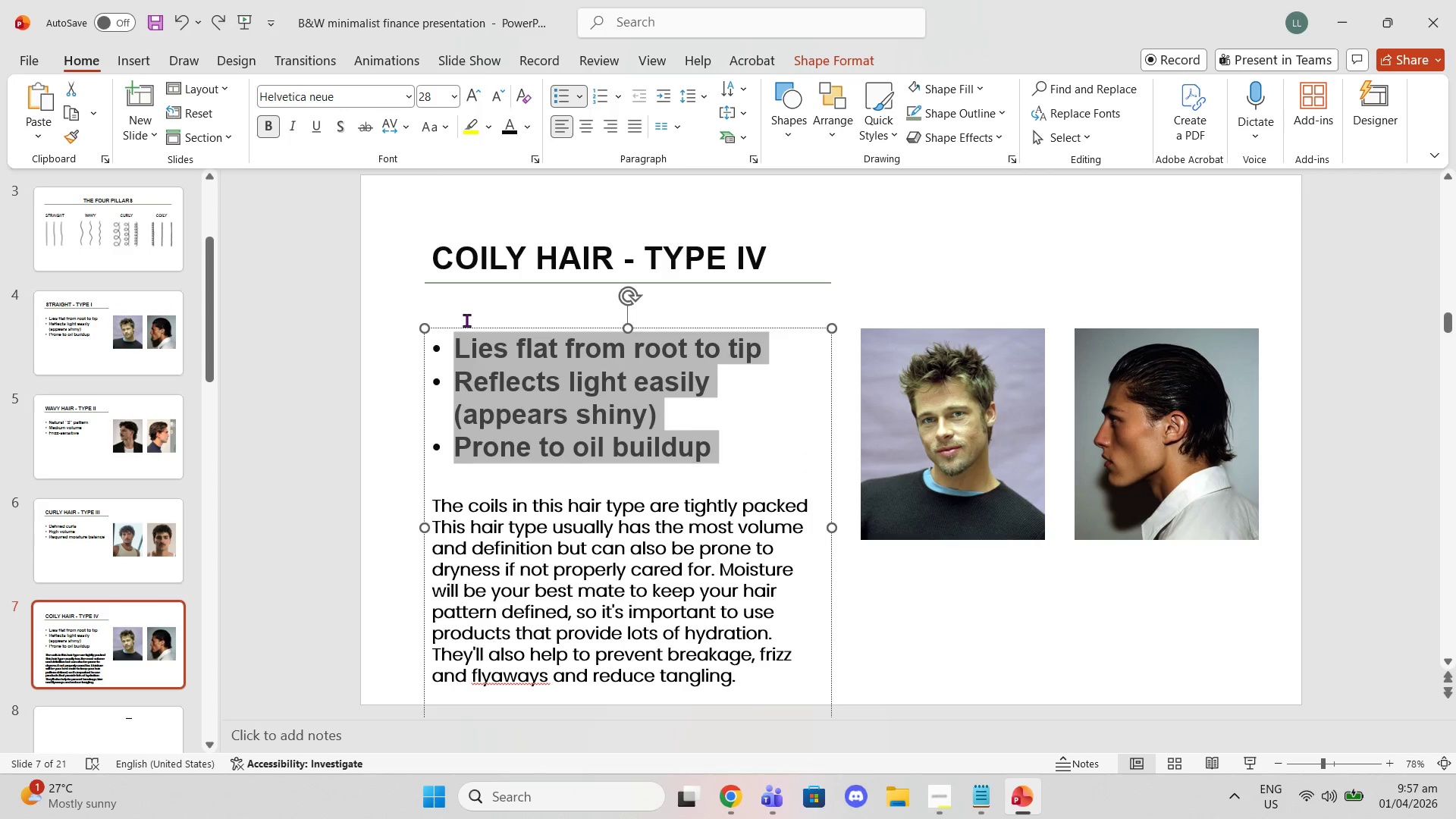 
left_click([667, 417])
 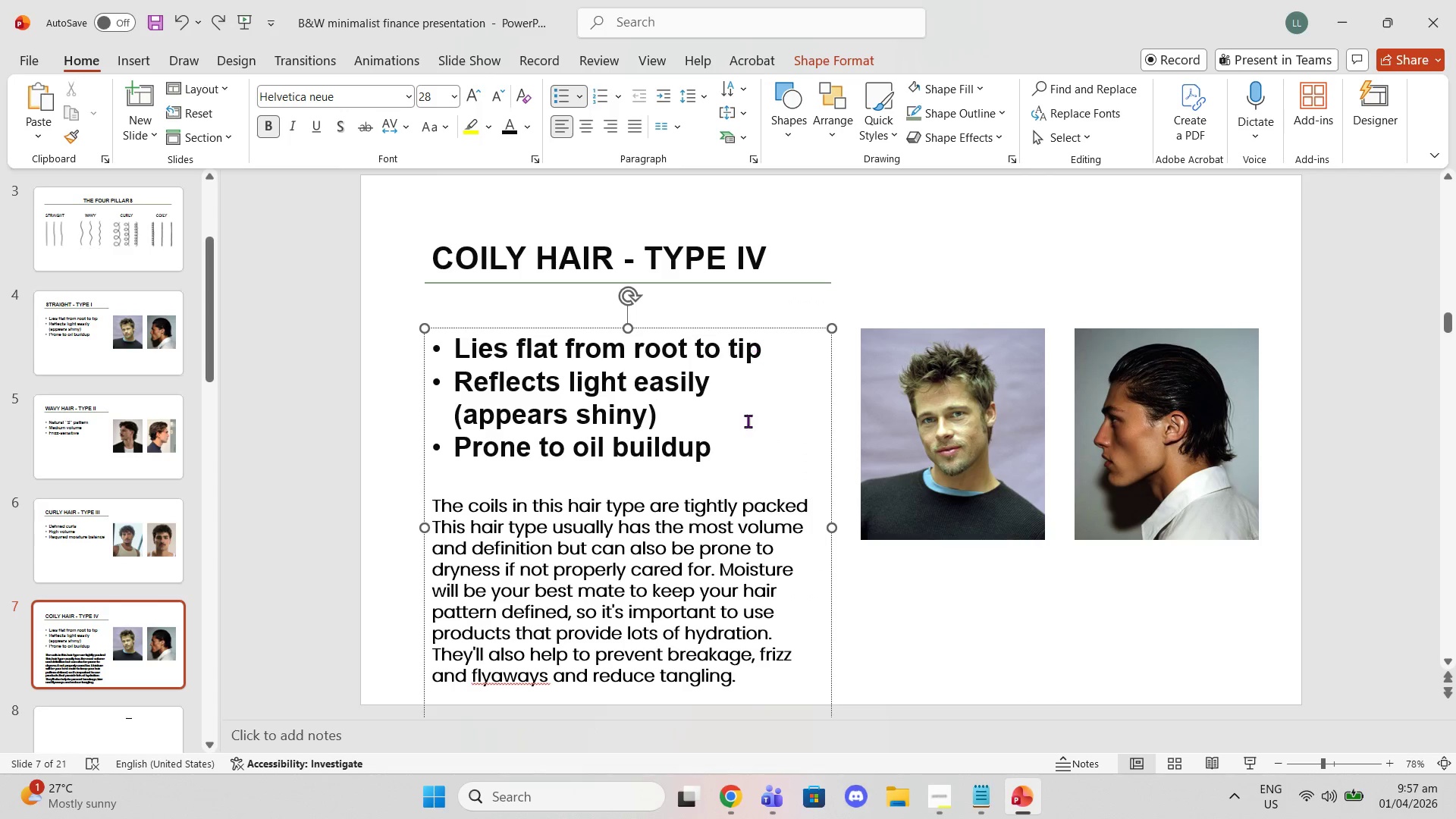 
left_click_drag(start_coordinate=[742, 450], to_coordinate=[462, 359])
 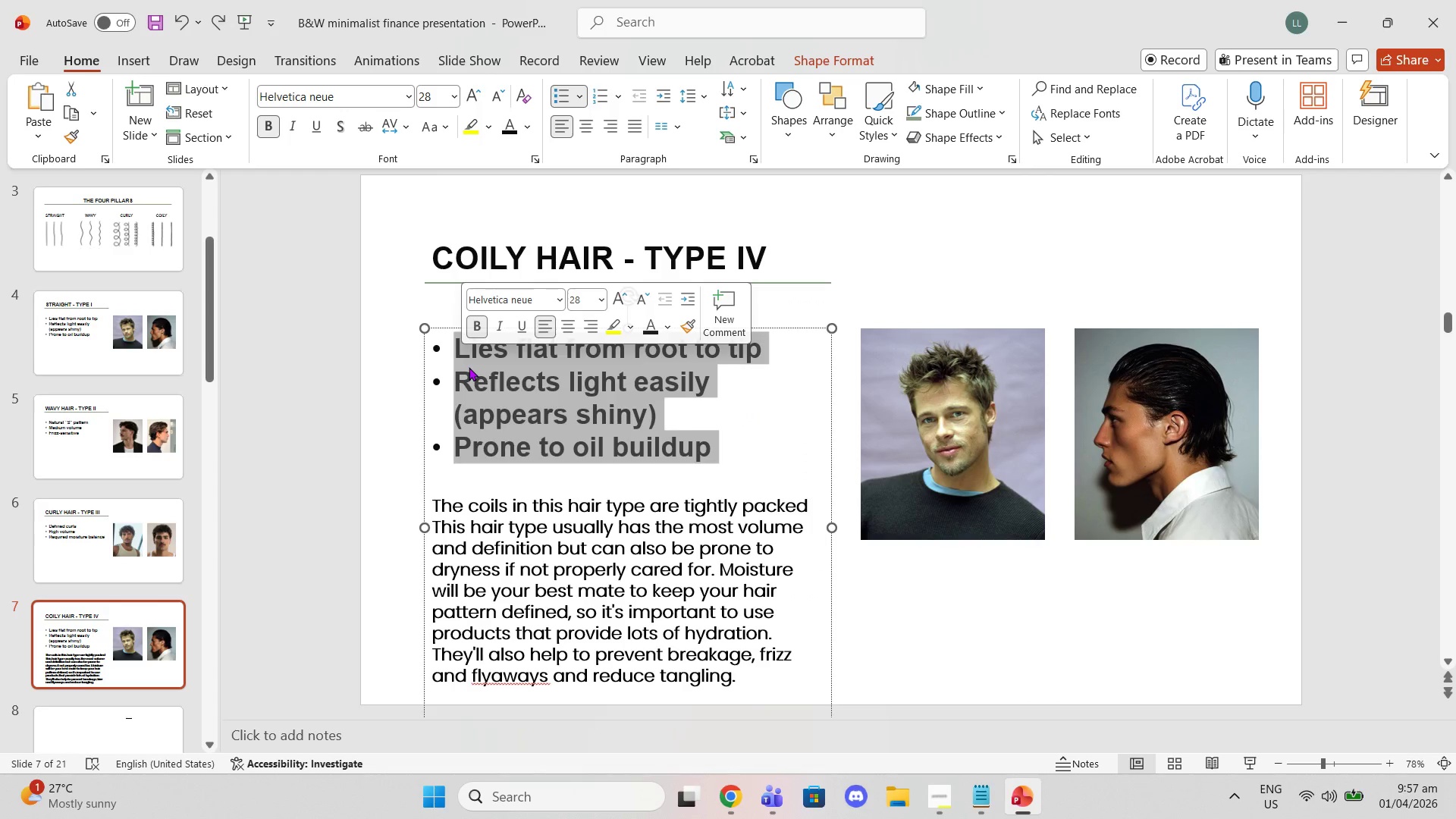 
left_click([469, 367])
 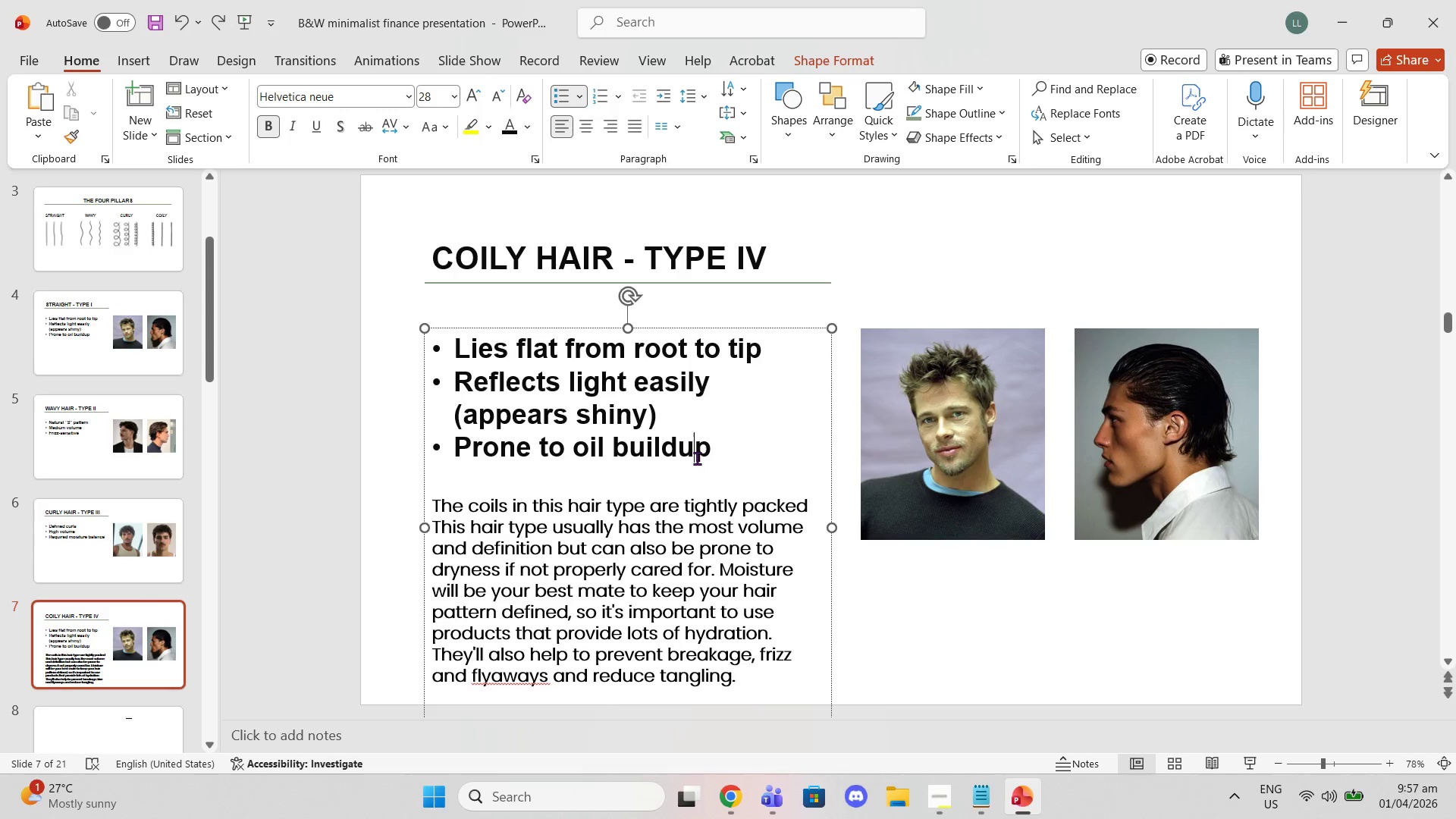 
key(Backspace)
 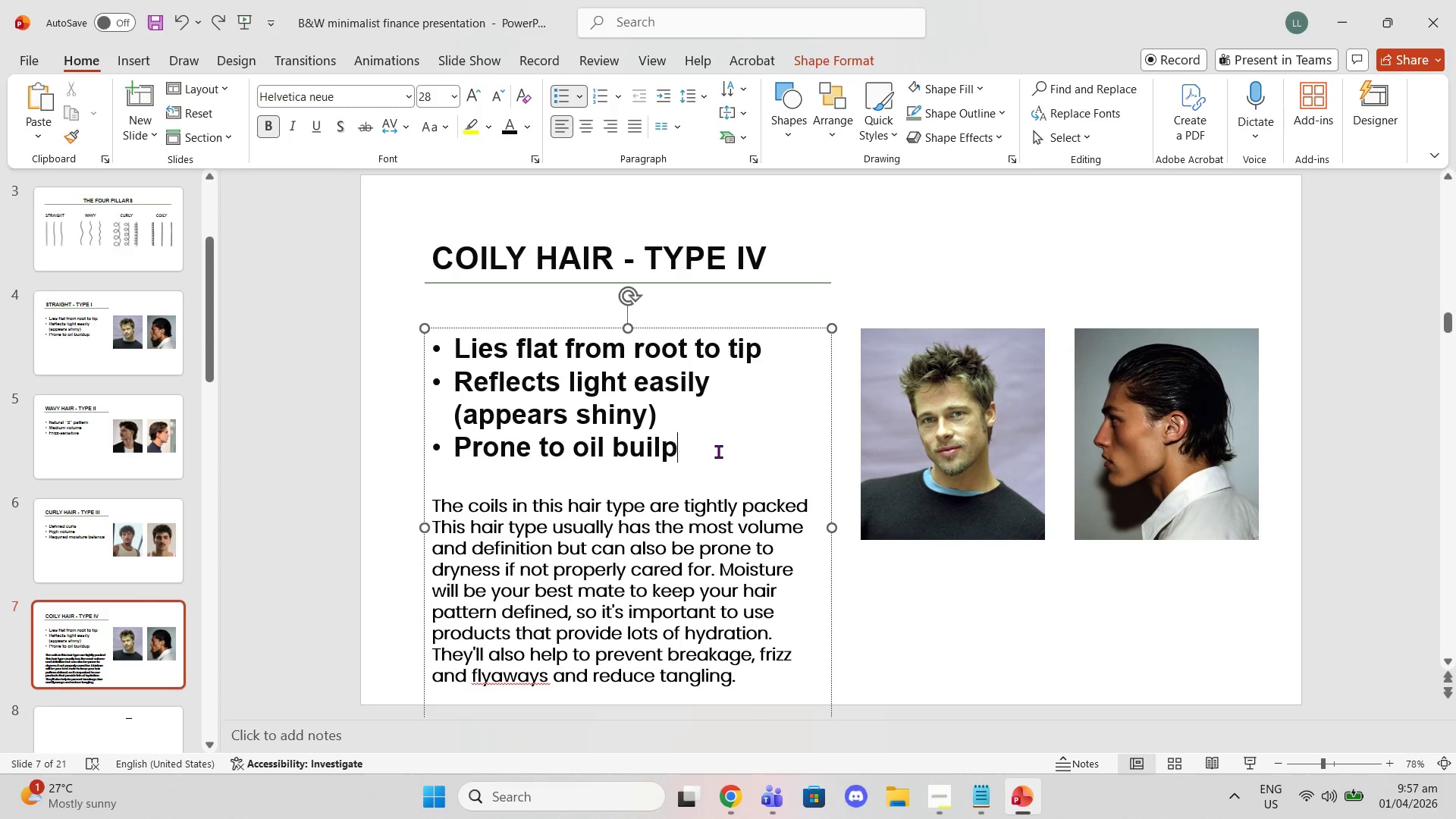 
key(Backspace)
 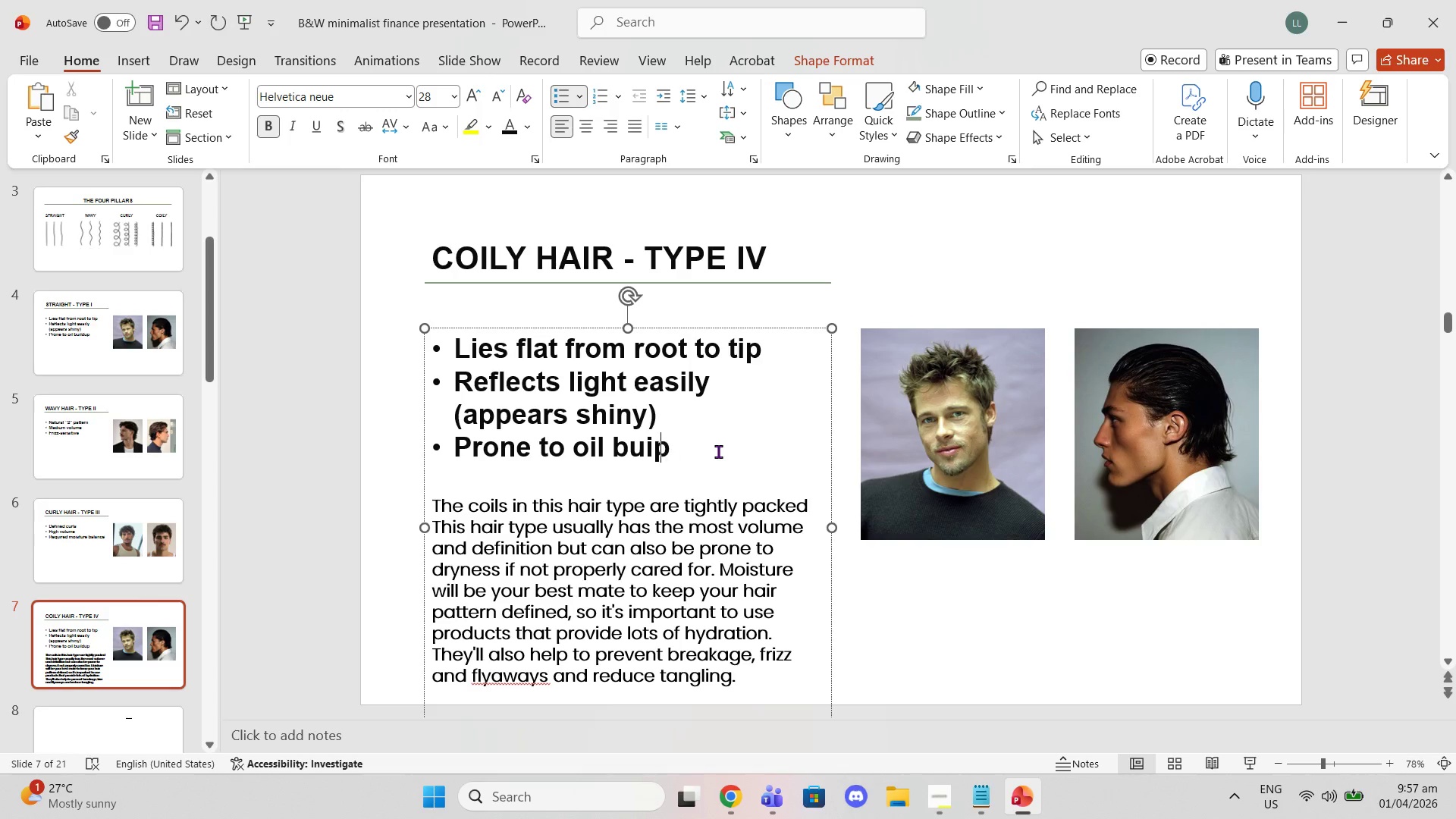 
key(Backspace)
 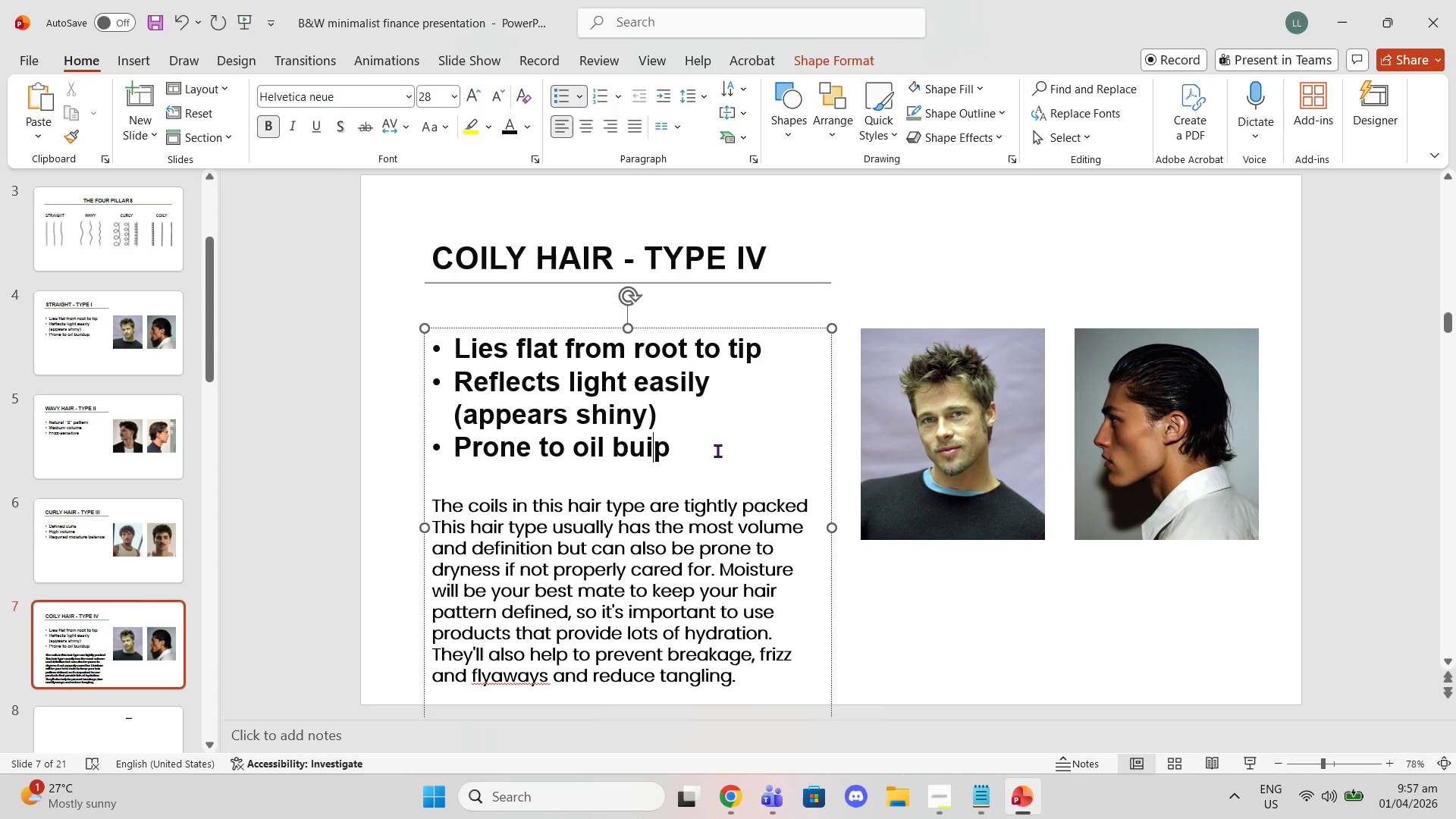 
key(Backspace)
 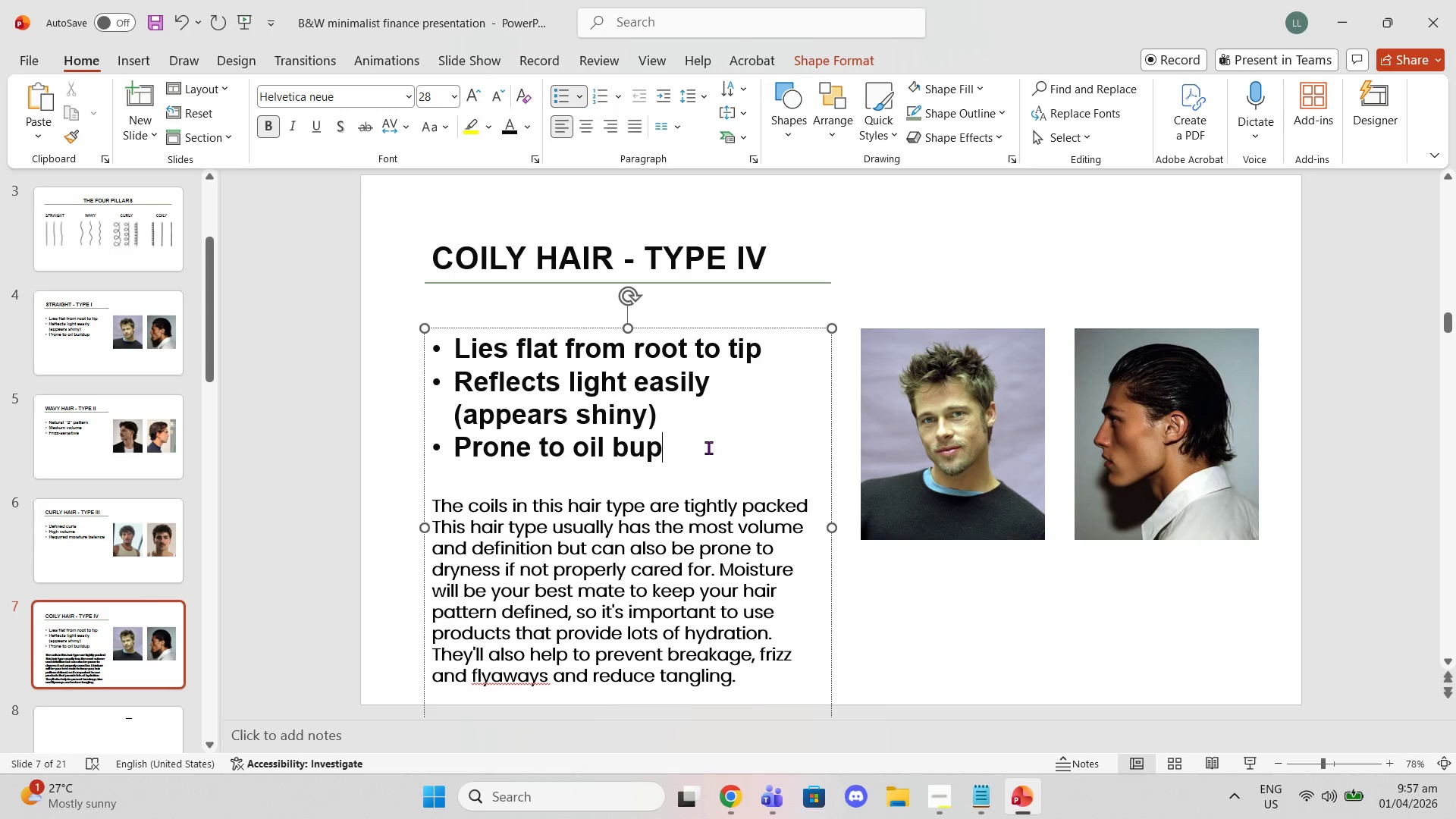 
key(Backspace)
 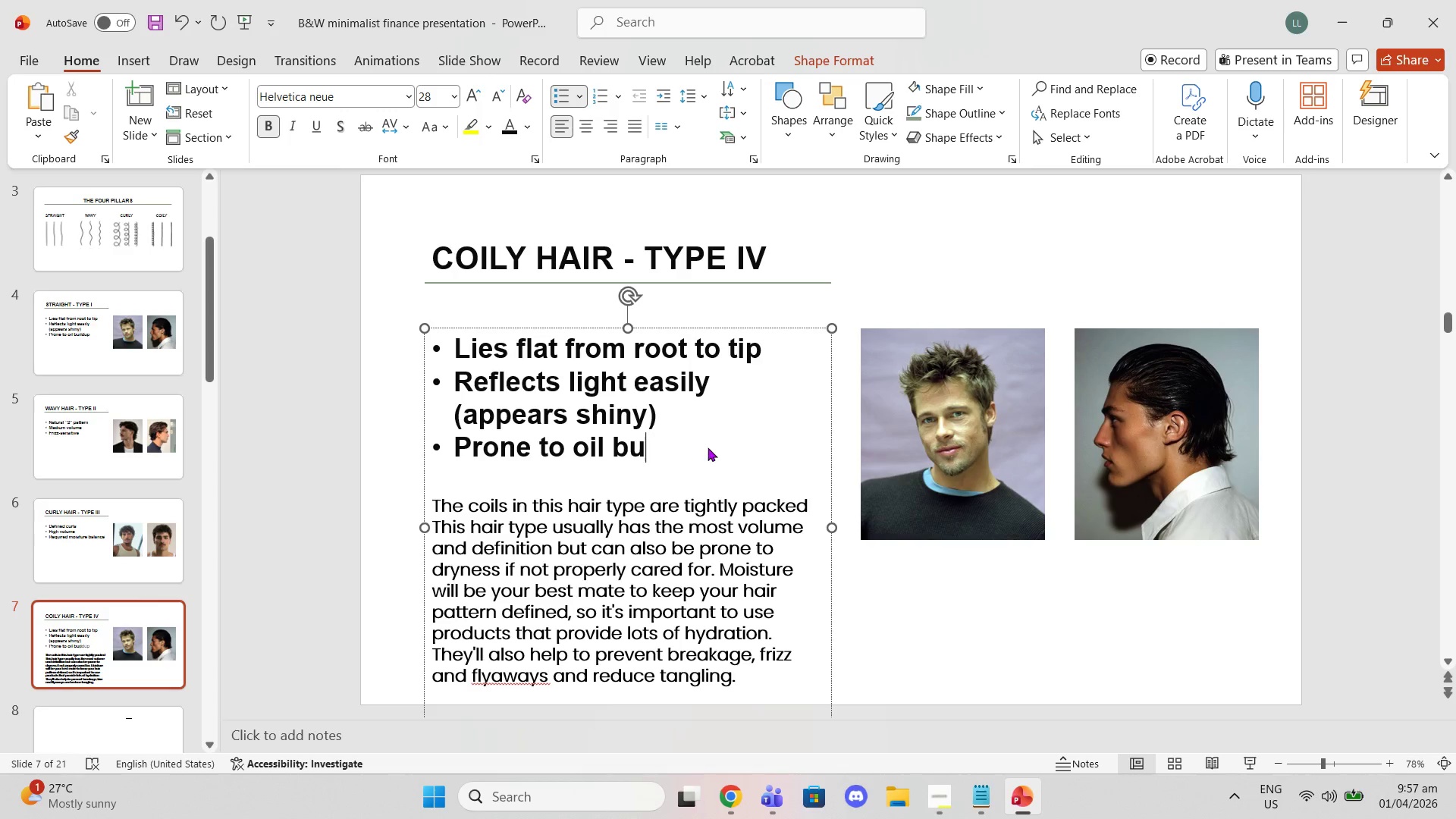 
key(Backspace)
 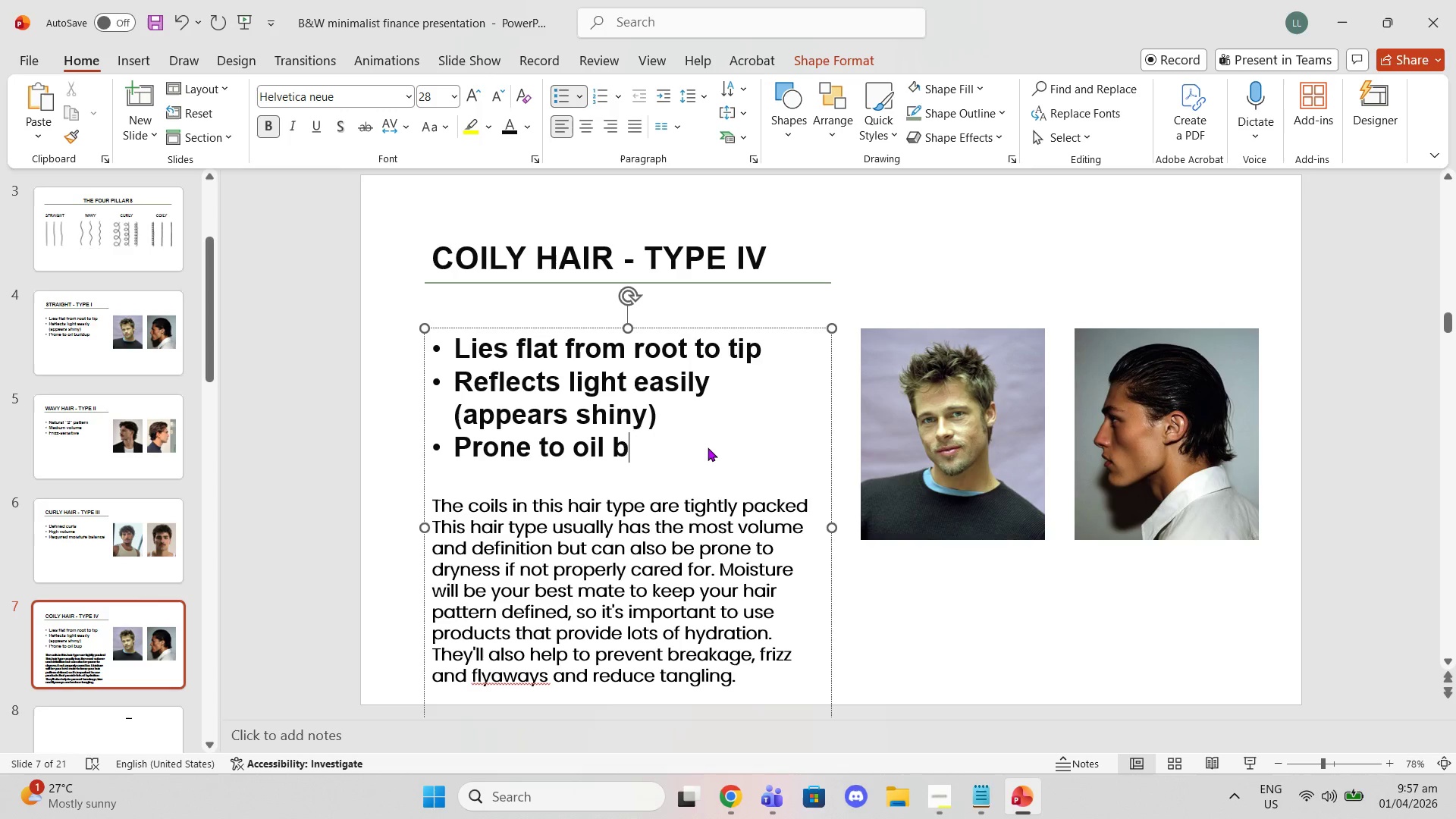 
key(Backspace)
 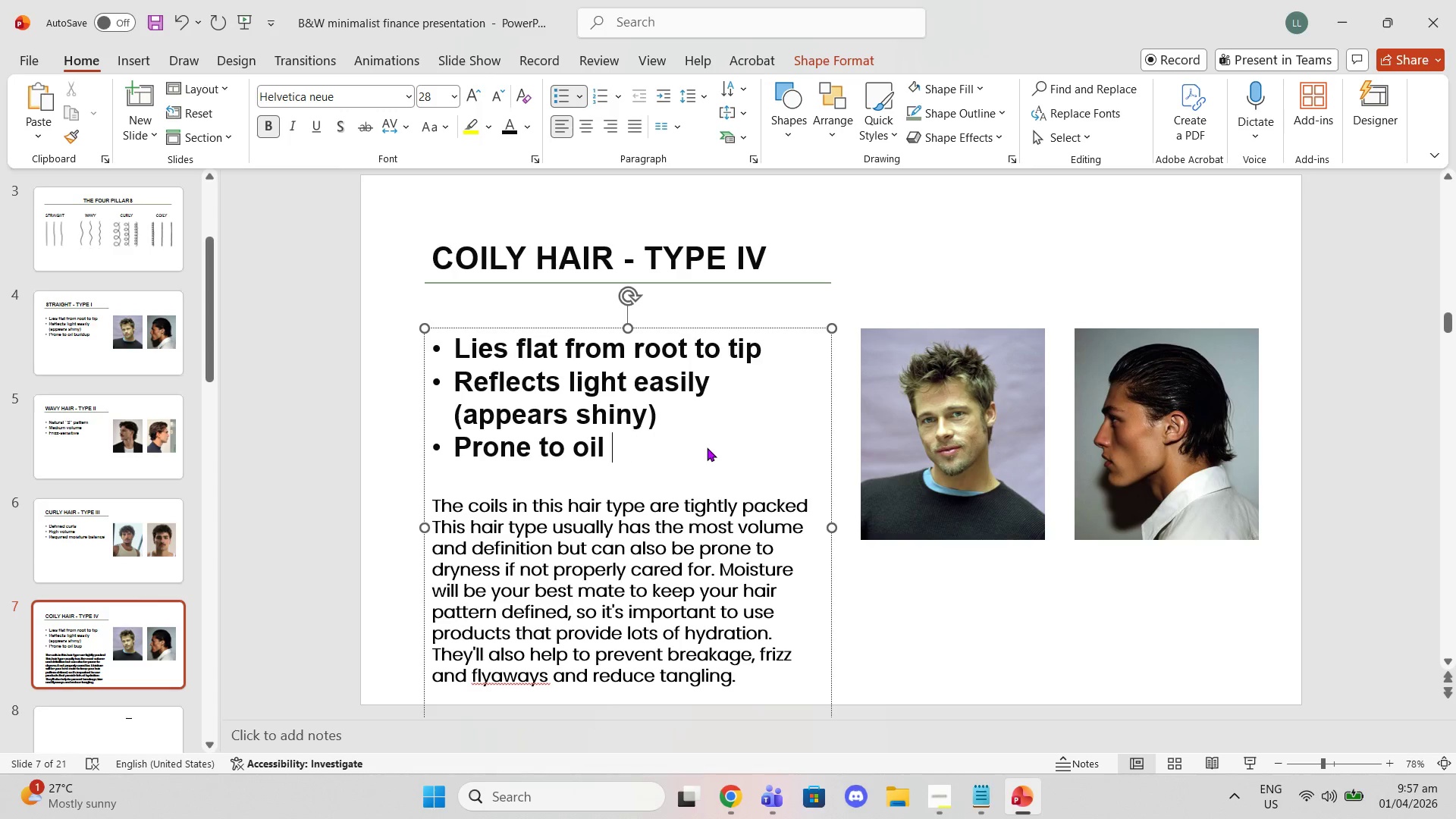 
key(Backspace)
 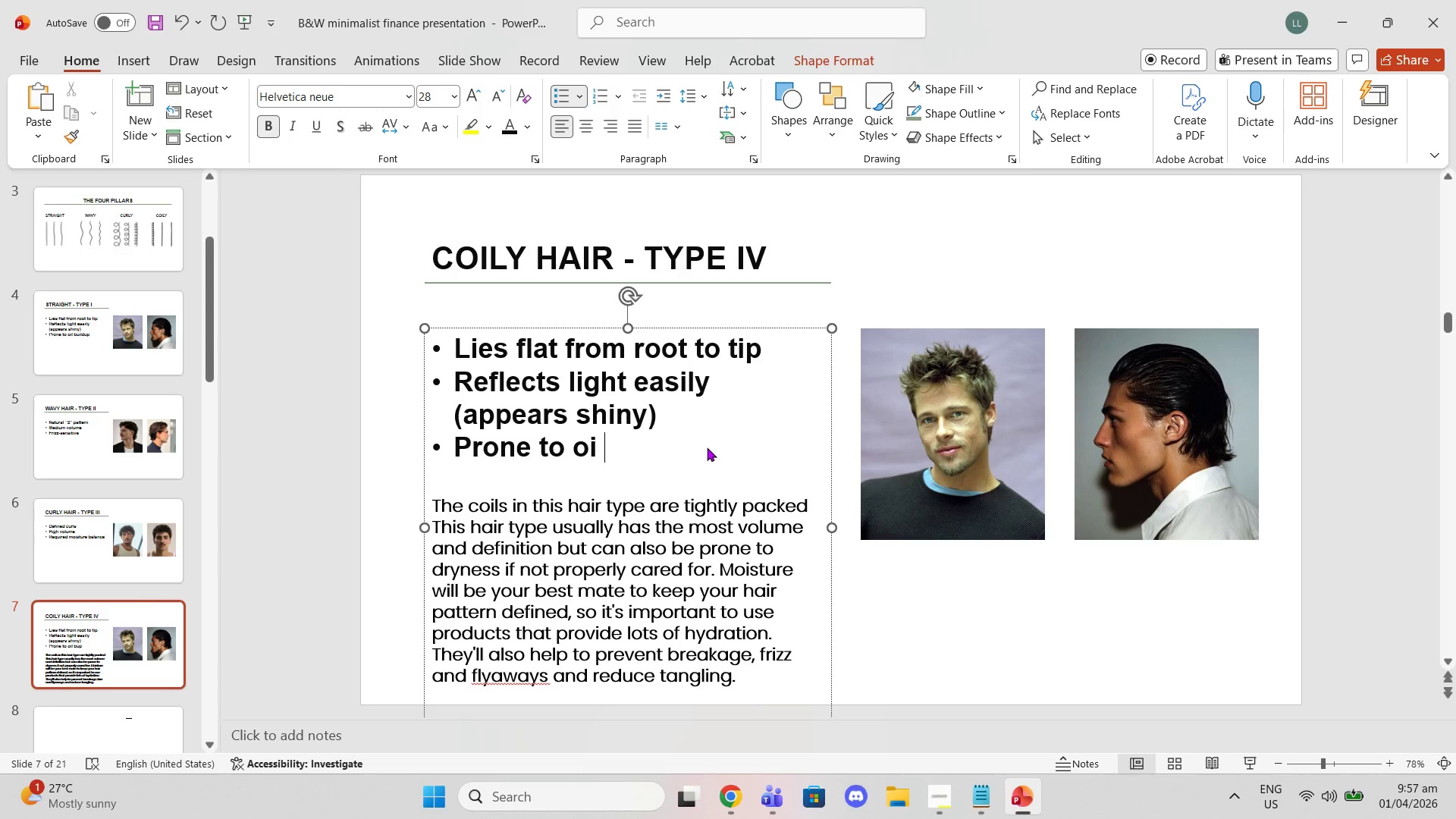 
key(Backspace)
 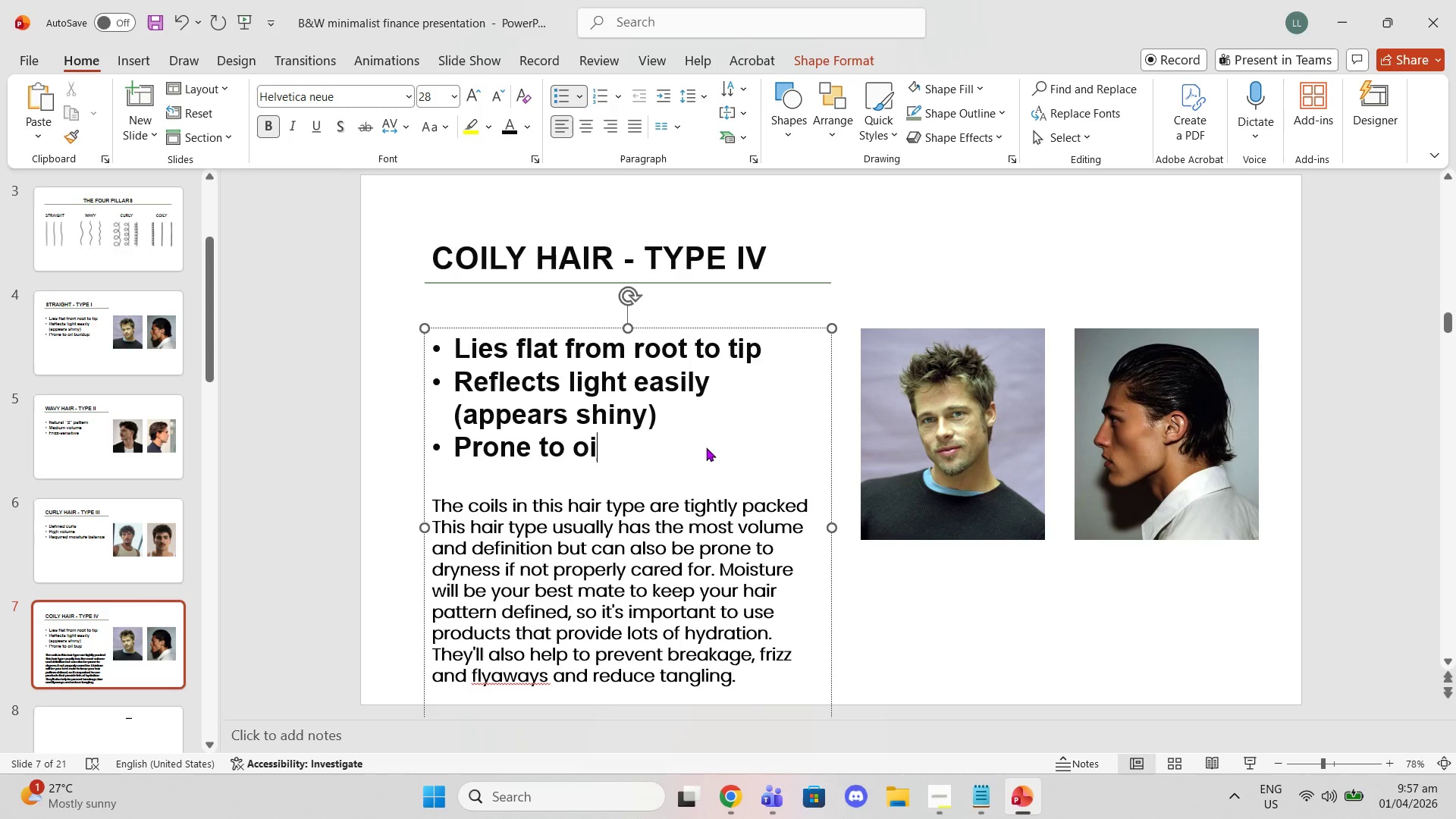 
key(Backspace)
 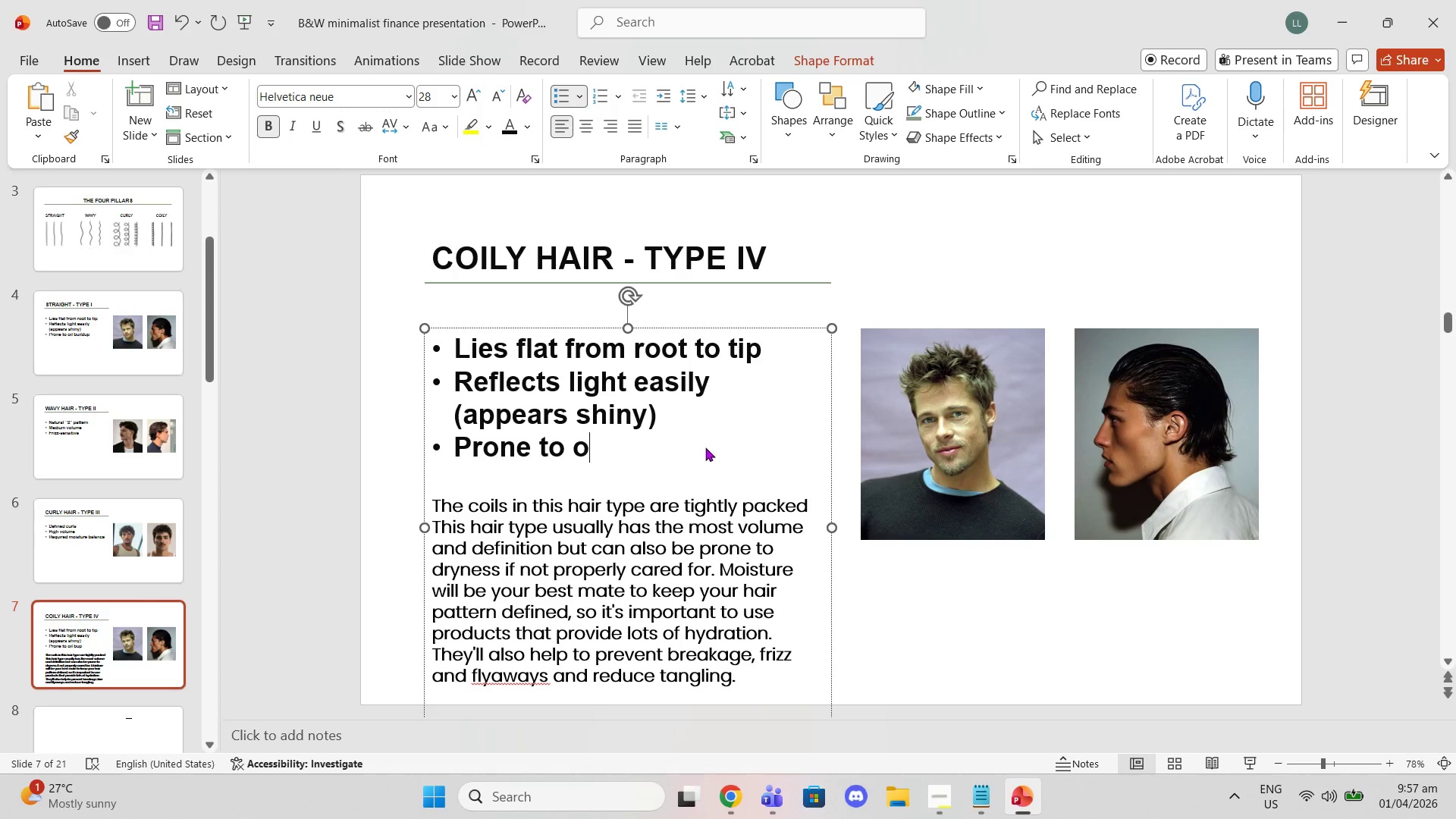 
key(Backspace)
 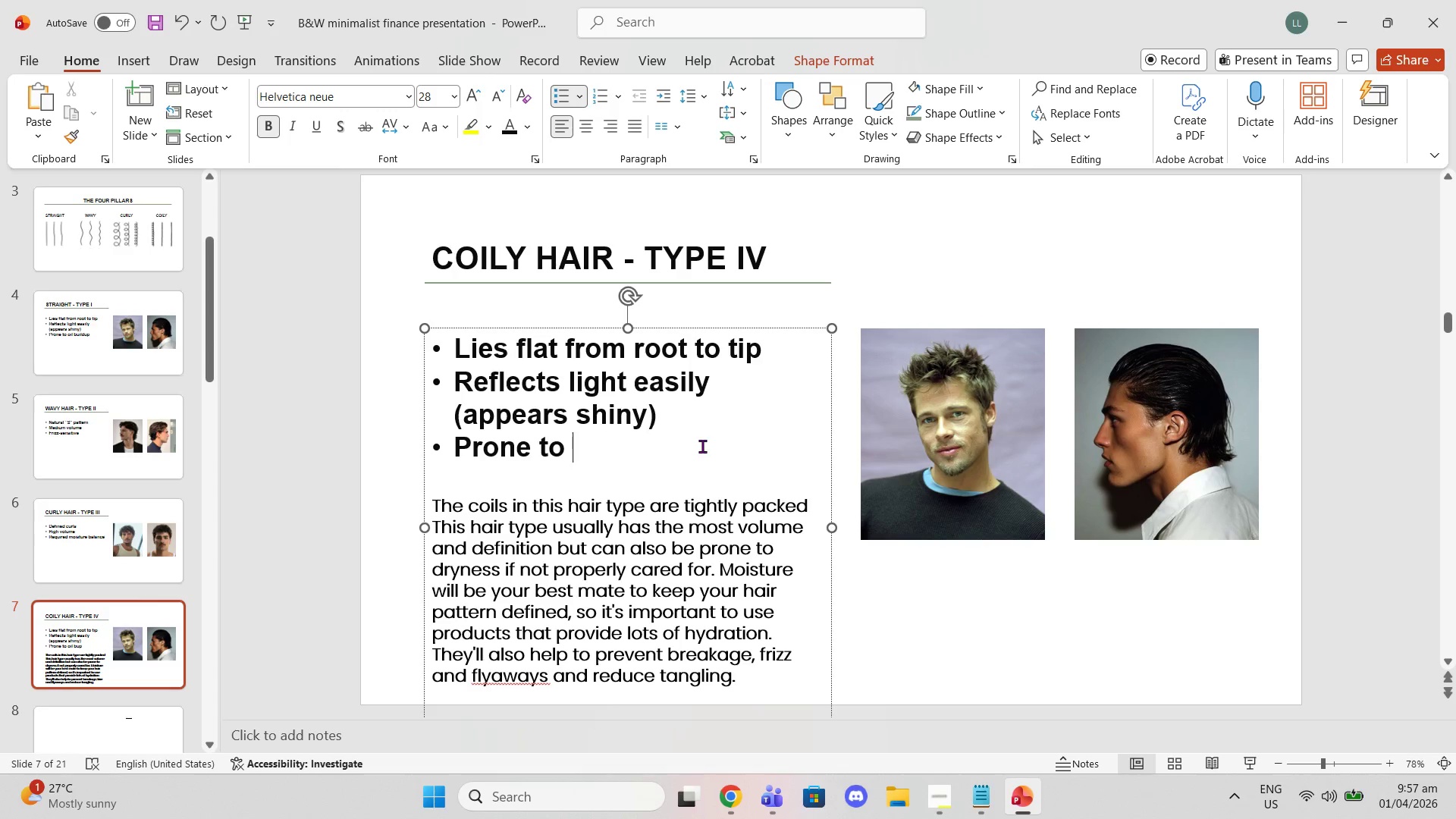 
hold_key(key=Backspace, duration=0.52)
 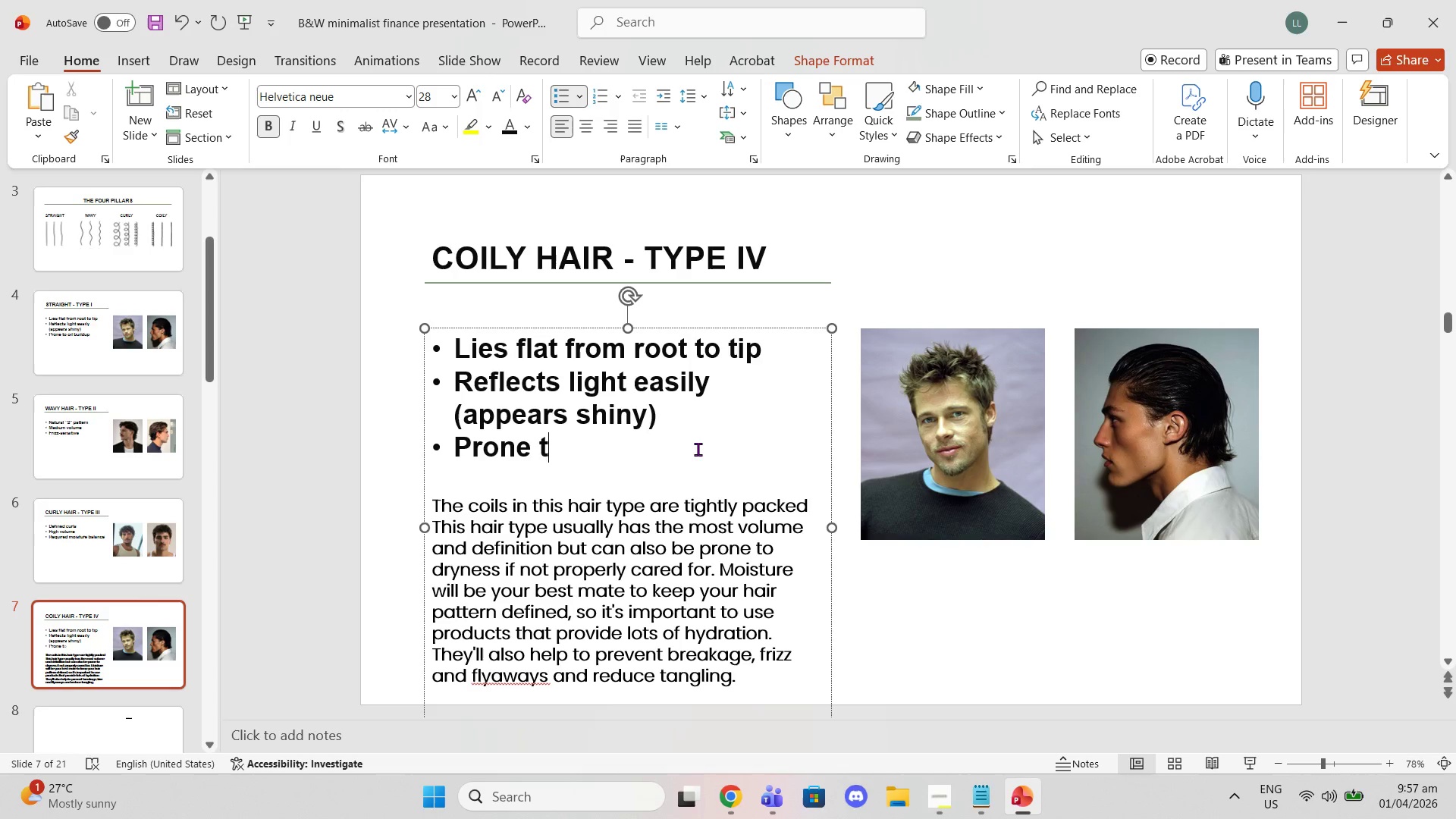 
key(Backspace)
key(Backspace)
key(Backspace)
key(Backspace)
key(Backspace)
key(Backspace)
key(Backspace)
key(Backspace)
key(Backspace)
key(Backspace)
key(Backspace)
key(Backspace)
key(Backspace)
key(Backspace)
key(Backspace)
key(Backspace)
key(Backspace)
key(Backspace)
key(Backspace)
key(Backspace)
key(Backspace)
key(Backspace)
key(Backspace)
key(Backspace)
key(Backspace)
key(Backspace)
key(Backspace)
key(Backspace)
key(Backspace)
key(Backspace)
key(Backspace)
key(Backspace)
key(Backspace)
key(Backspace)
type(Tight coils / zig-zag pattern)
 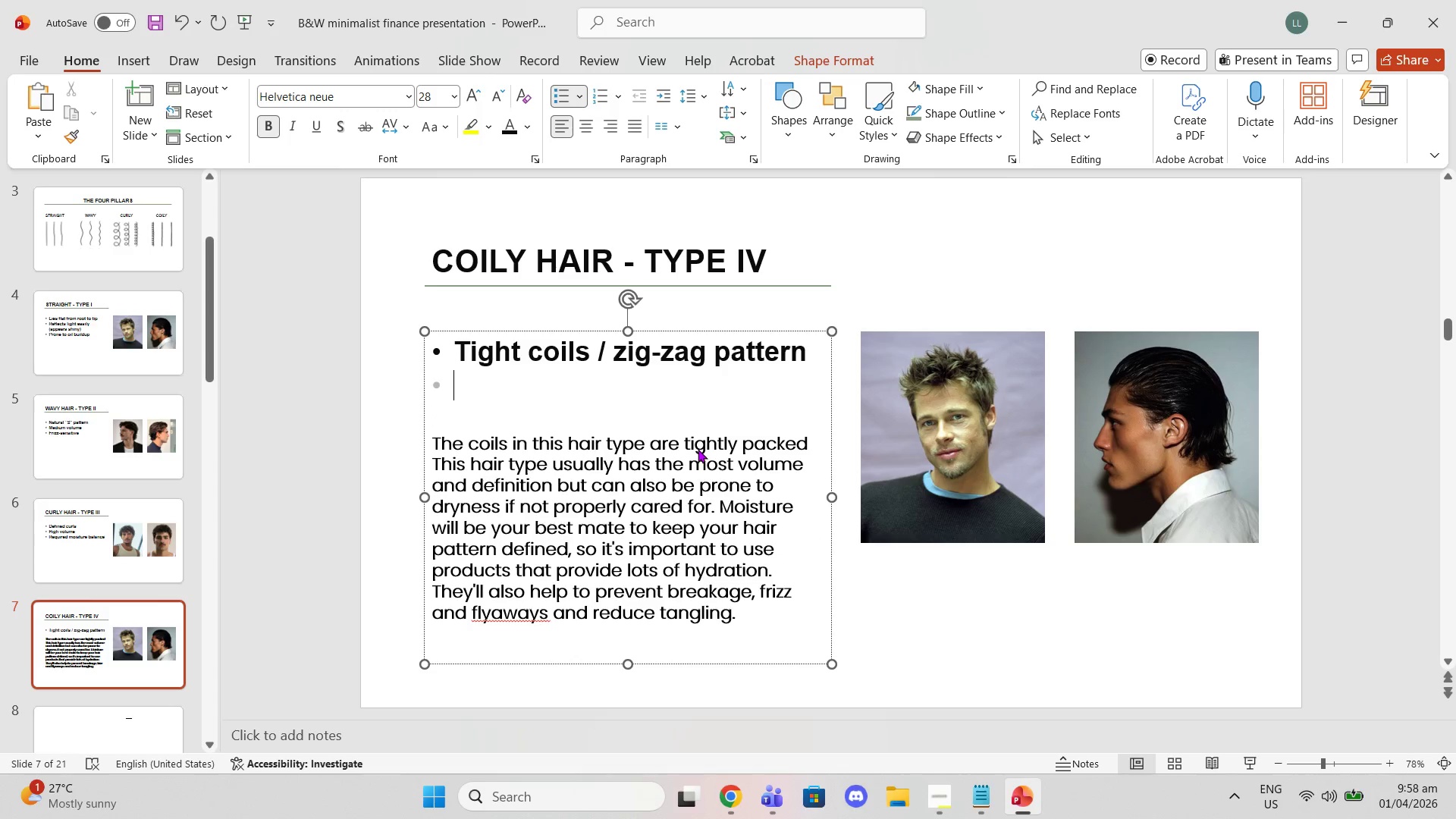 
key(Enter)
 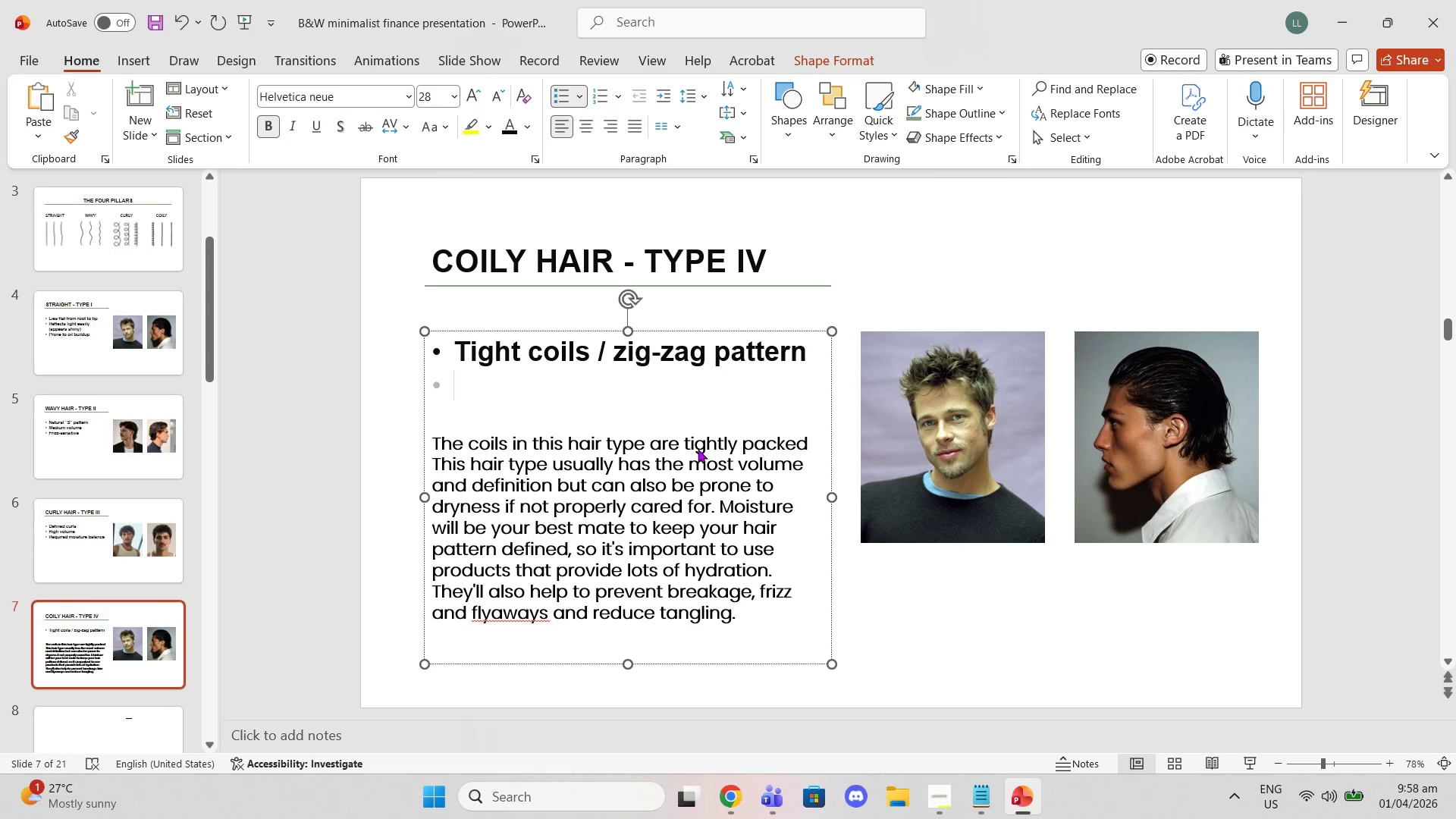 
type(Most fragile)
 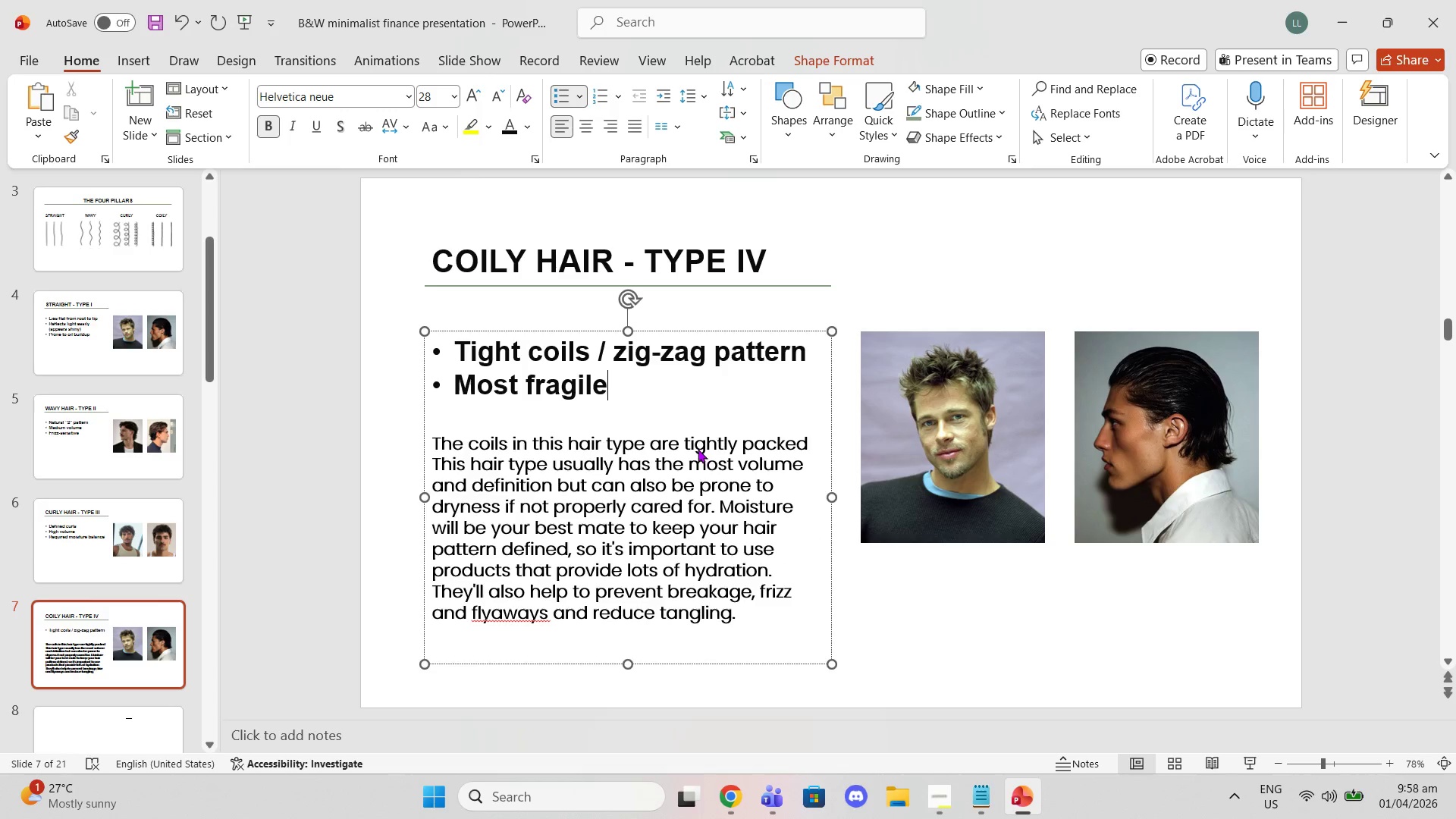 
key(Enter)
 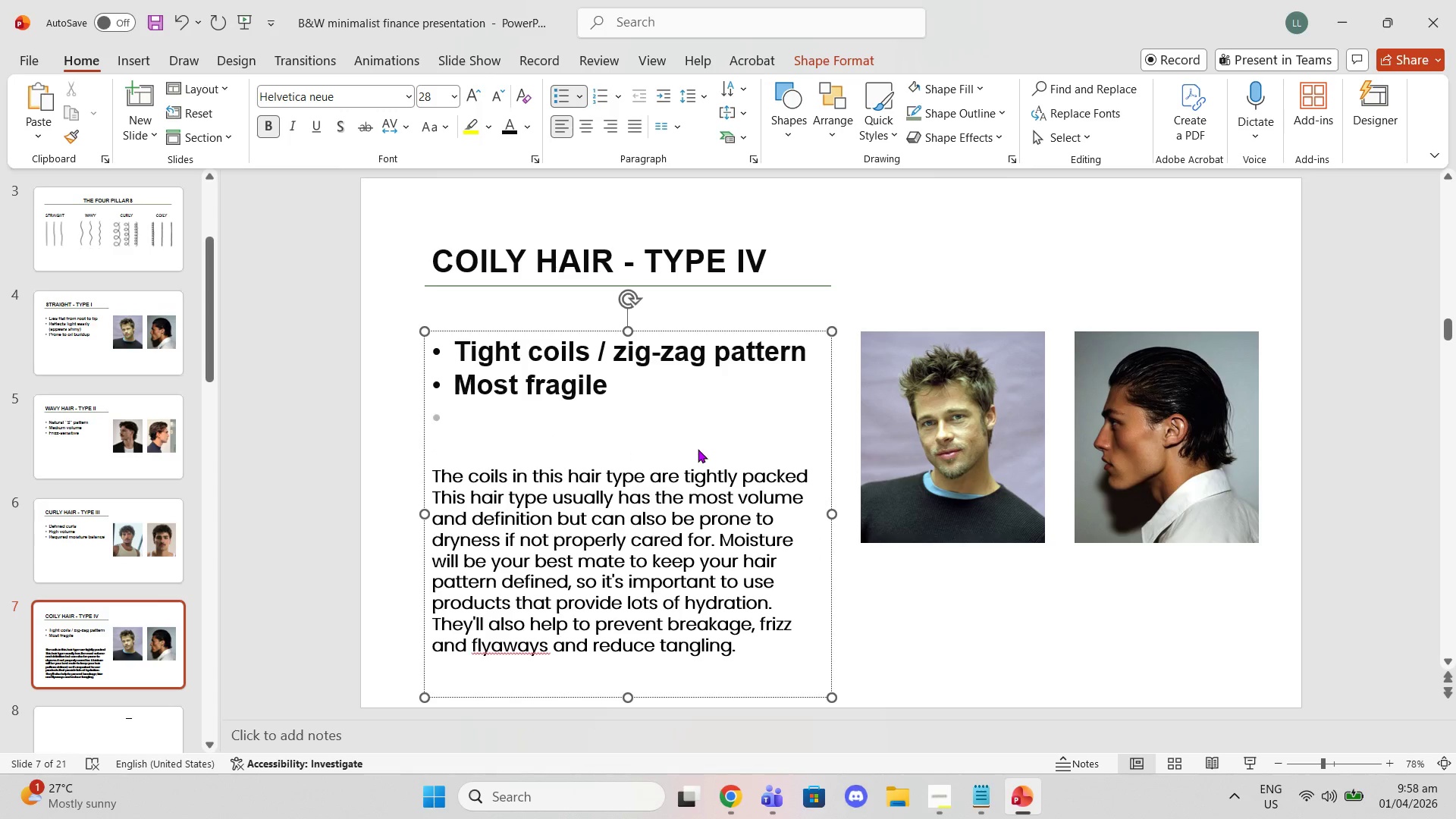 
type(Shrinkage effect)
 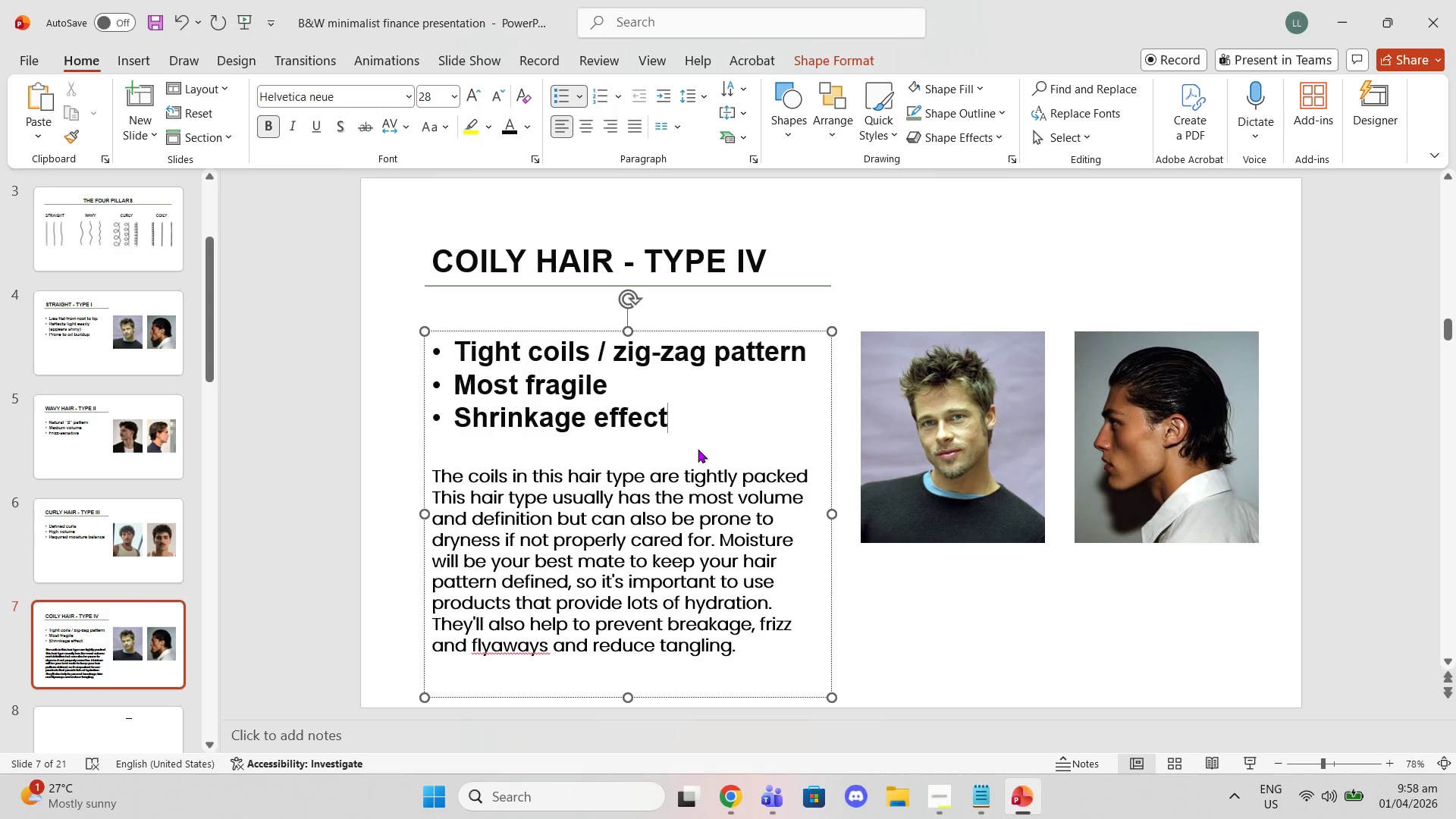 
scroll: coordinate [488, 651], scroll_direction: down, amount: 2.0
 